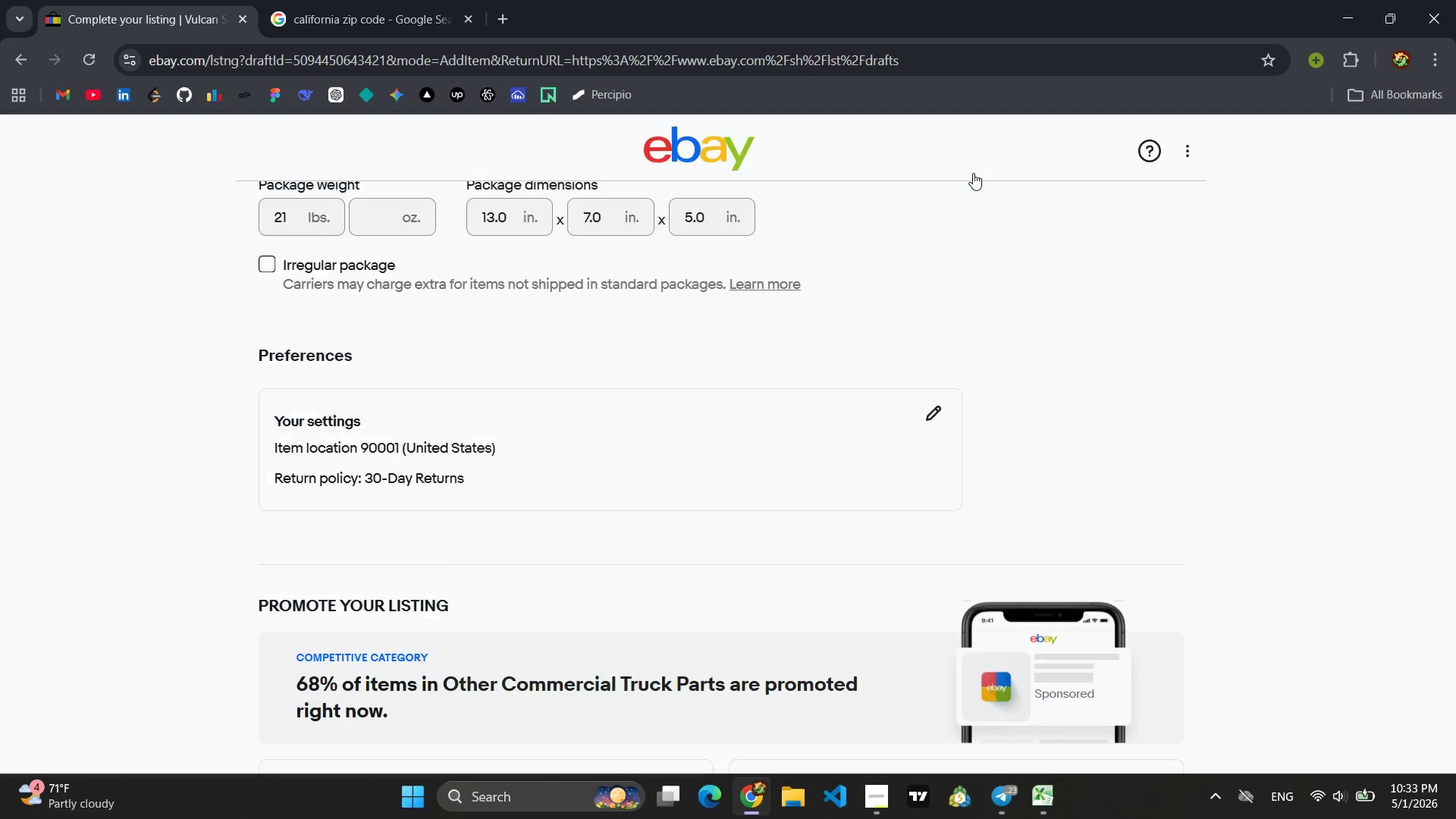 
scroll: coordinate [687, 544], scroll_direction: down, amount: 12.0
 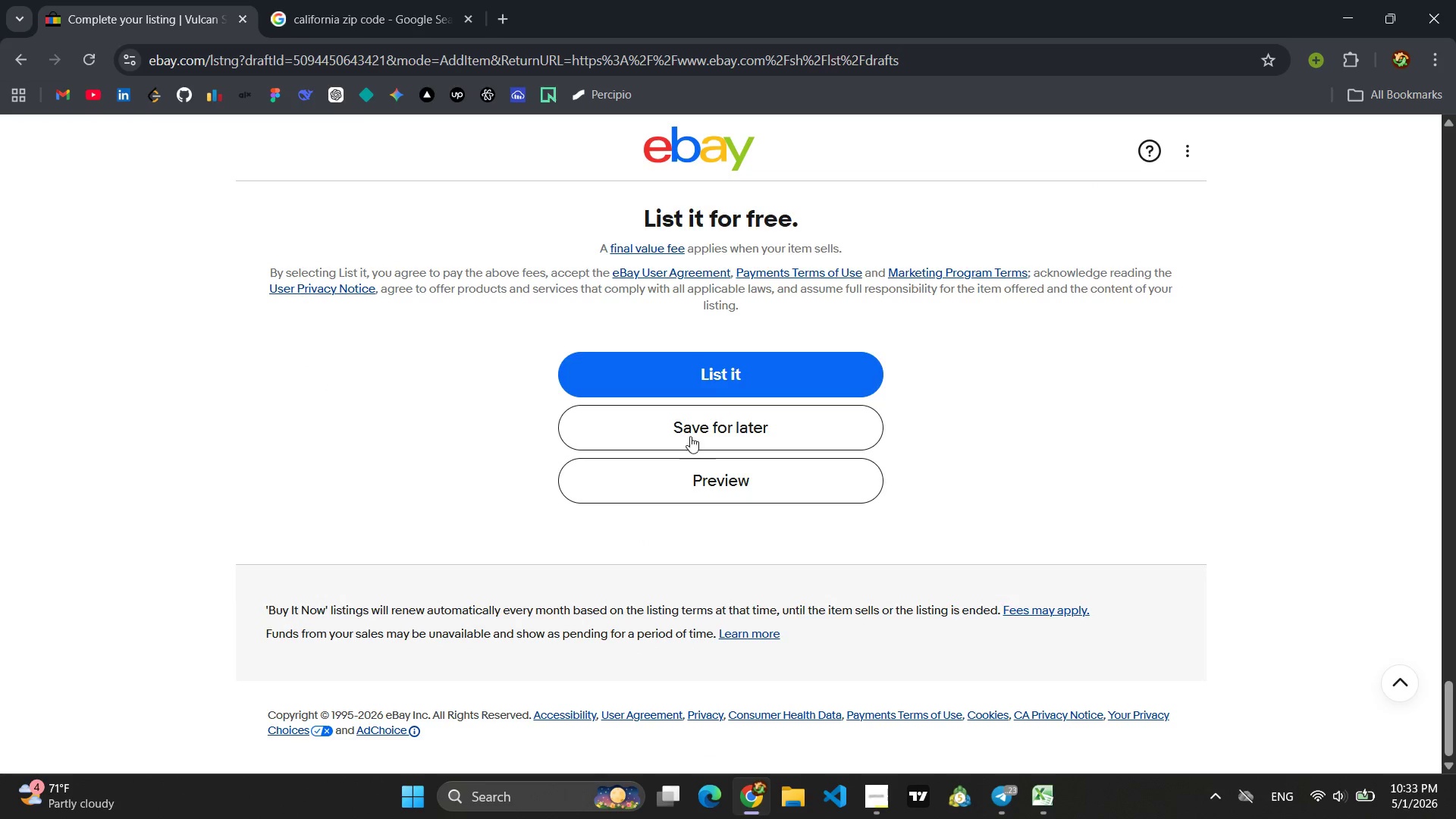 
left_click([689, 434])
 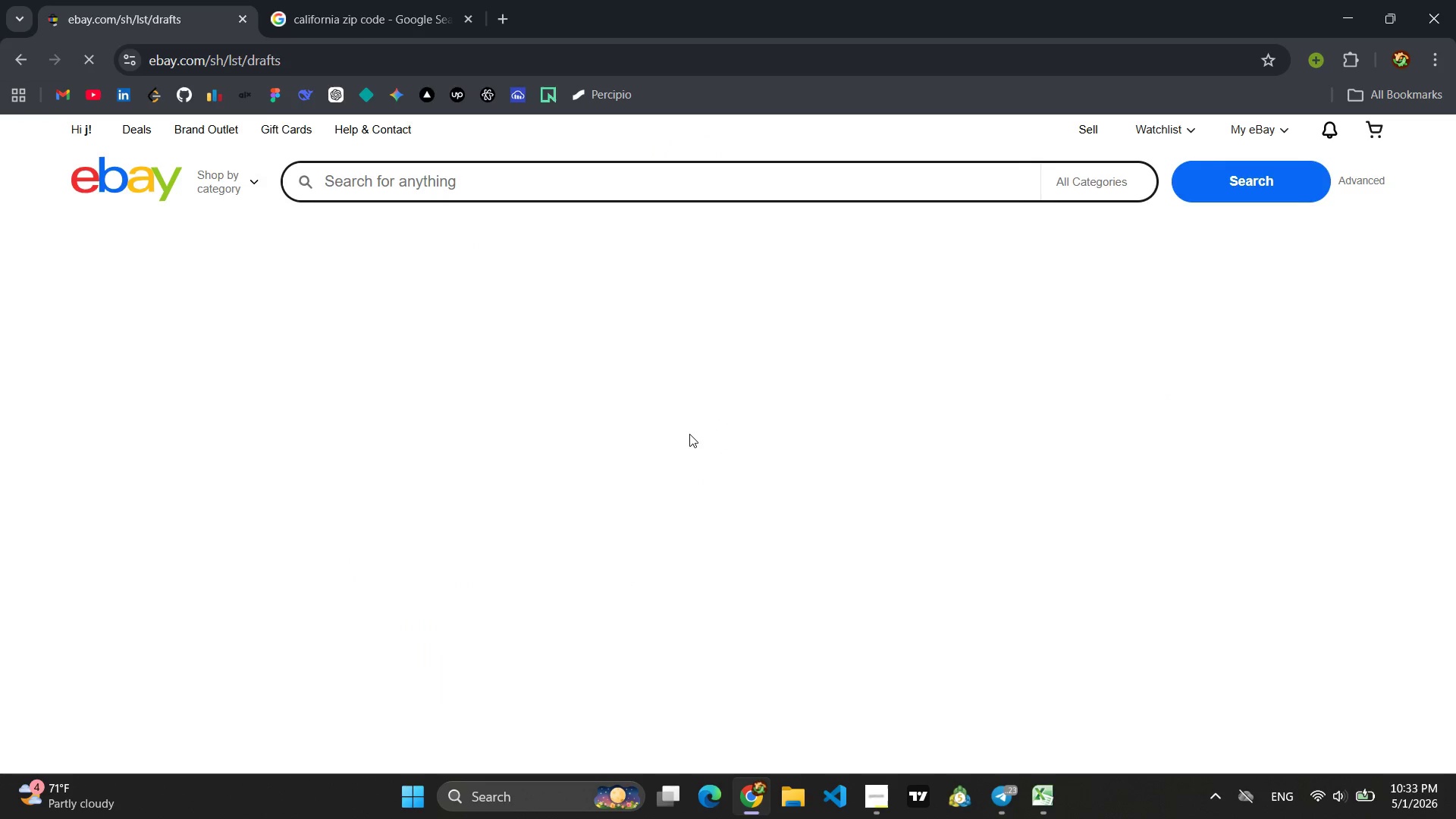 
scroll: coordinate [628, 533], scroll_direction: down, amount: 12.0
 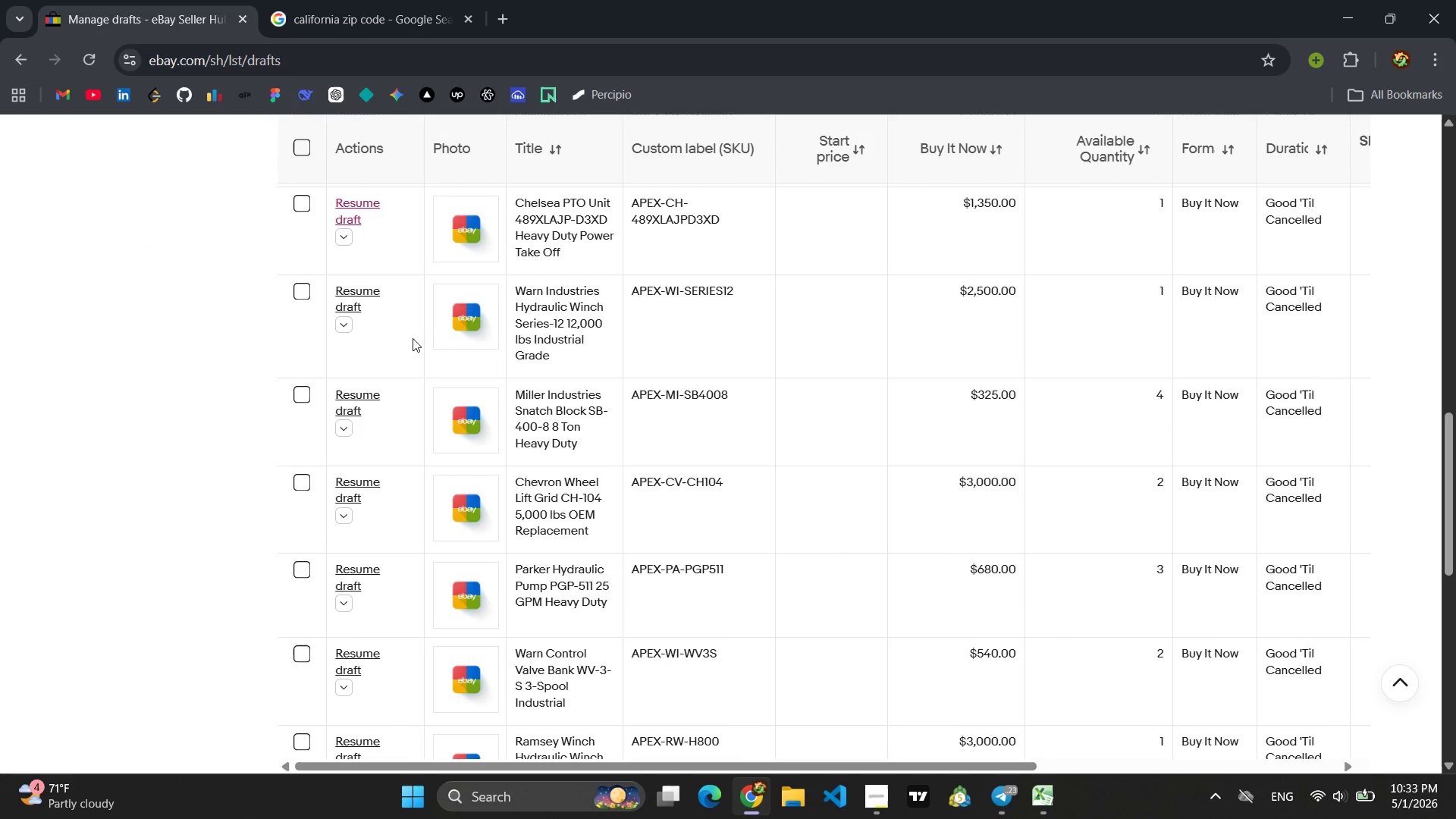 
left_click([362, 300])
 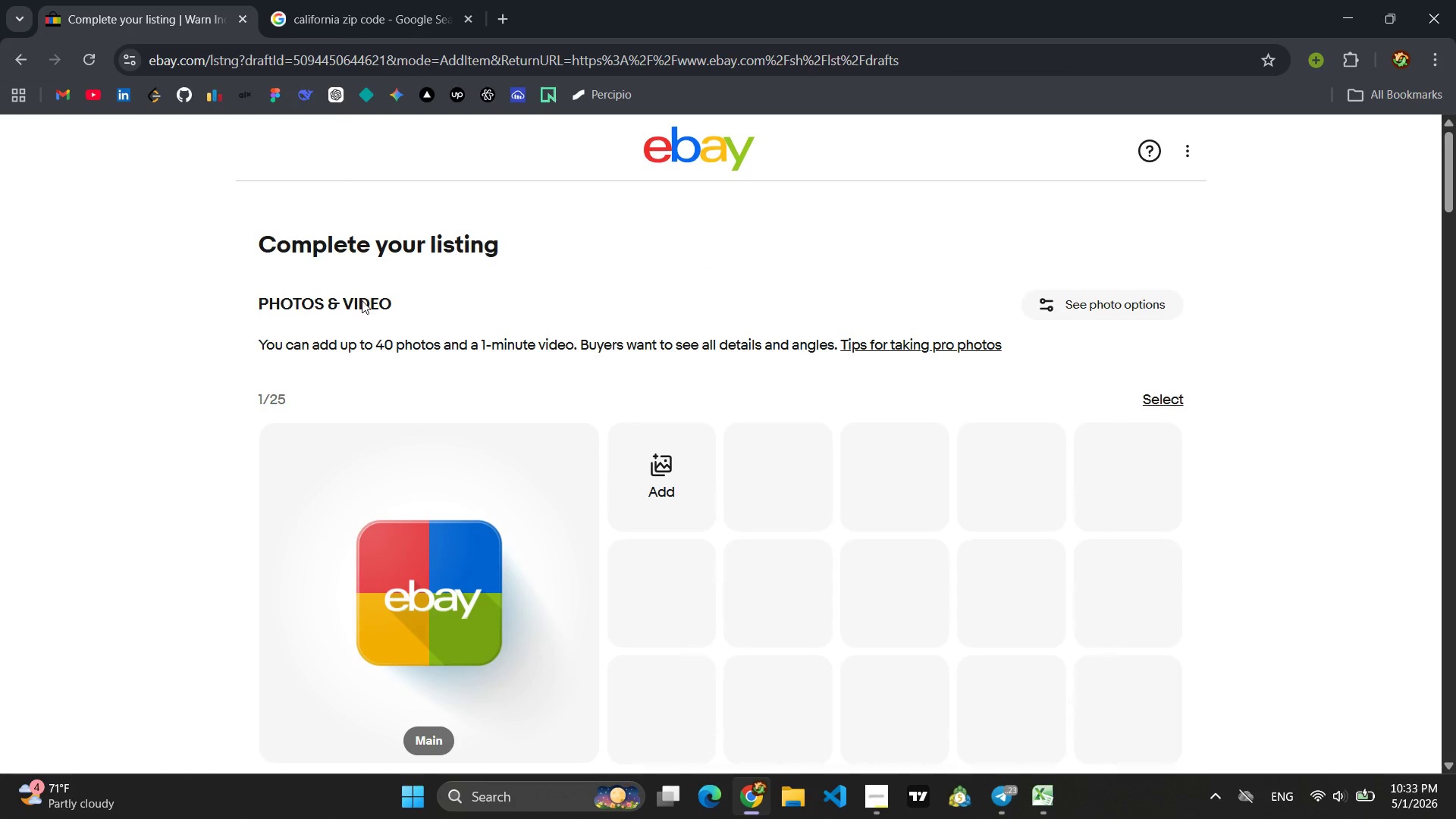 
wait(20.5)
 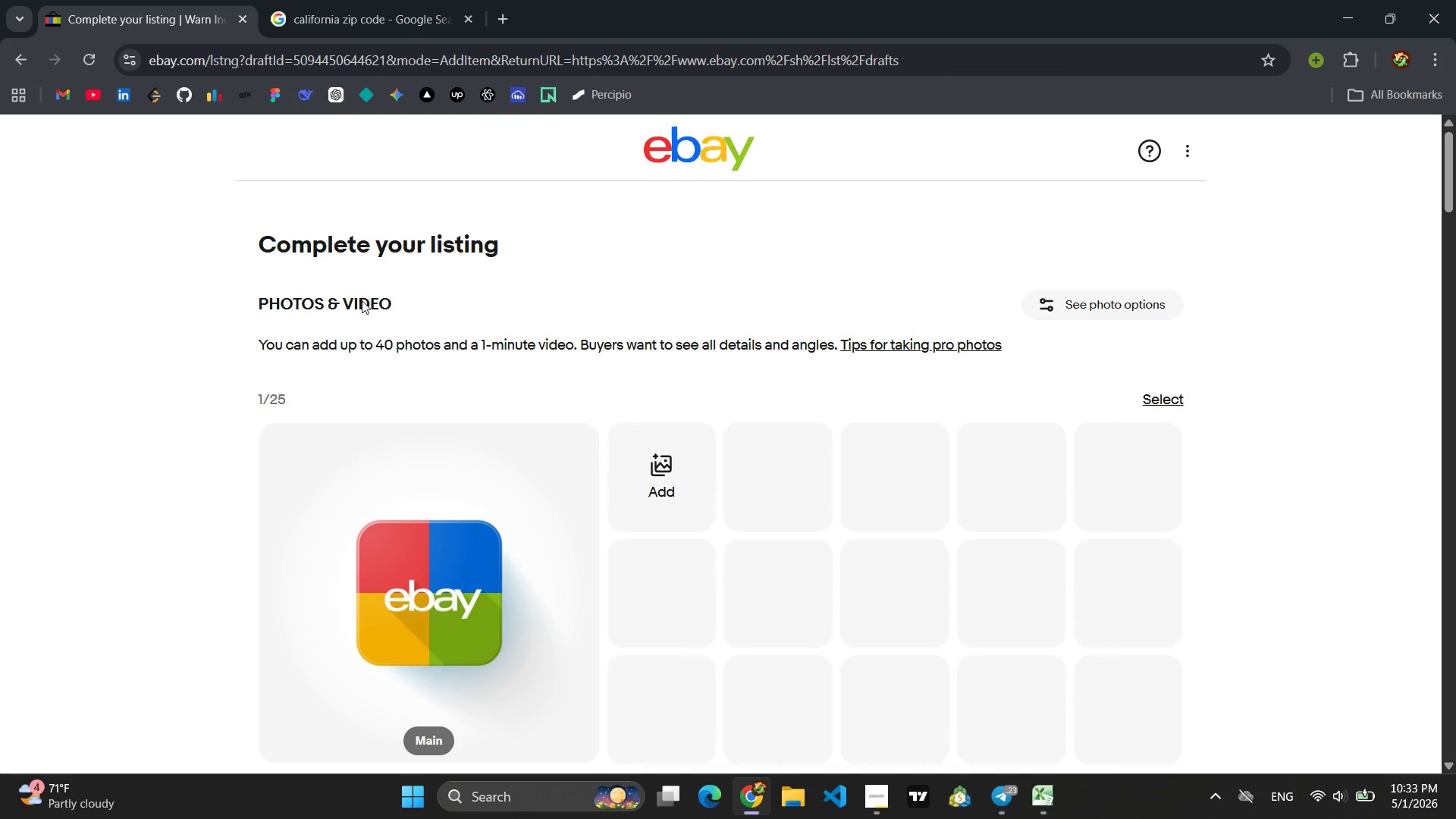 
scroll: coordinate [533, 368], scroll_direction: down, amount: 13.0
 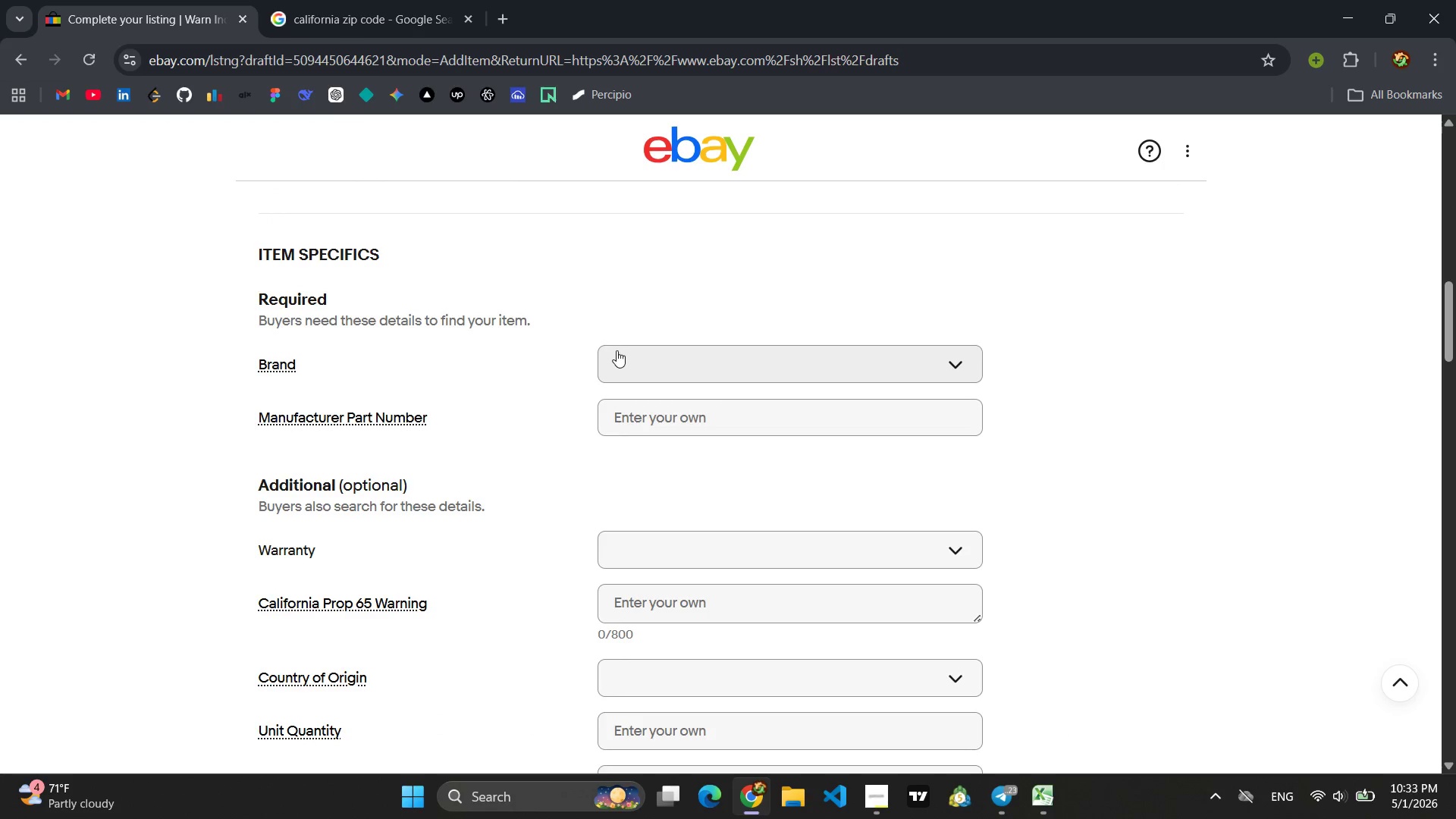 
left_click([620, 350])
 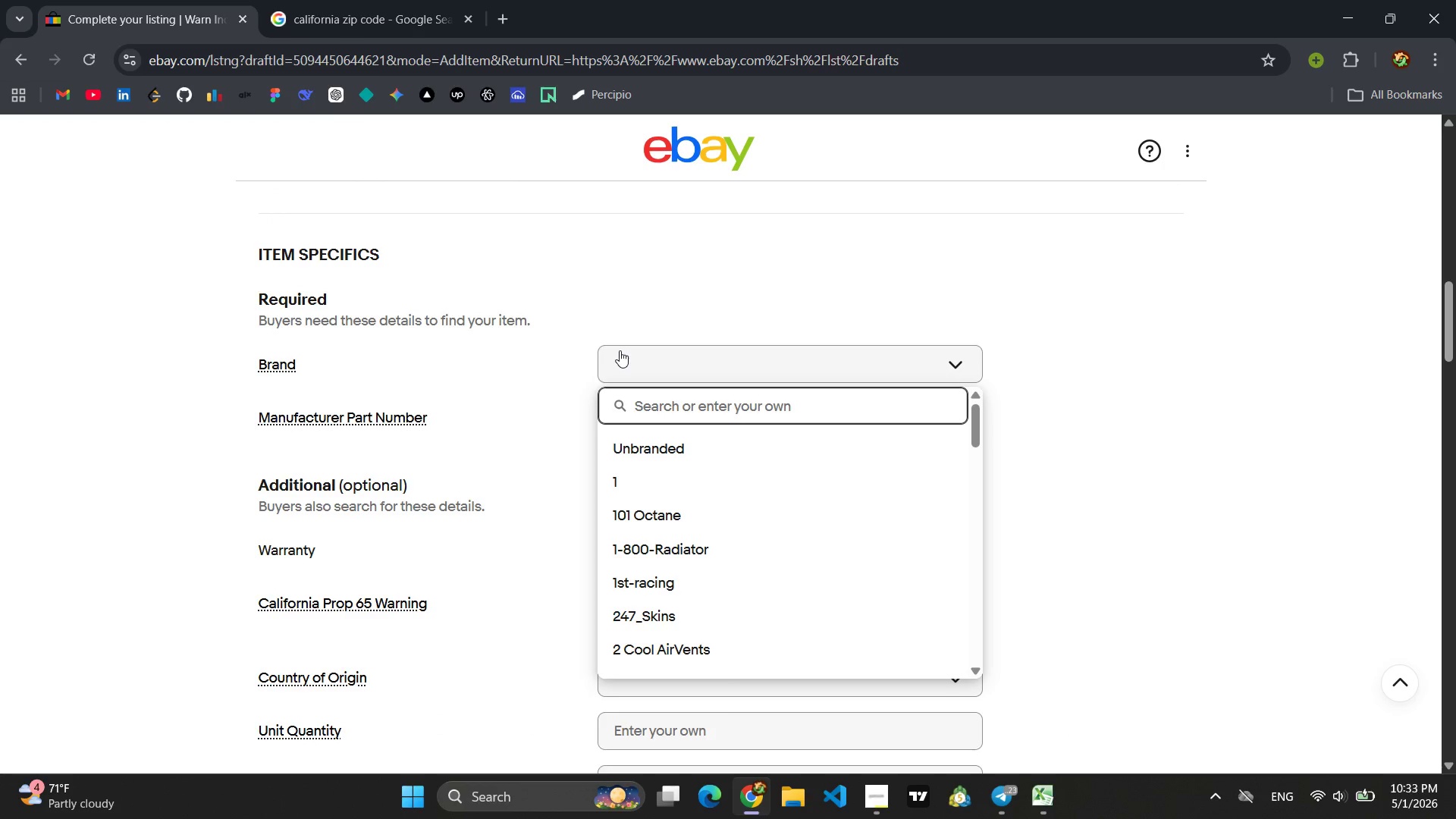 
type(Warn Industre)
key(Backspace)
type(ies)
 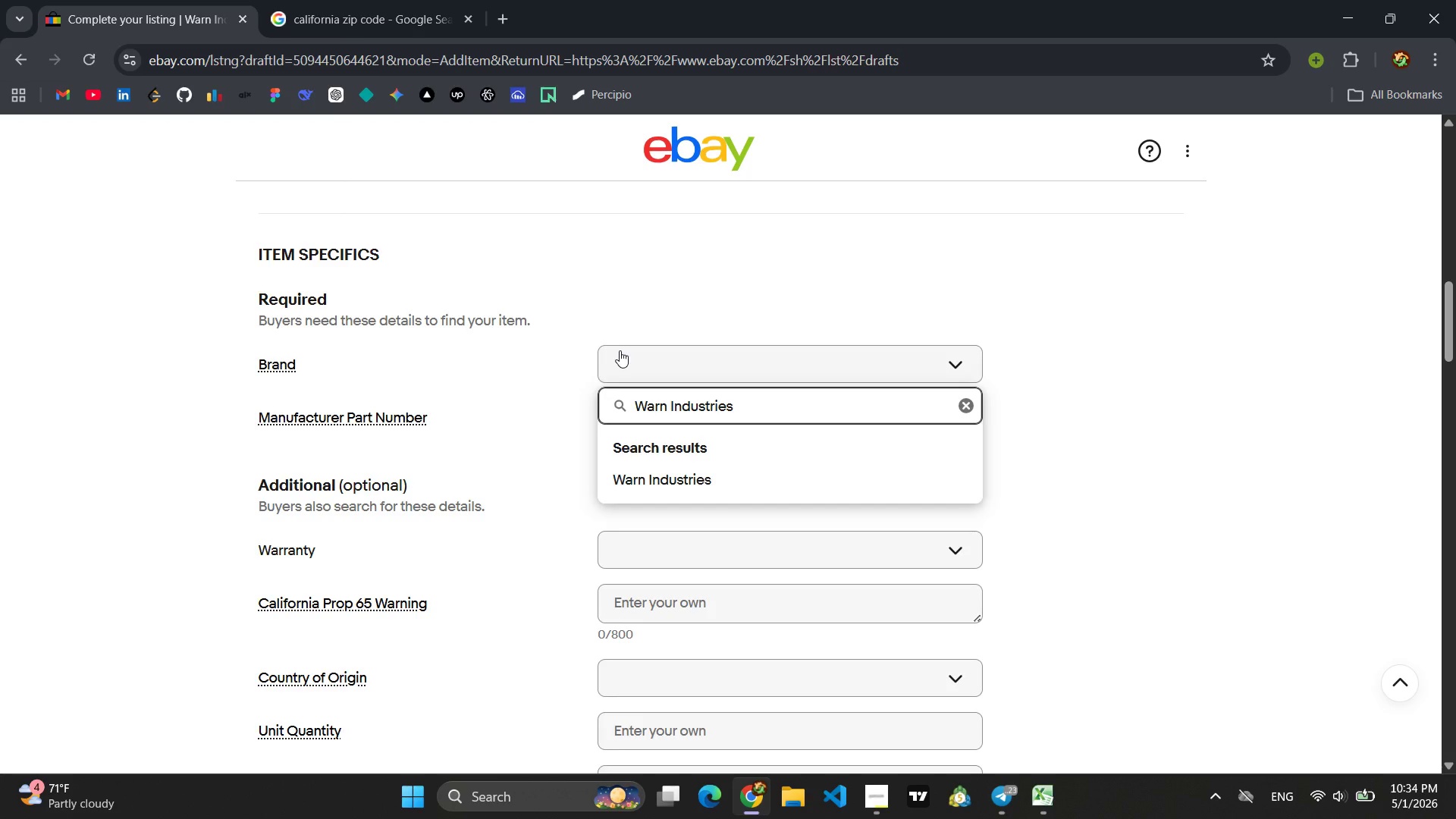 
key(Enter)
 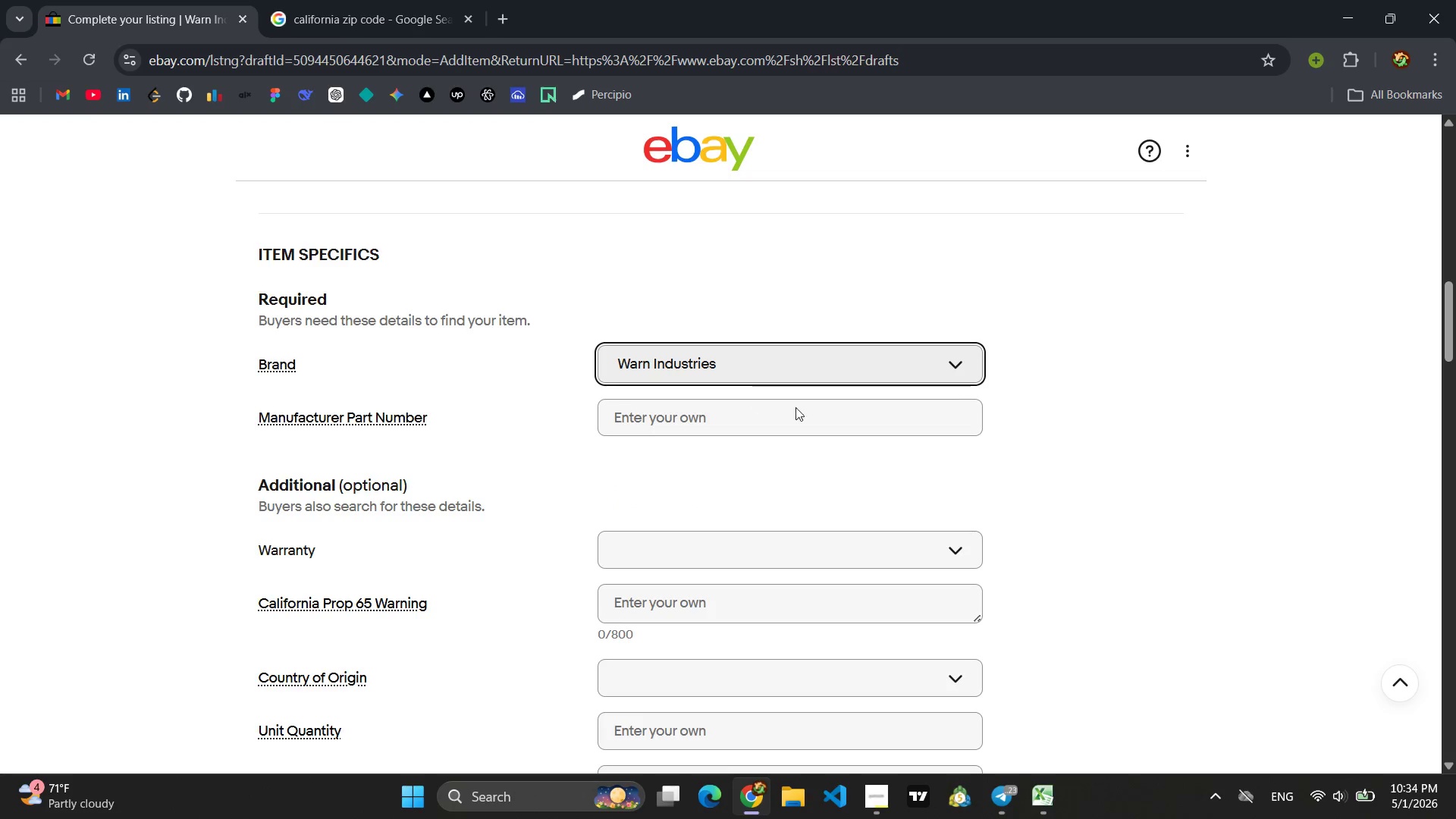 
left_click([795, 420])
 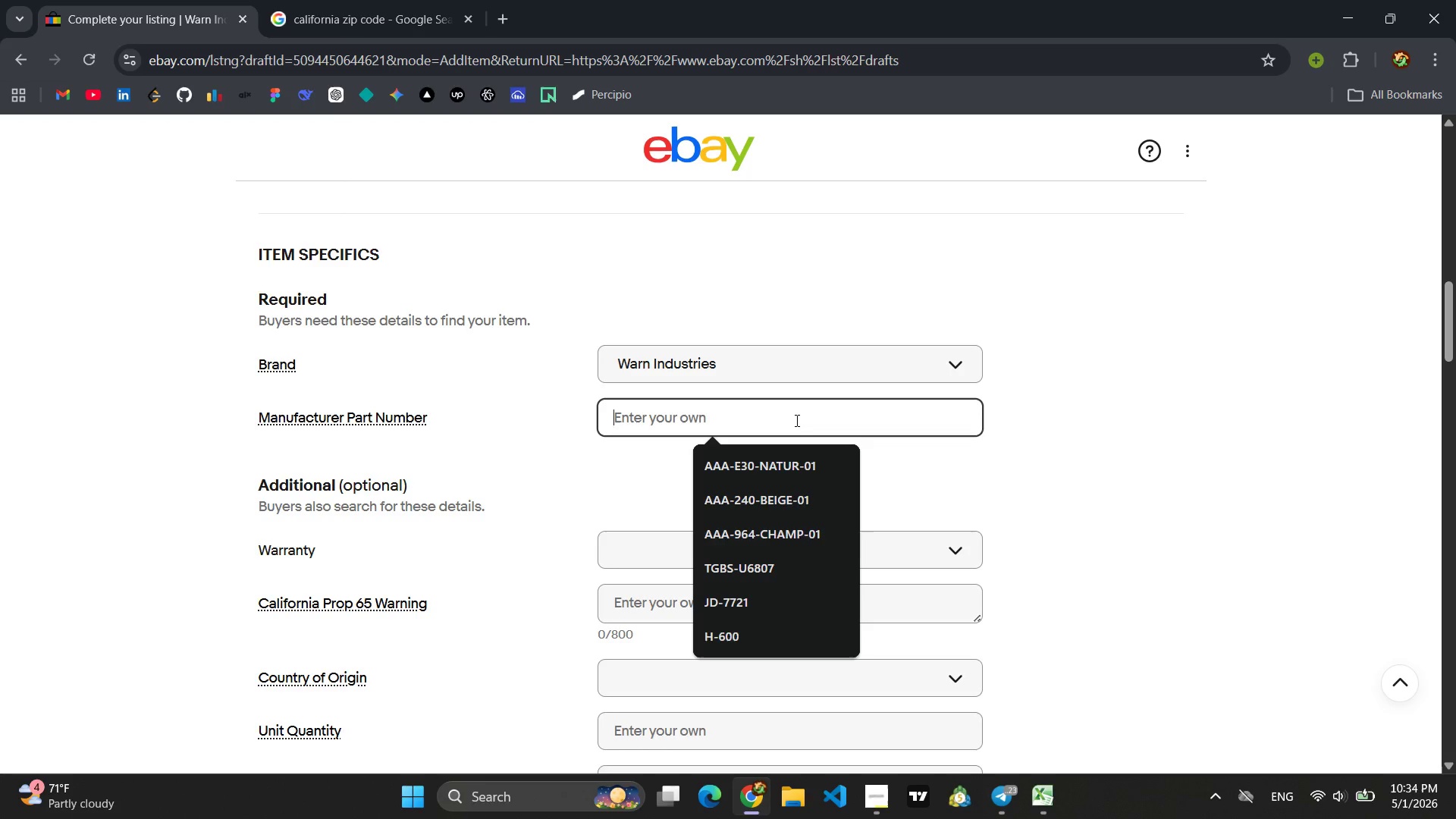 
type(Series-13)
key(Backspace)
type(2)
 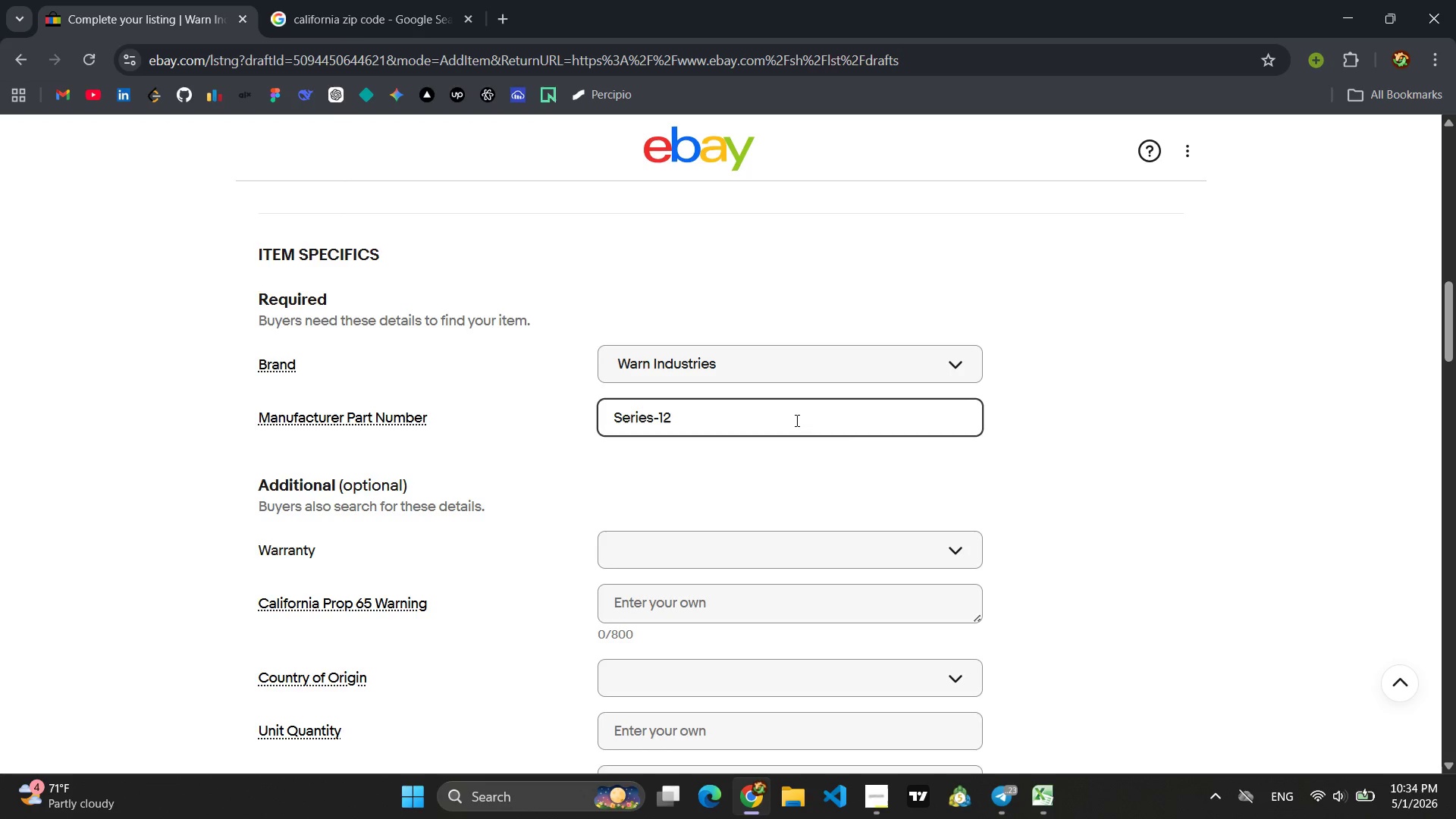 
key(Enter)
 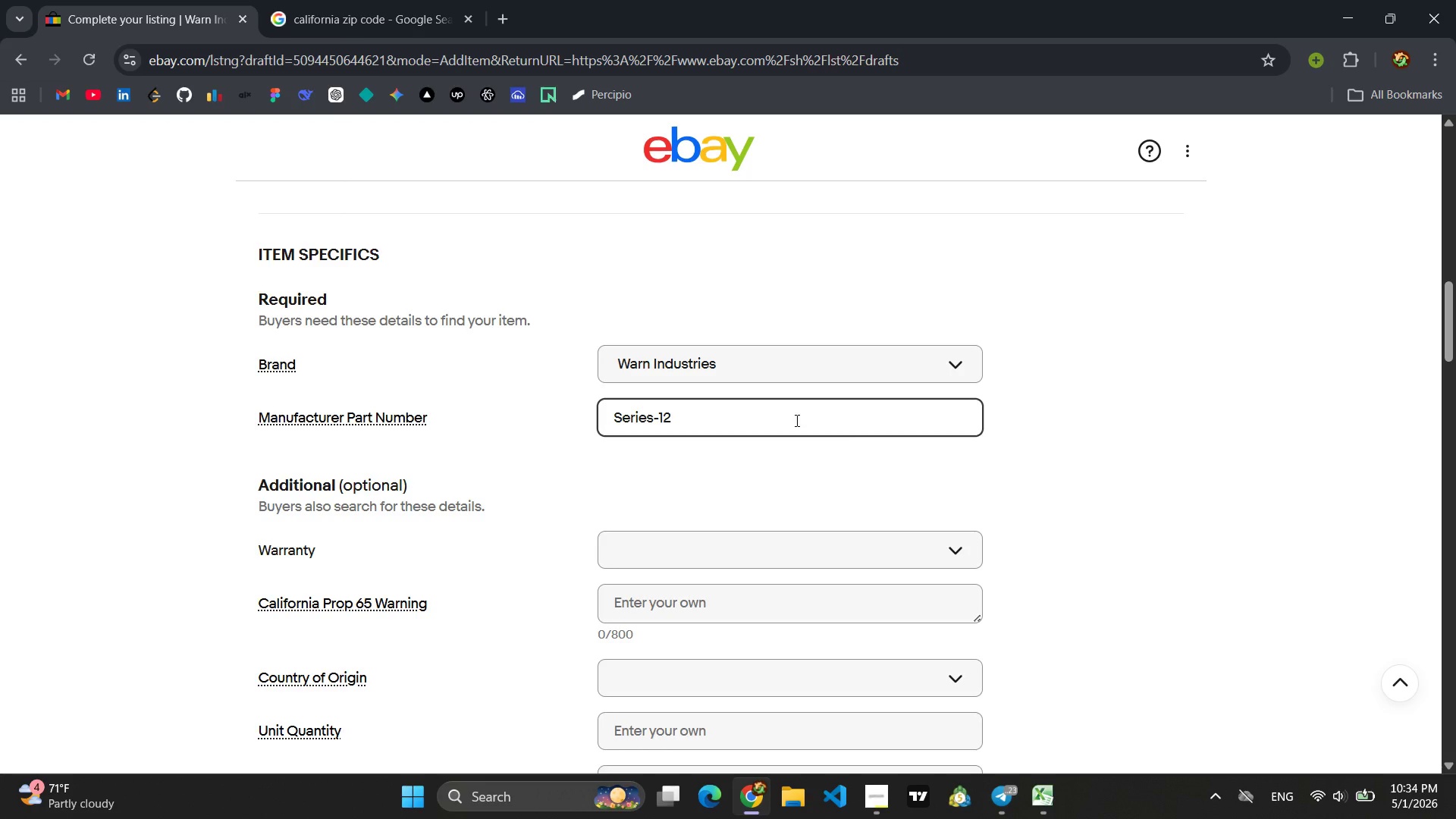 
scroll: coordinate [802, 482], scroll_direction: down, amount: 3.0
 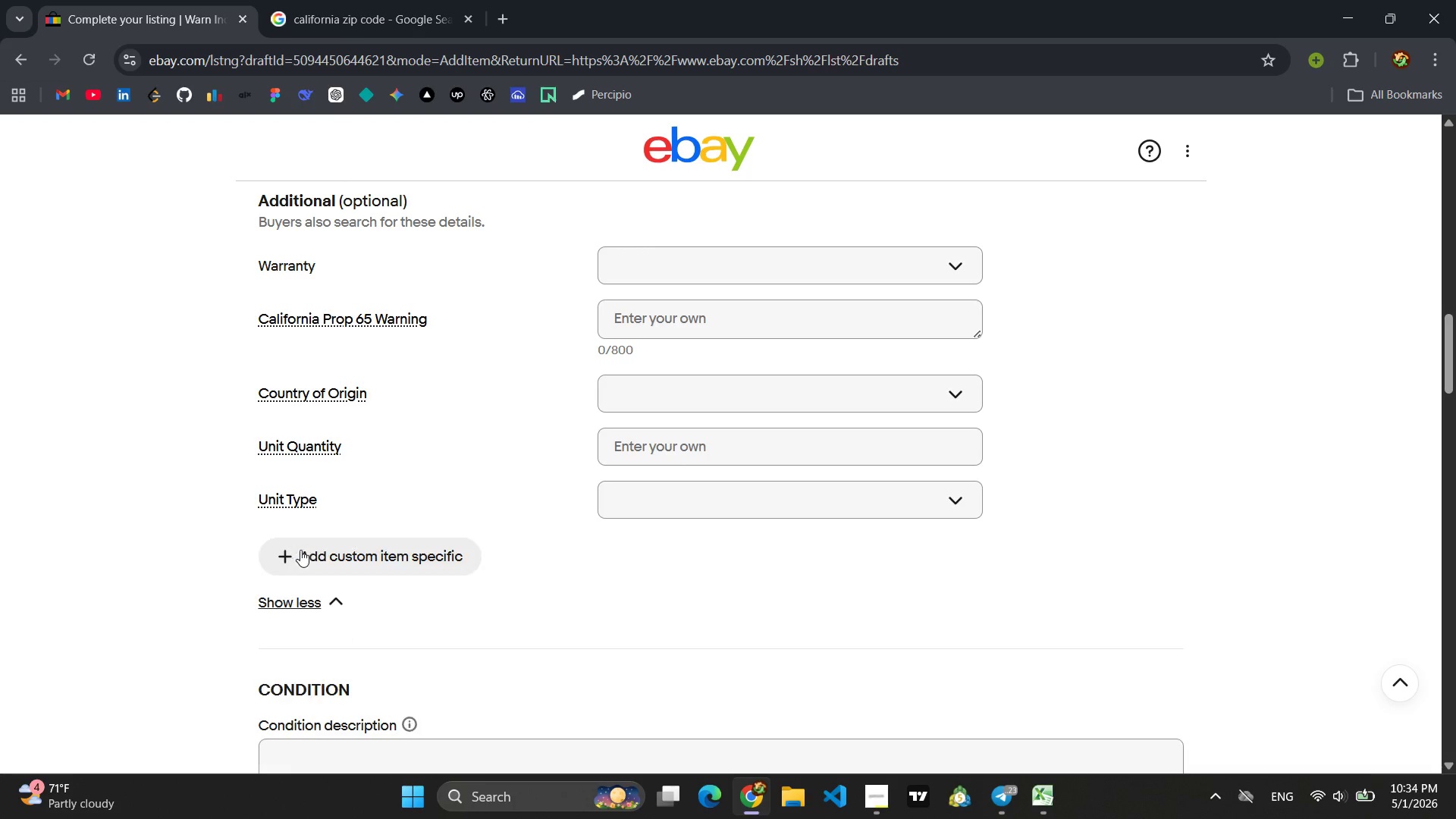 
left_click([362, 545])
 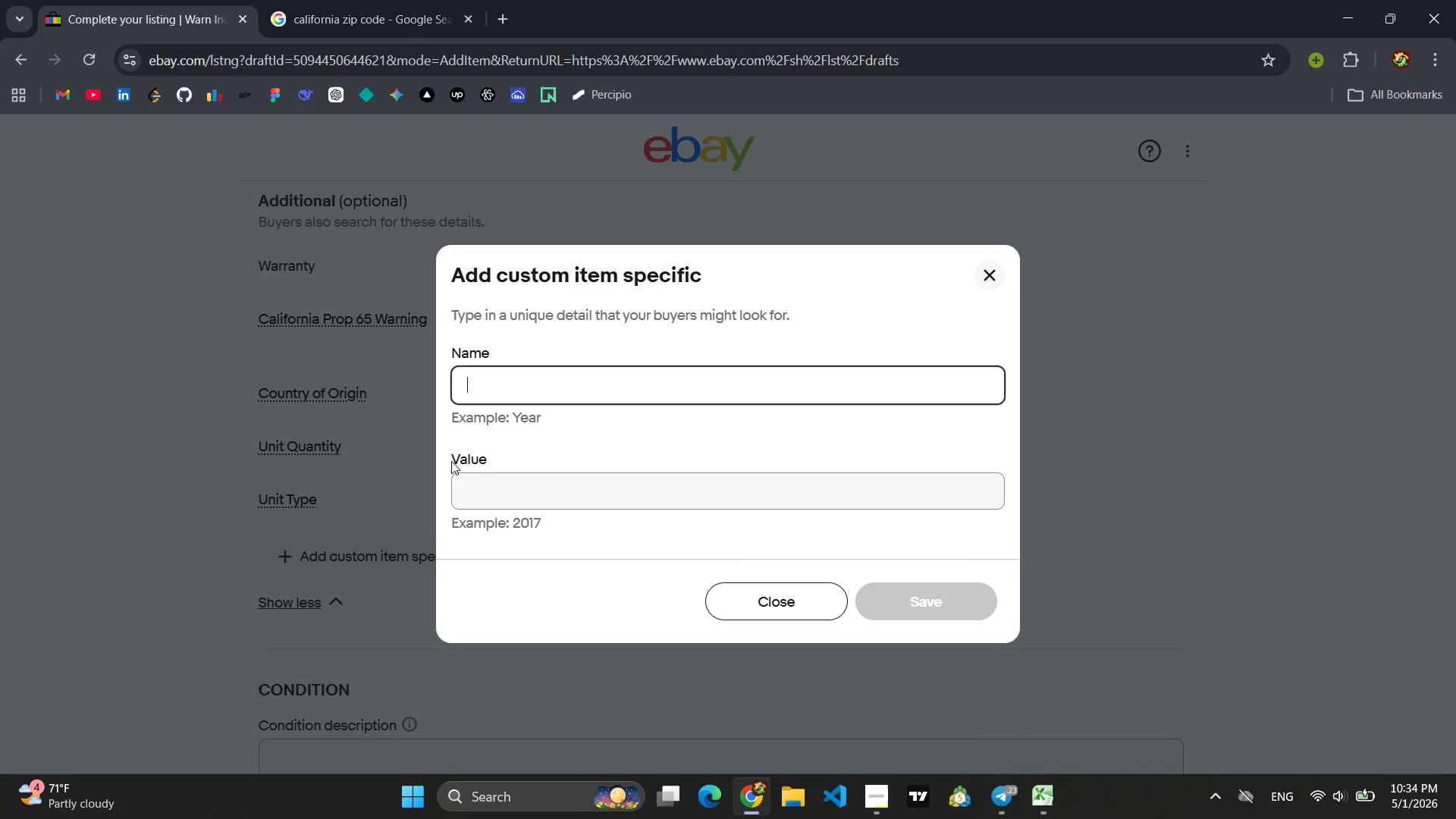 
type(T)
key(Backspace)
type(Pa)
 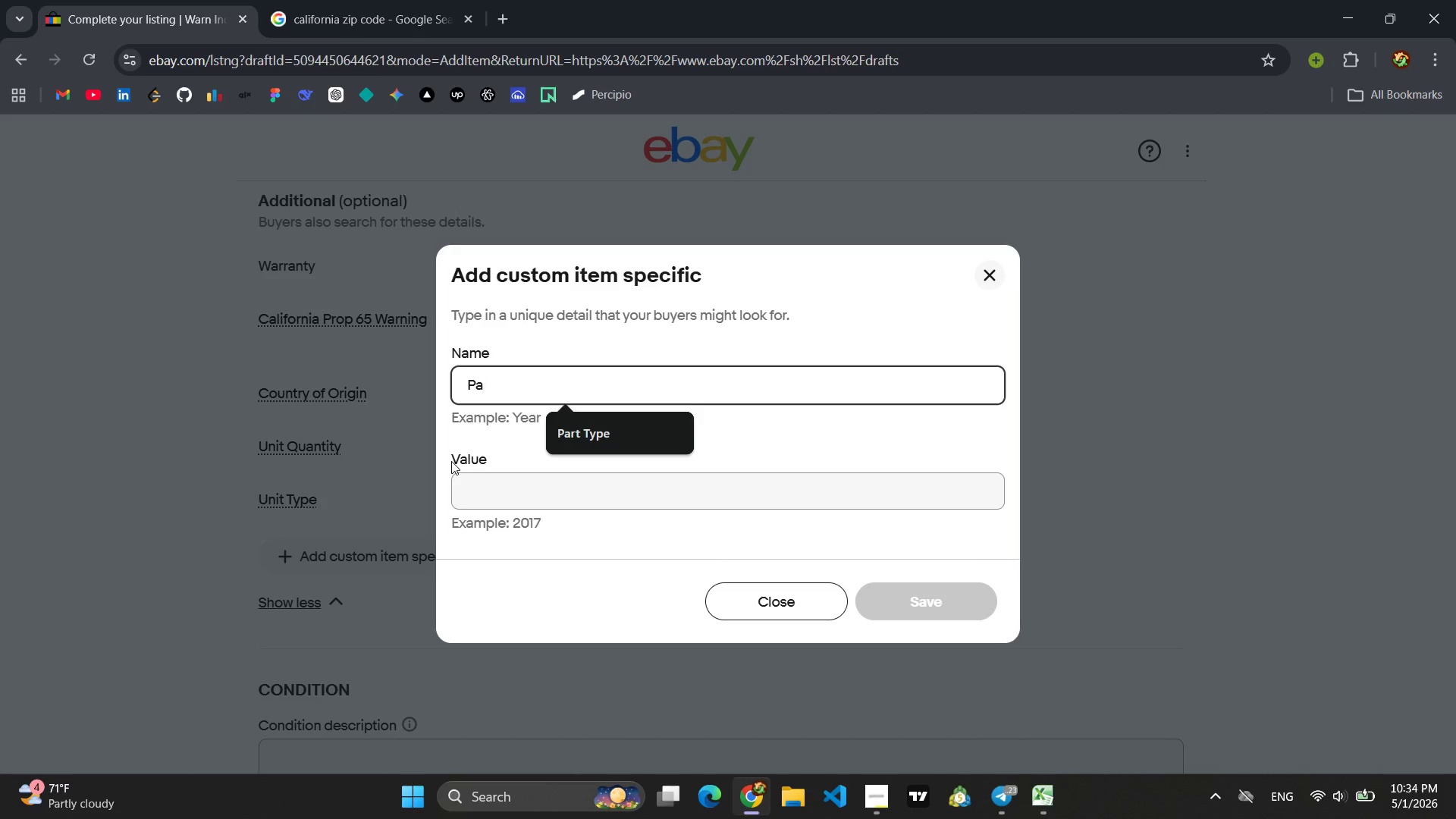 
left_click([607, 428])
 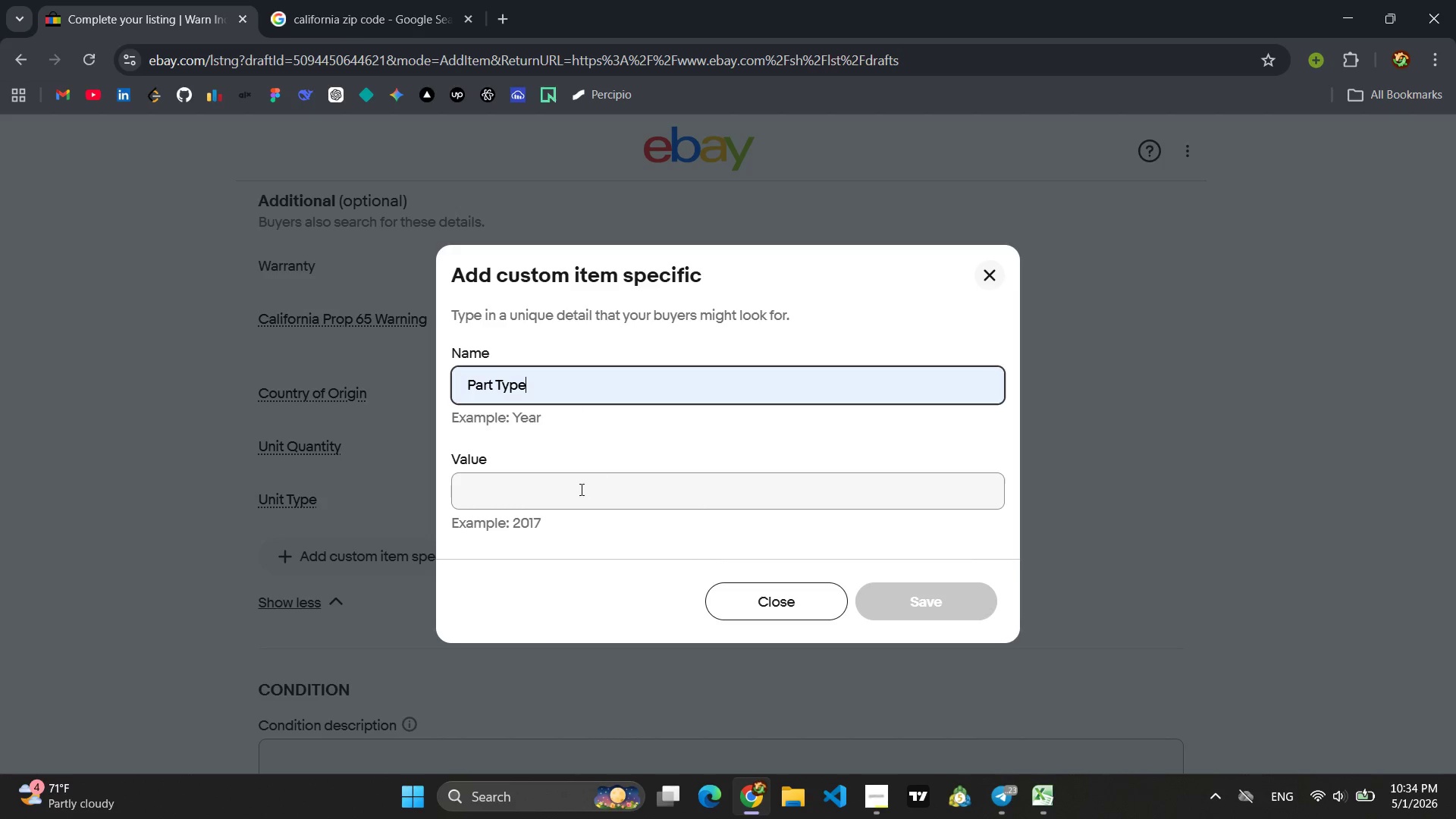 
left_click([575, 500])
 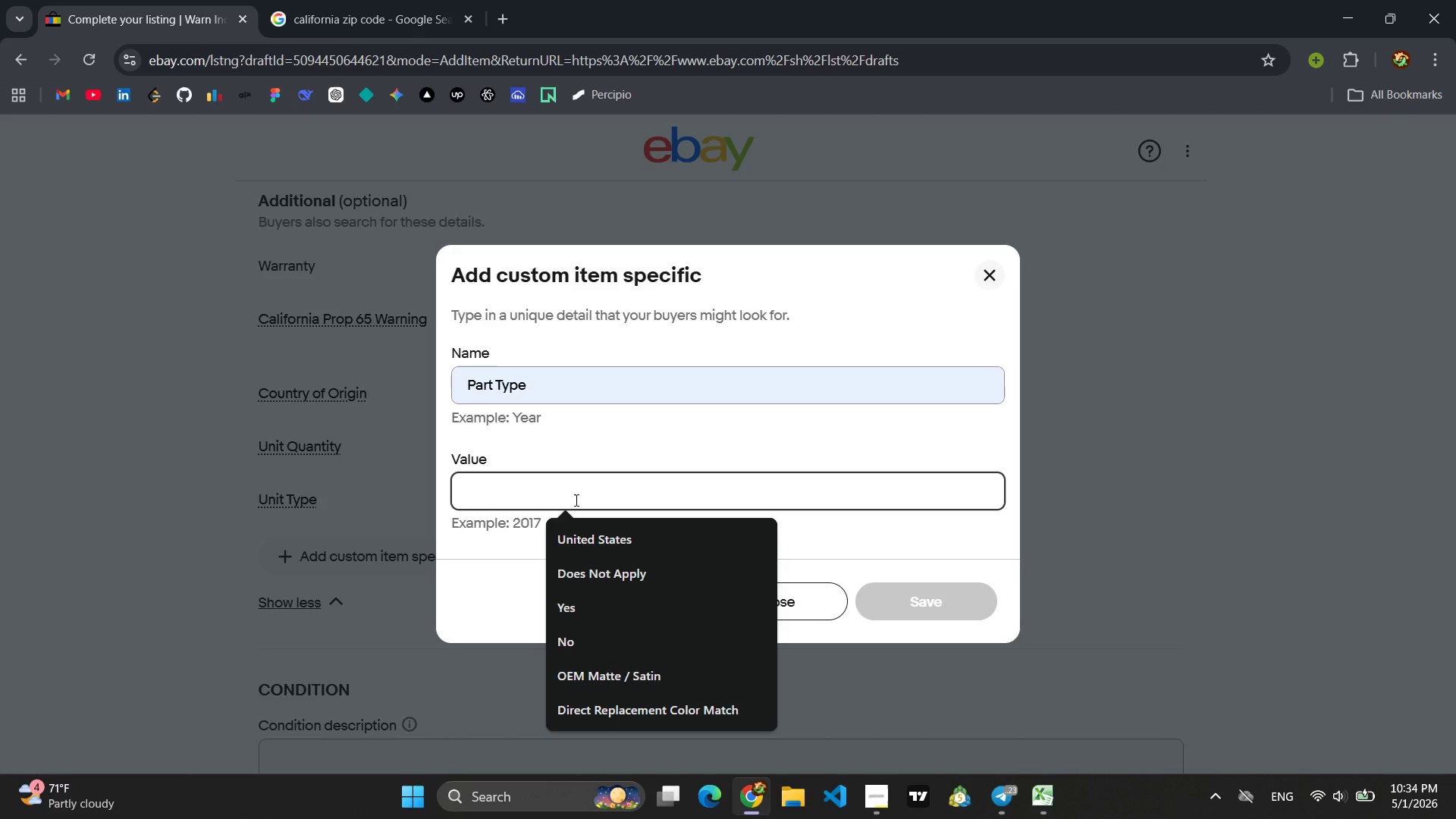 
type(Hydraulic Winch)
 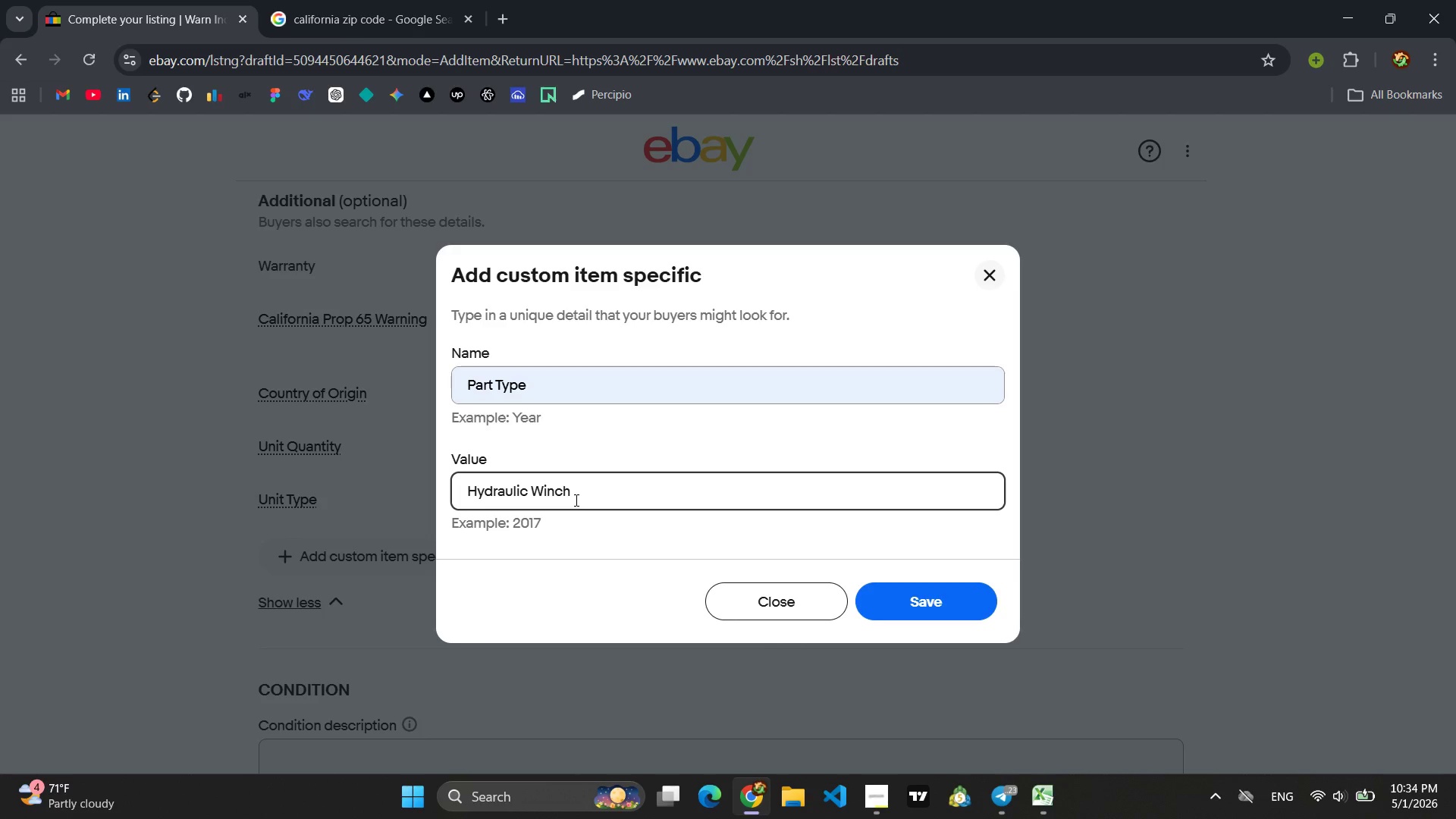 
wait(5.52)
 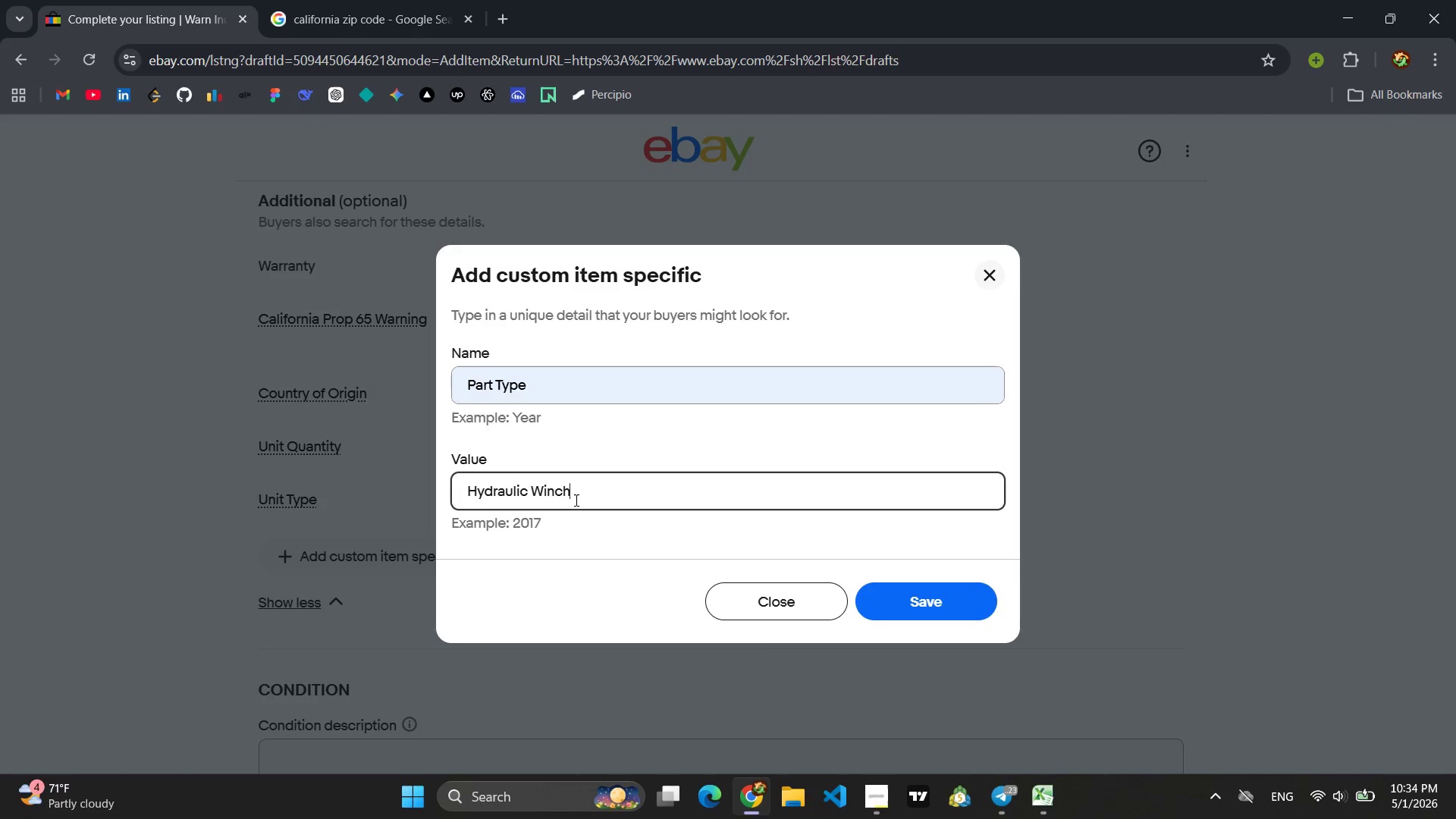 
left_click([962, 595])
 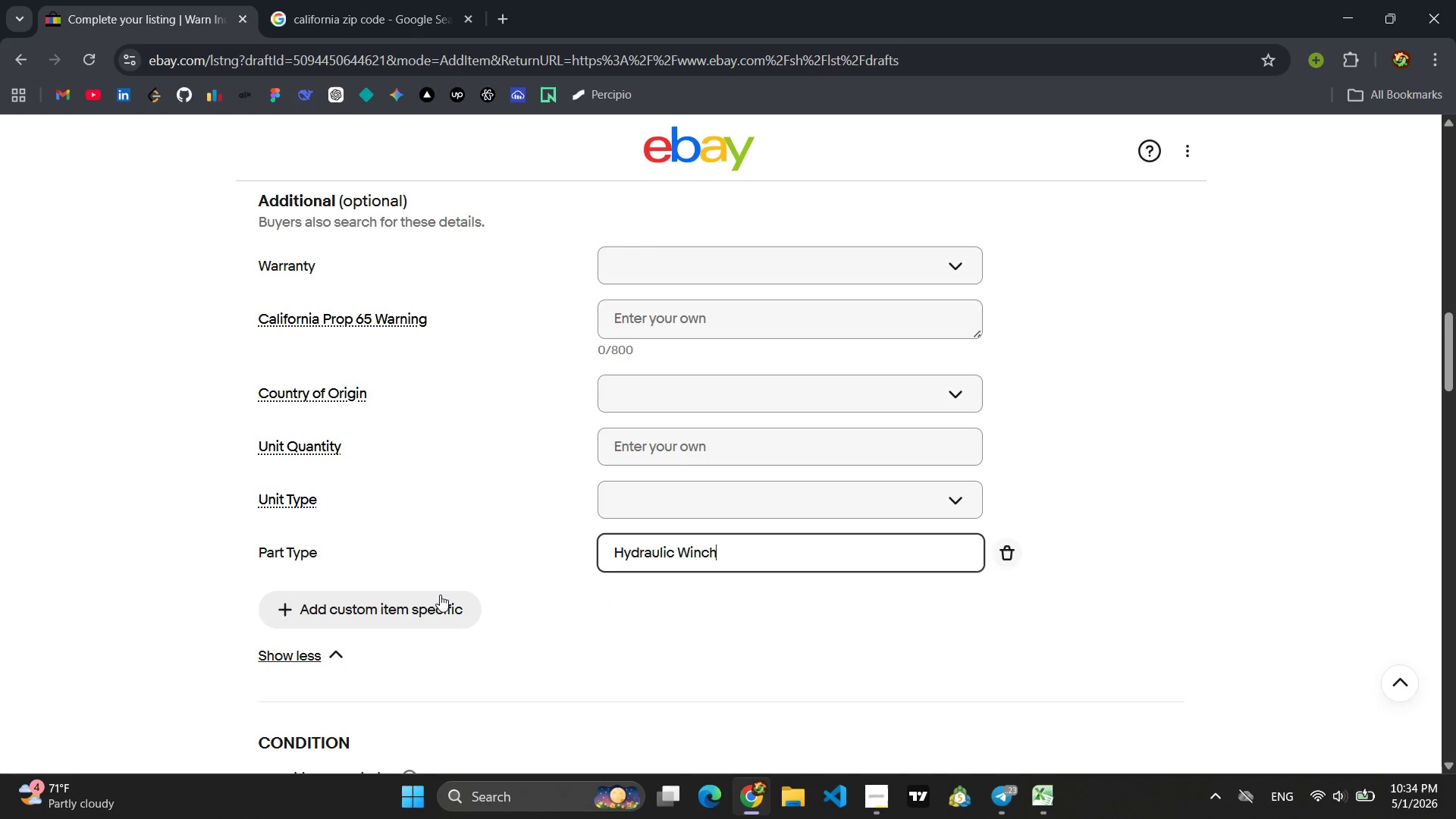 
left_click([377, 604])
 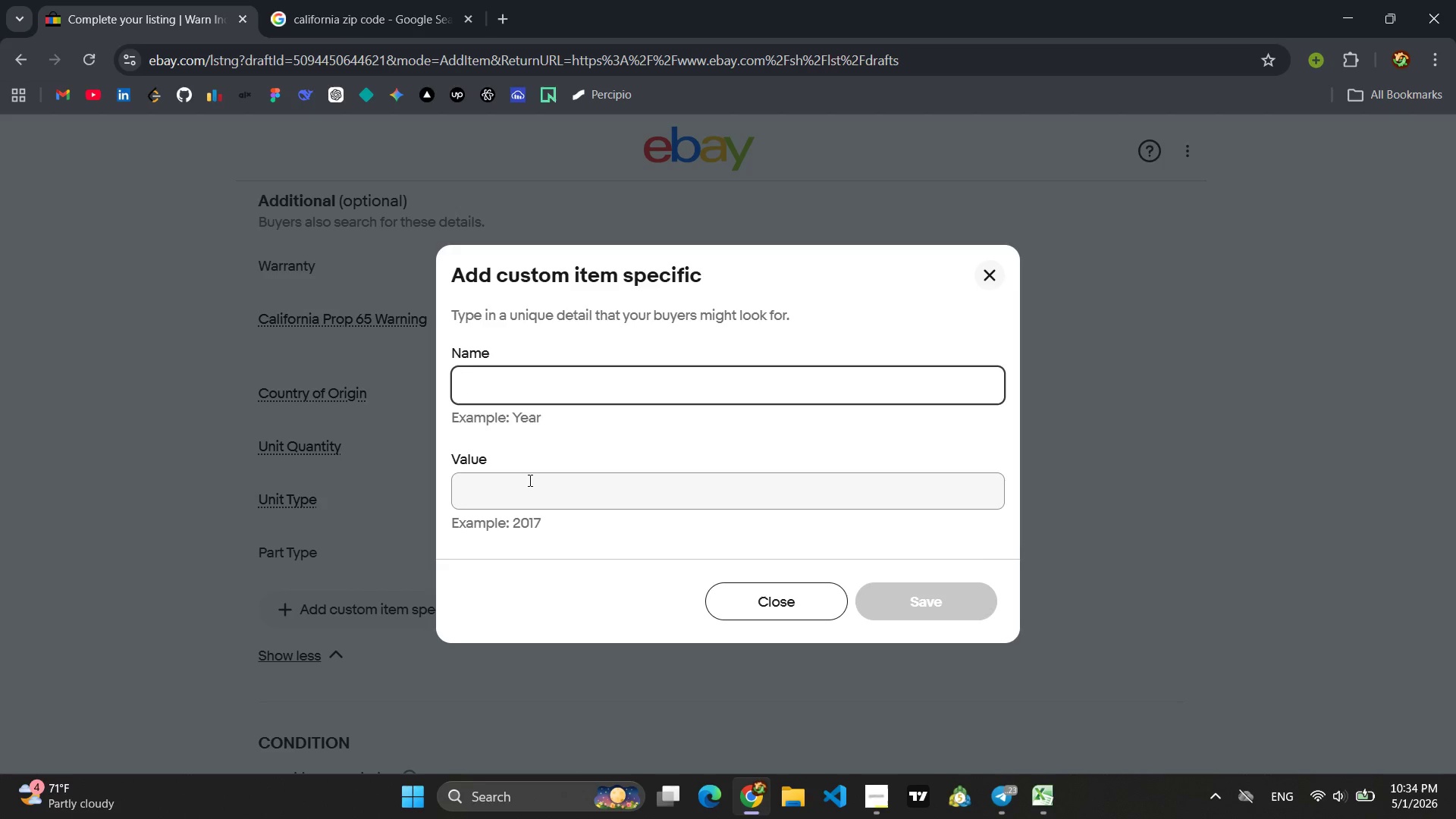 
key(Shift+ShiftLeft)
 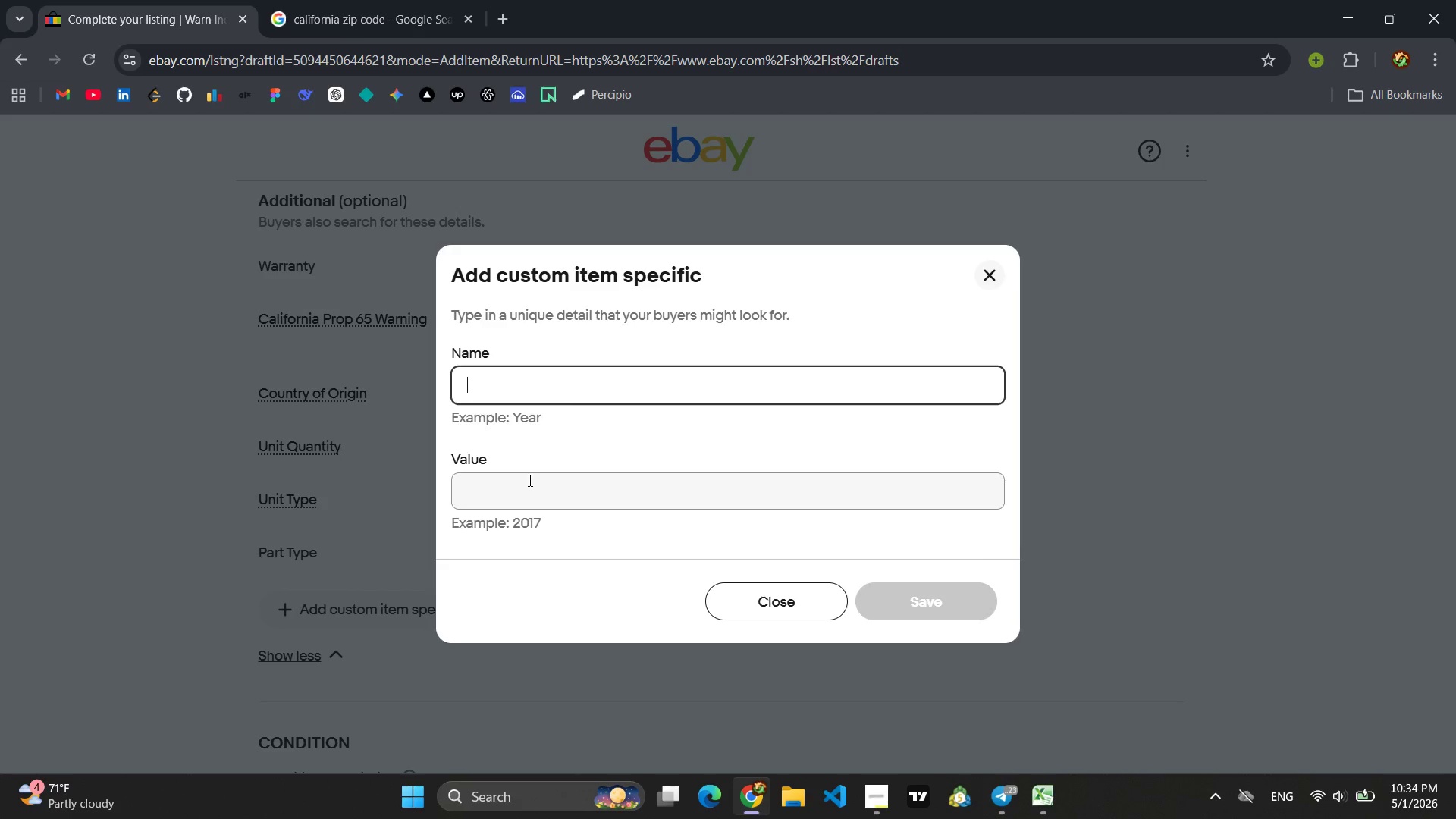 
key(Shift+T)
 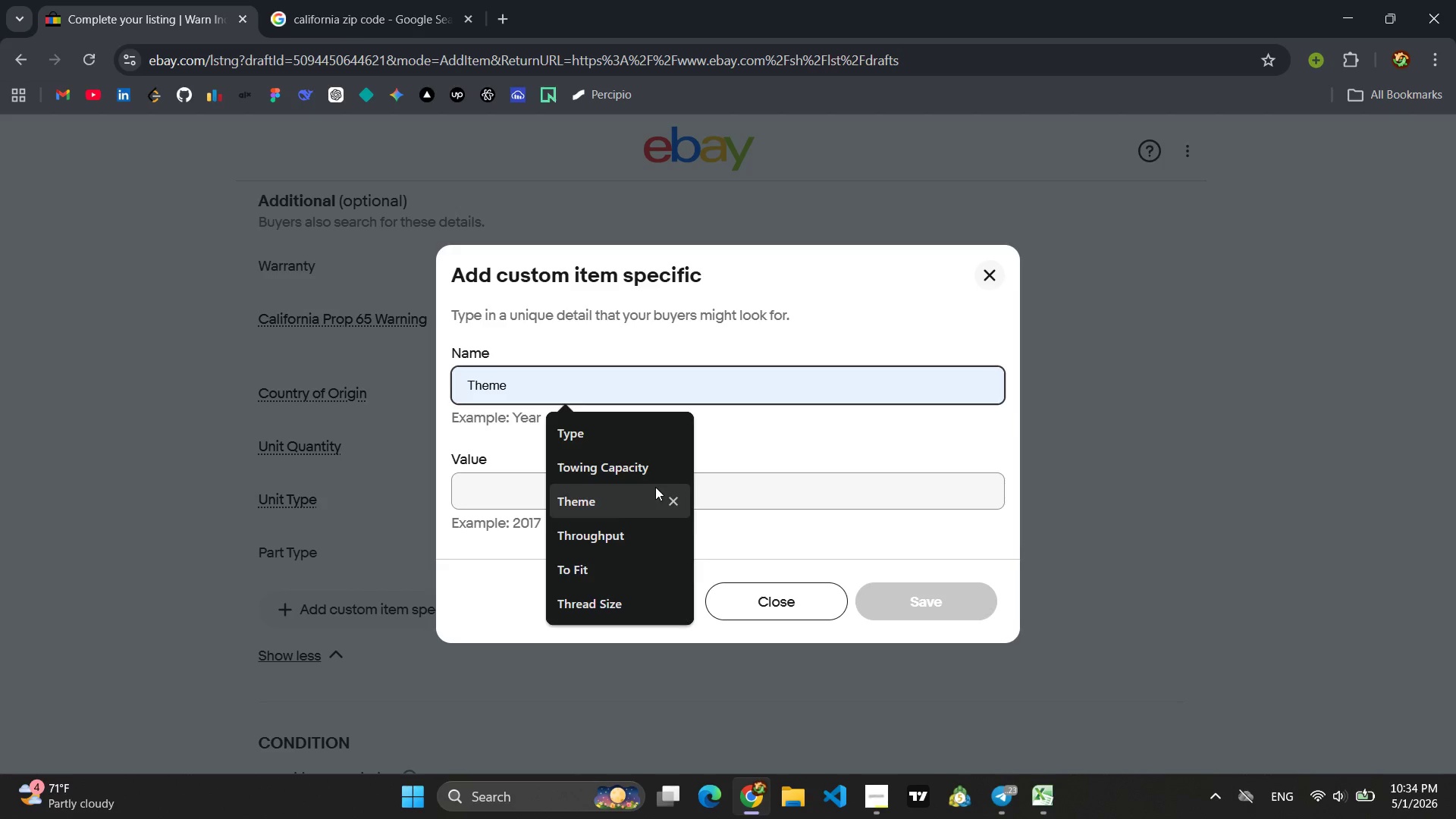 
left_click([623, 461])
 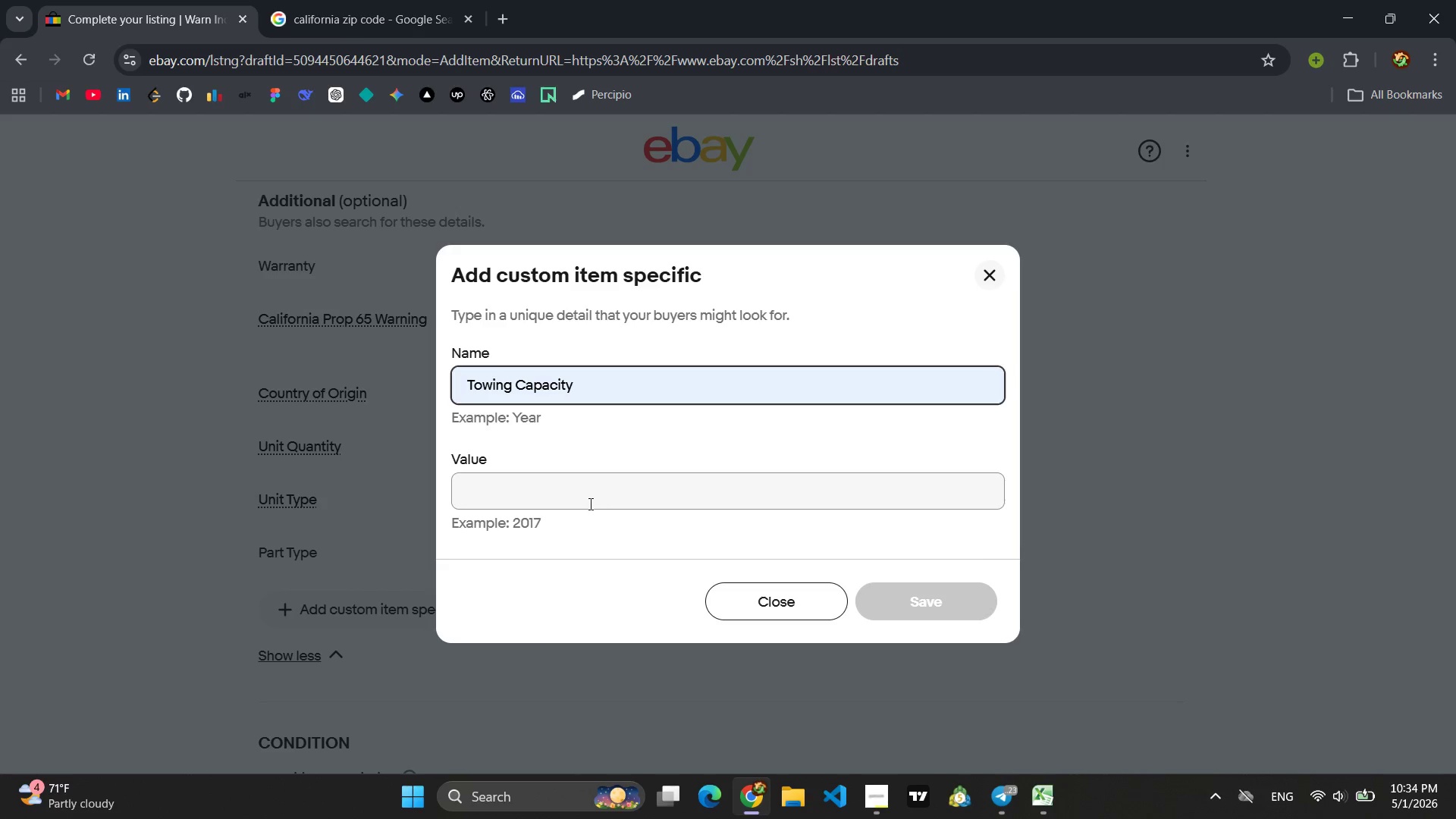 
left_click([579, 501])
 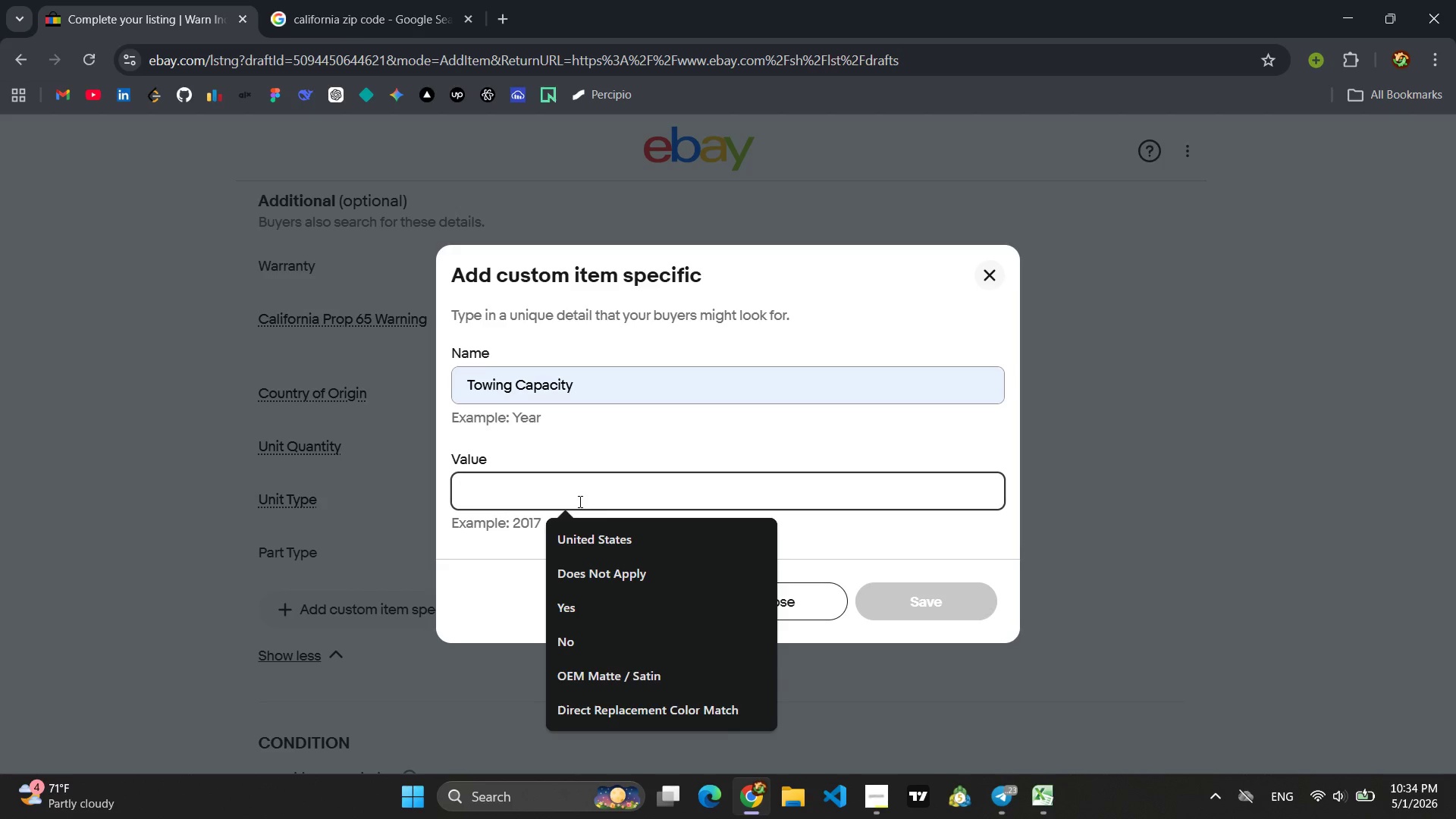 
type(12,000 lbs)
 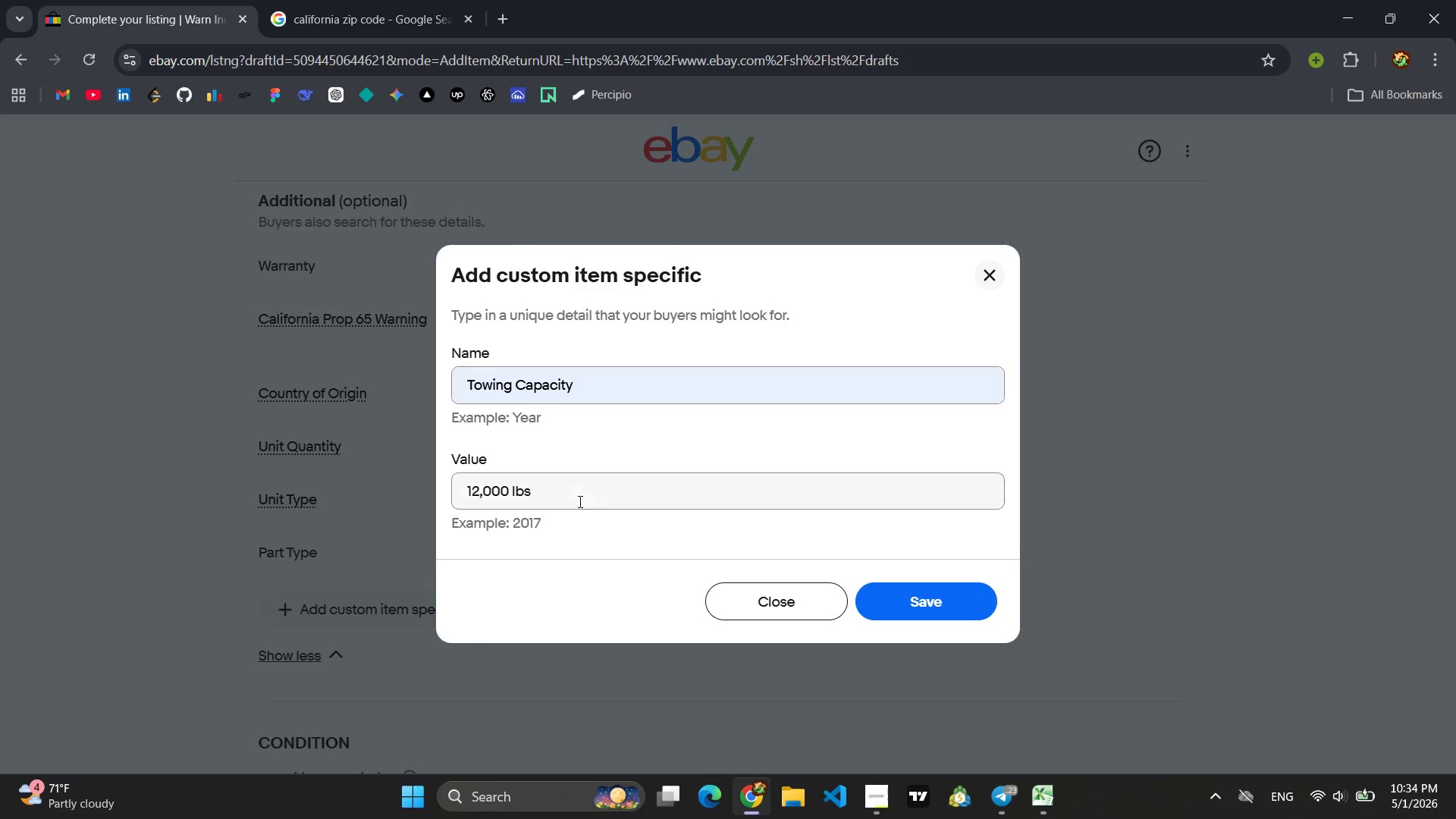 
key(Enter)
 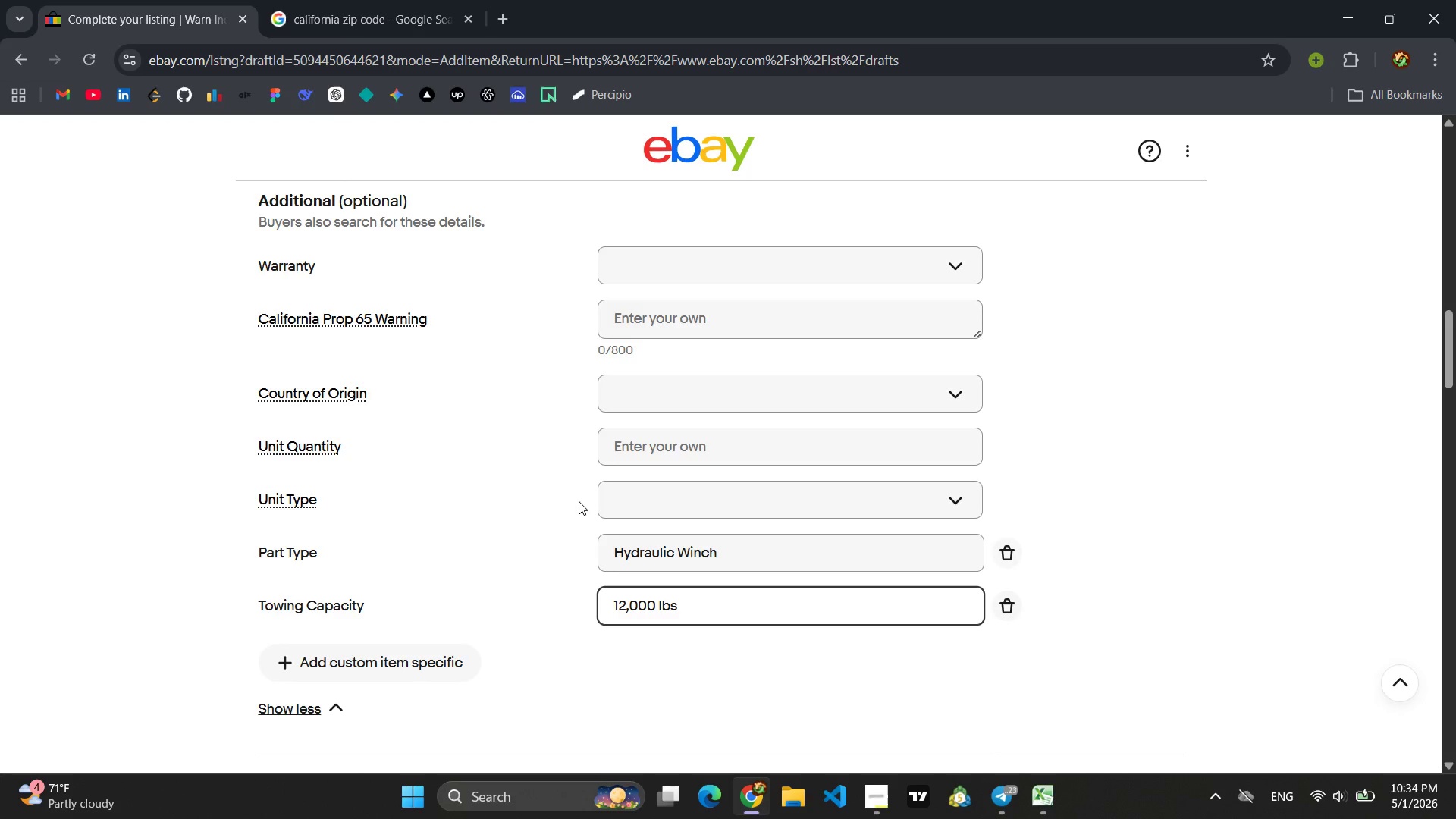 
scroll: coordinate [634, 530], scroll_direction: down, amount: 9.0
 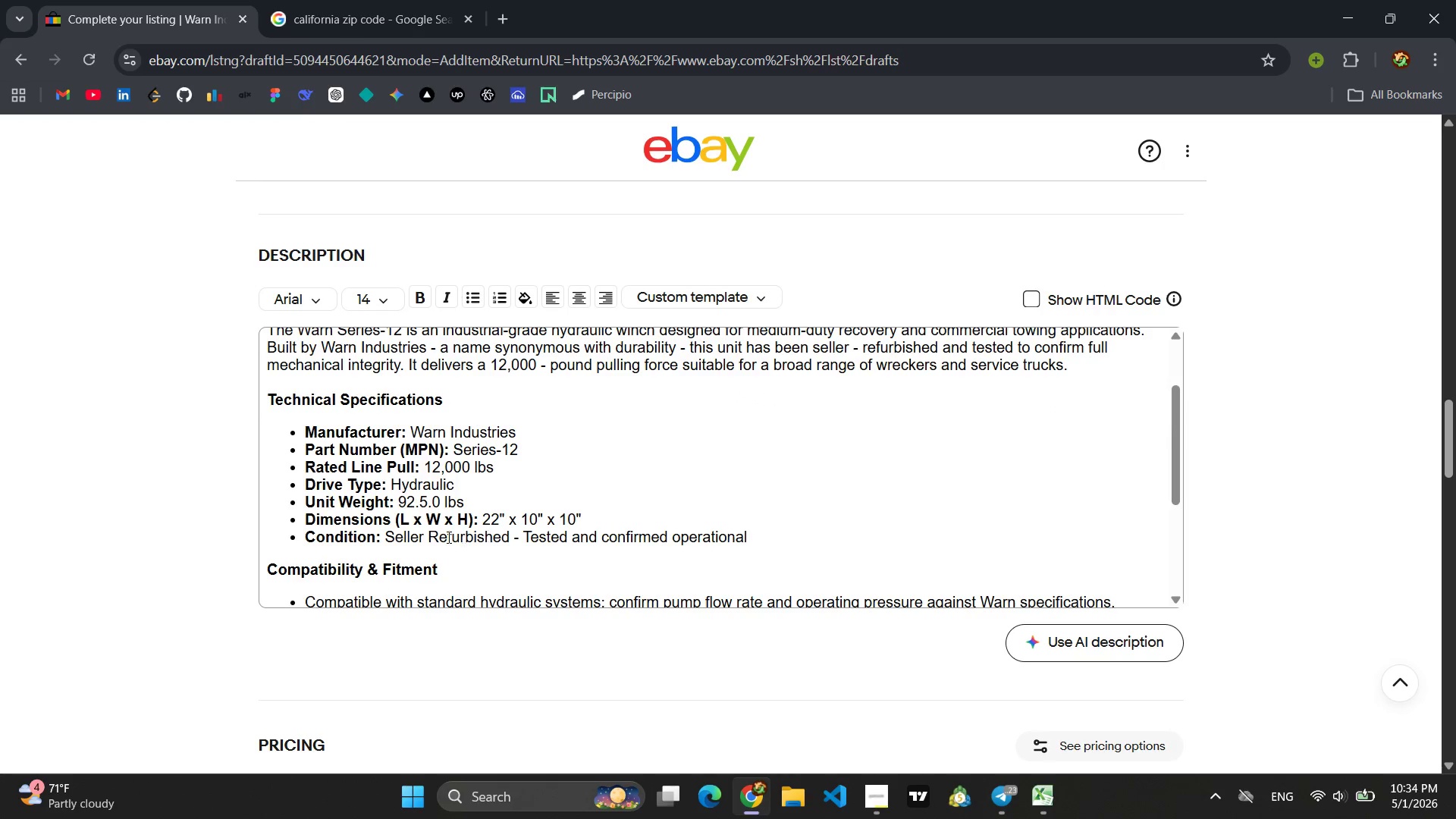 
left_click([444, 503])
 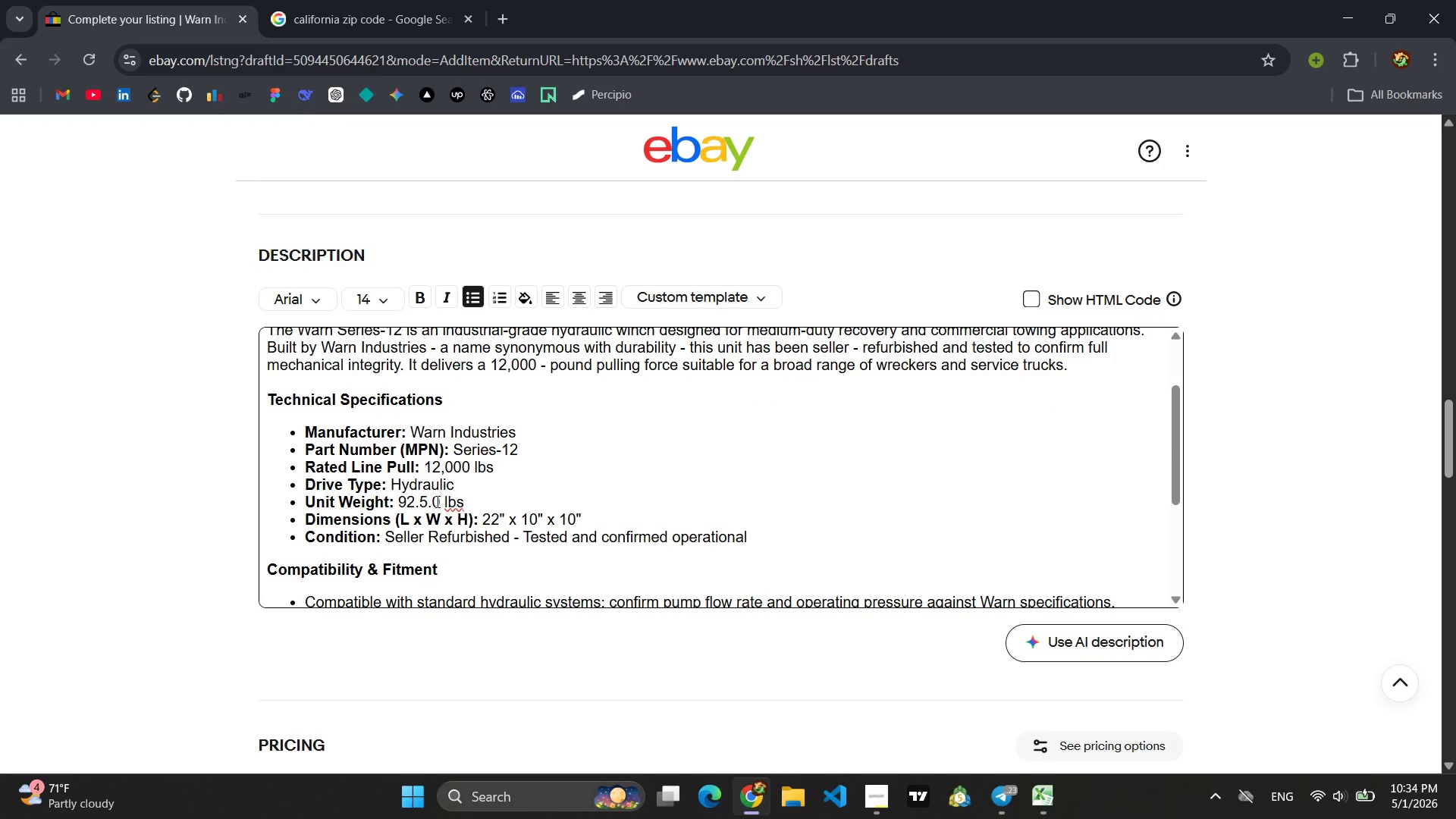 
left_click([438, 501])
 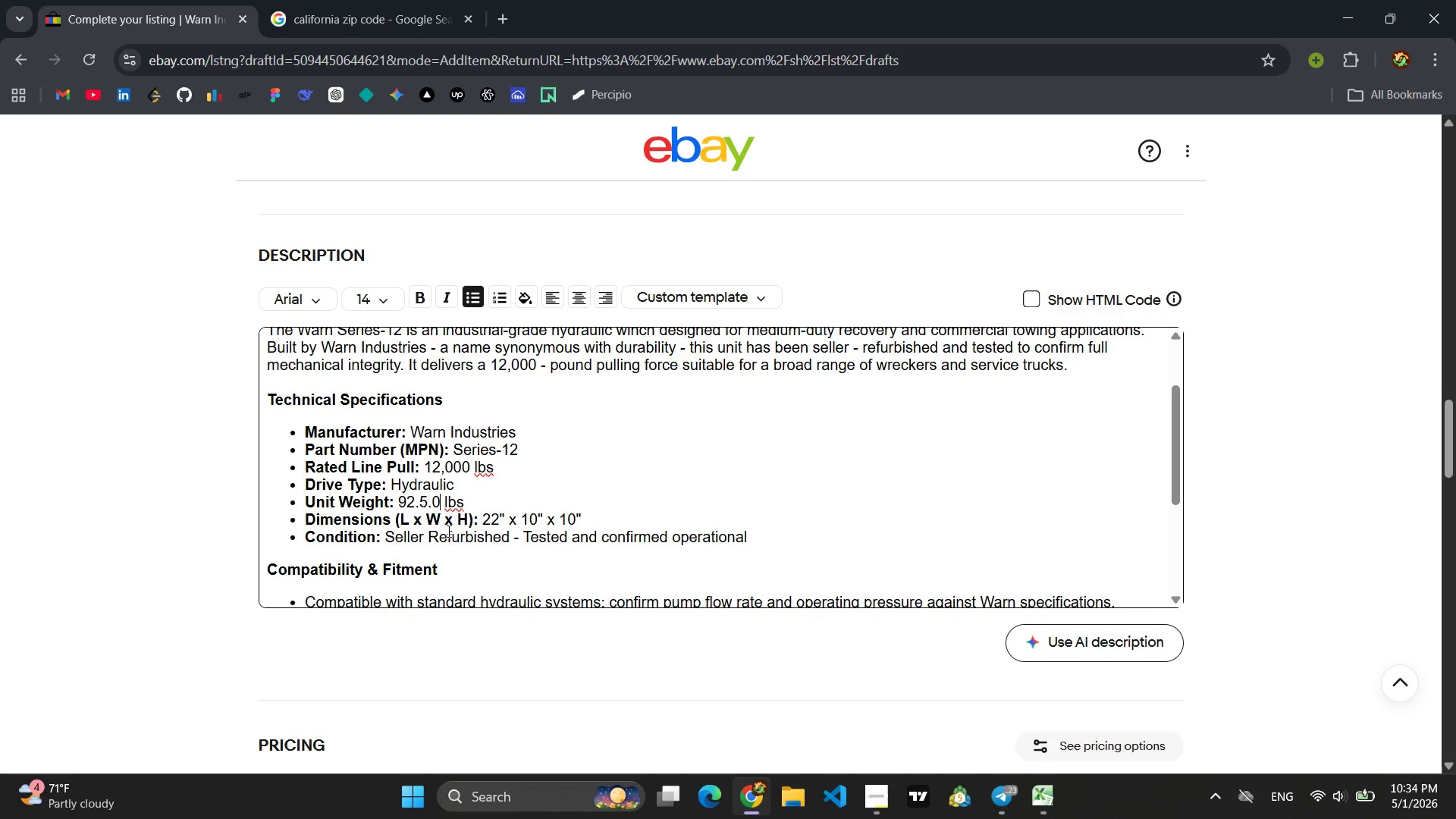 
key(Backspace)
 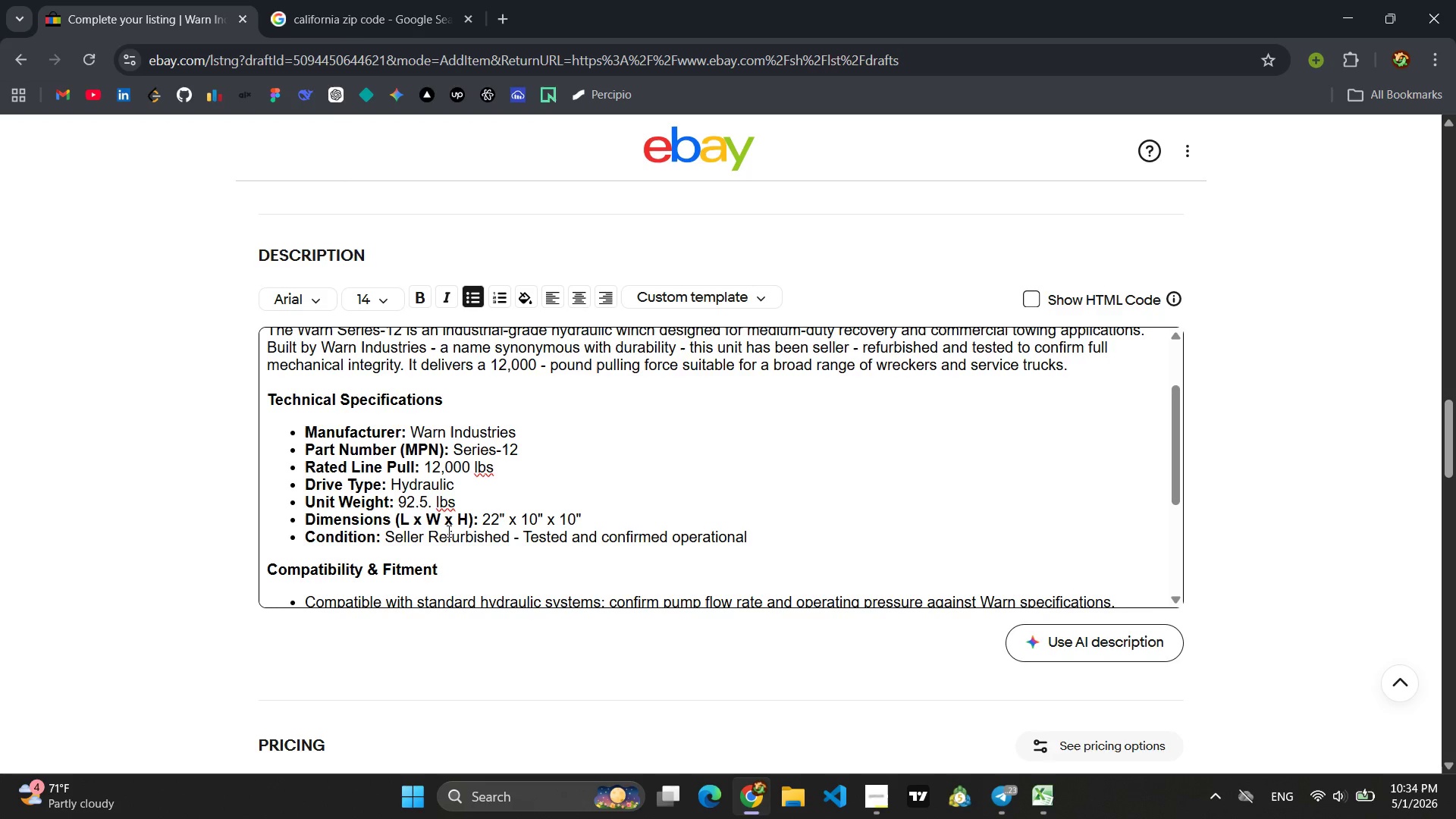 
key(Backspace)
 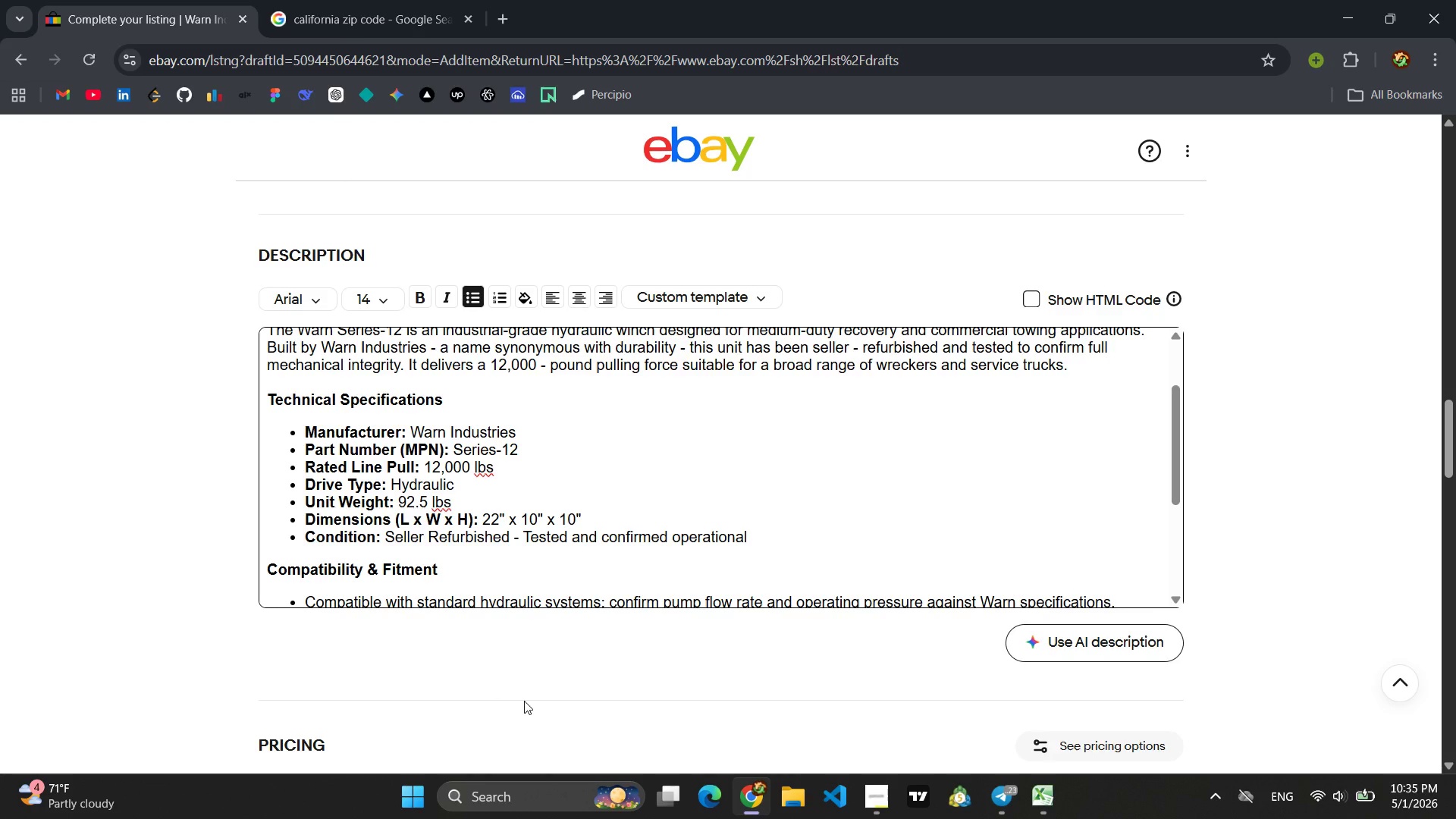 
scroll: coordinate [615, 689], scroll_direction: up, amount: 6.0
 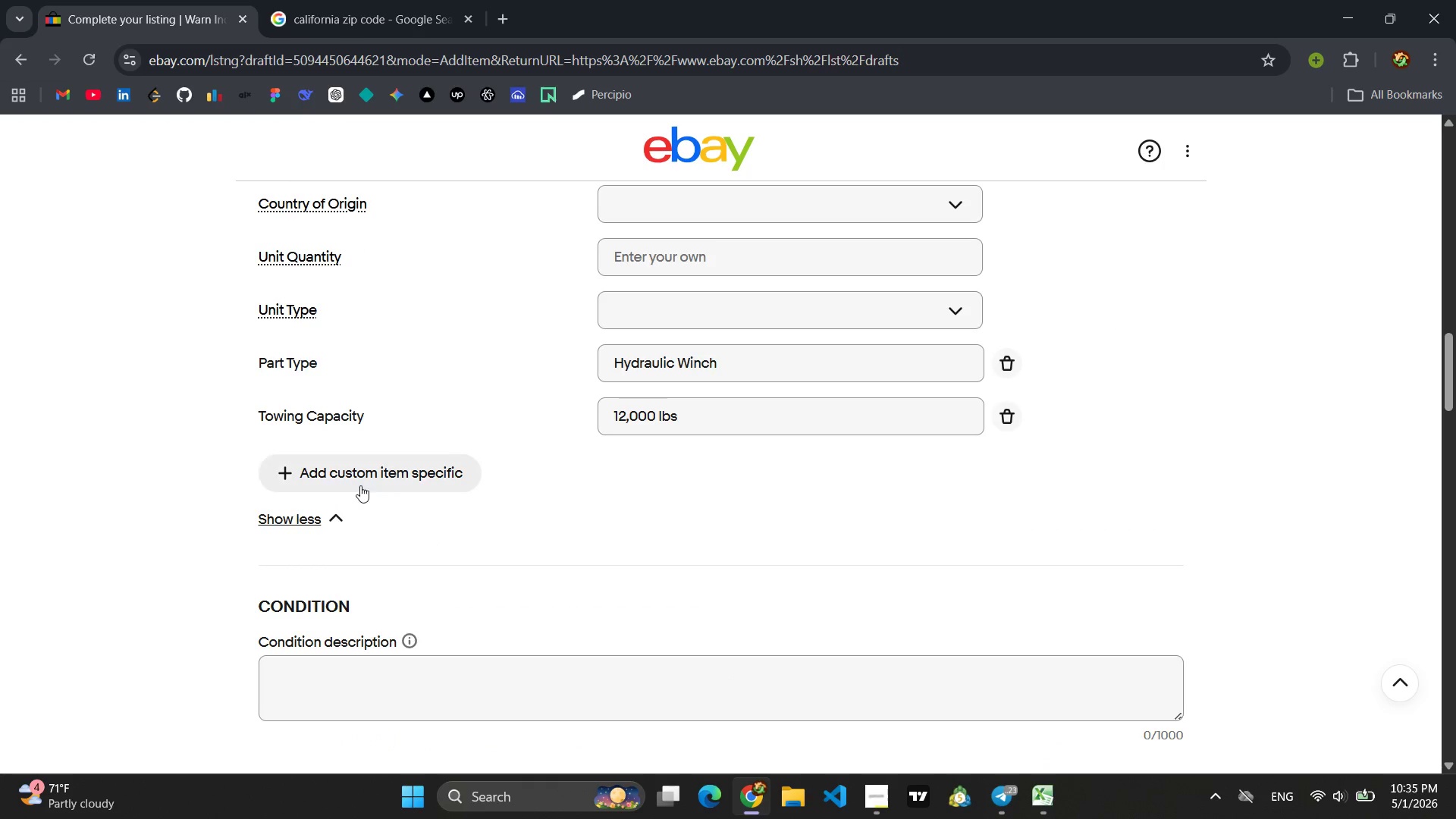 
left_click([355, 470])
 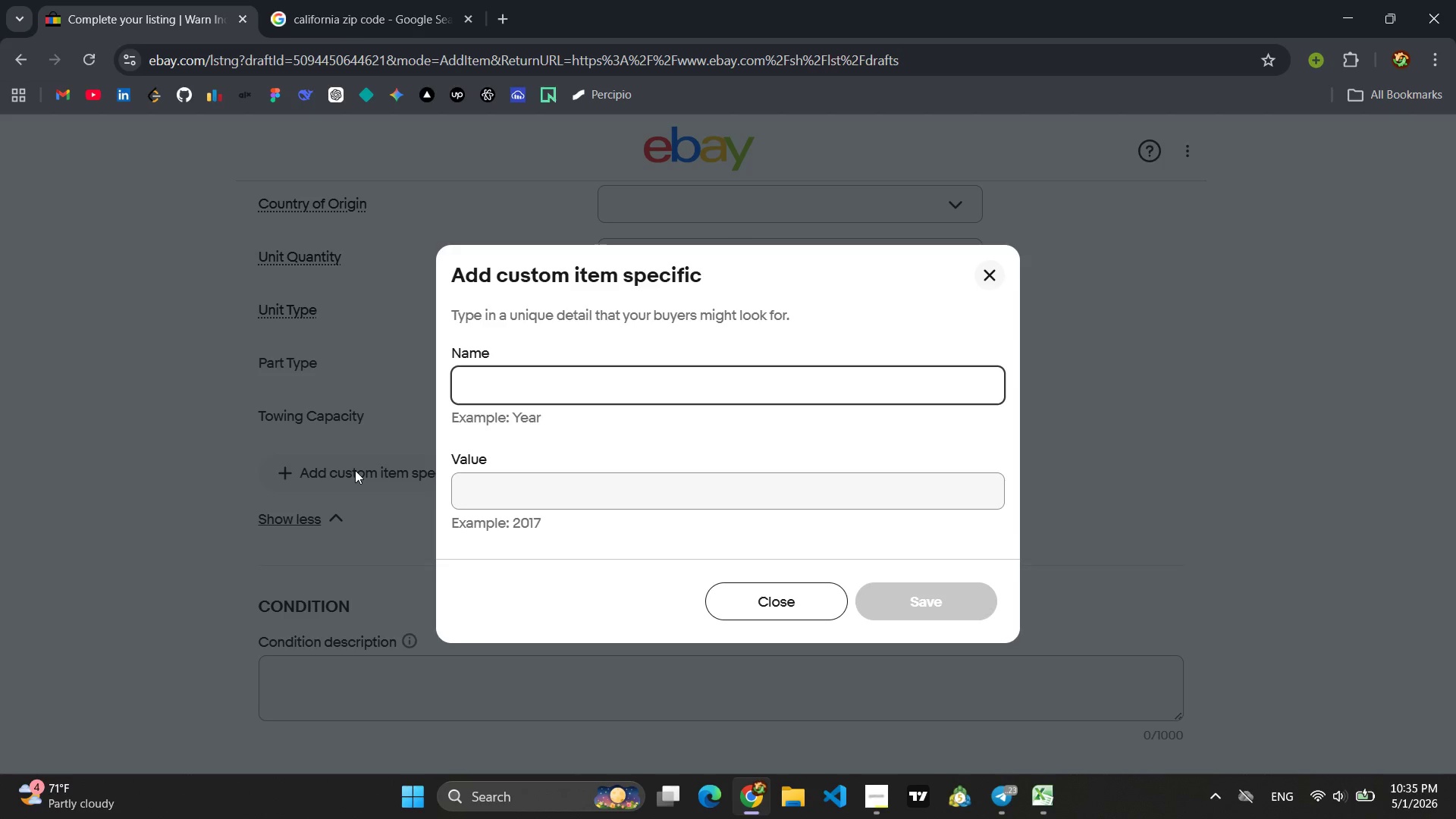 
type(Unit Weight )
 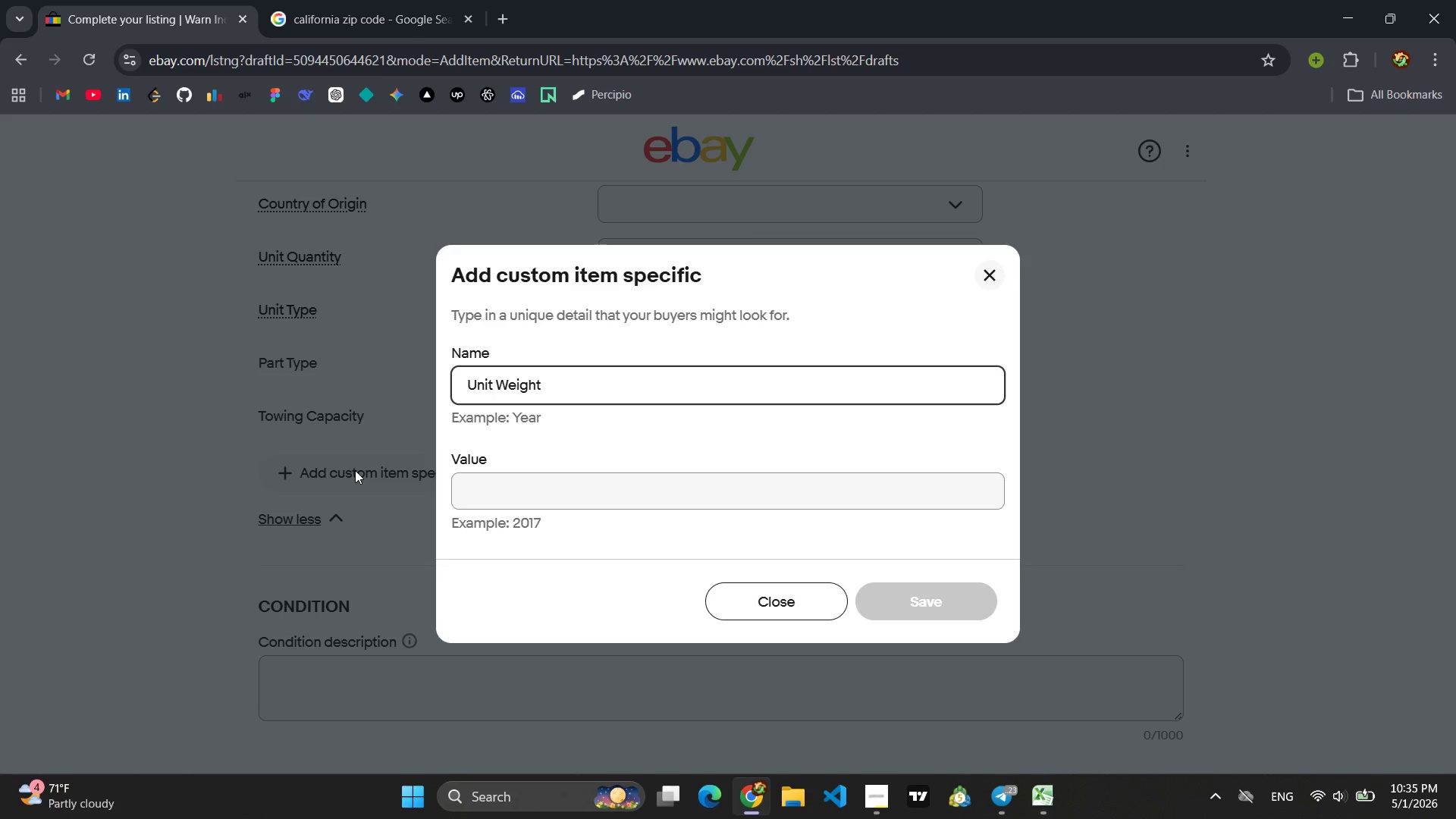 
left_click([499, 505])
 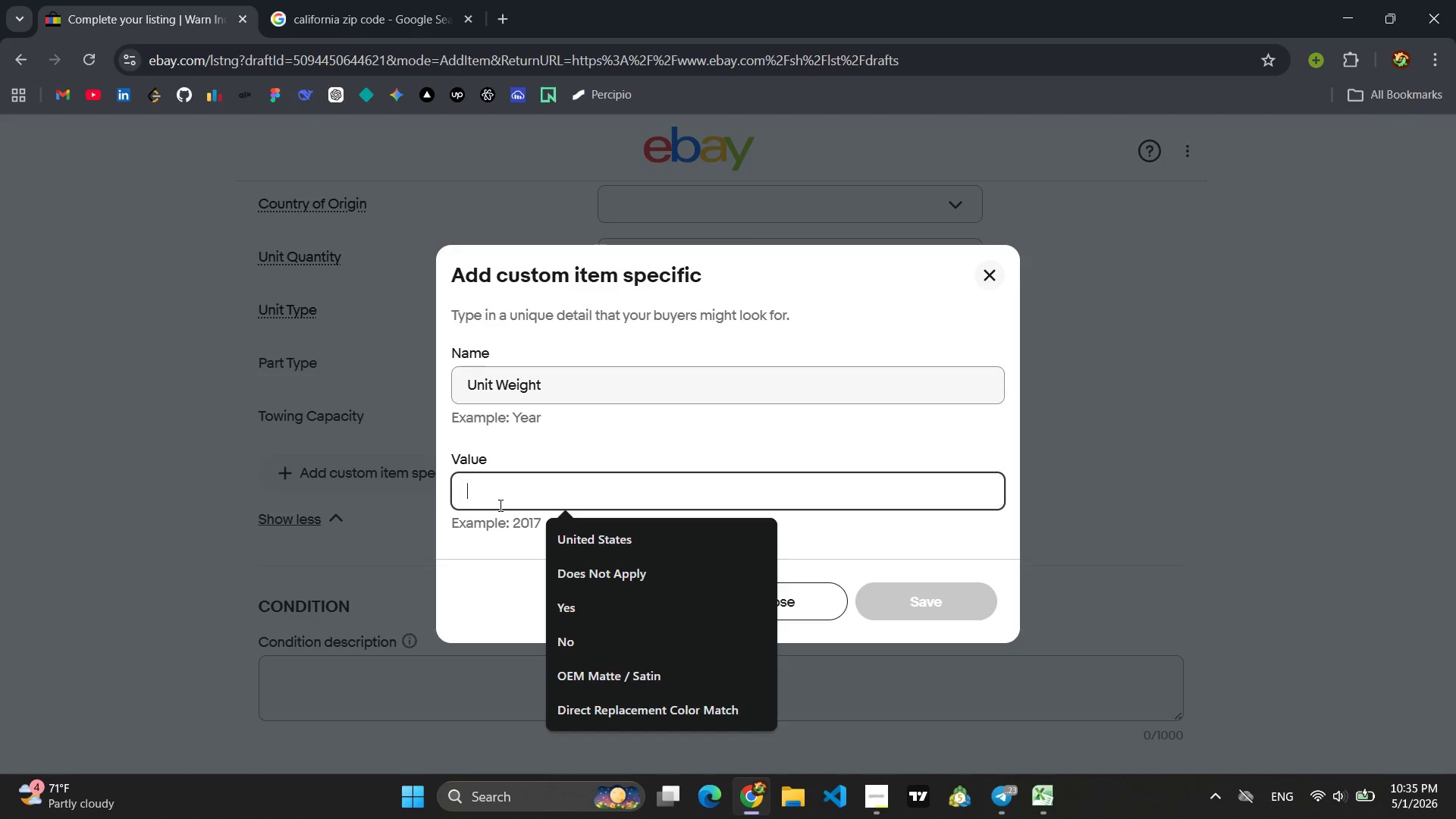 
type(95,)
key(Backspace)
type(.)
 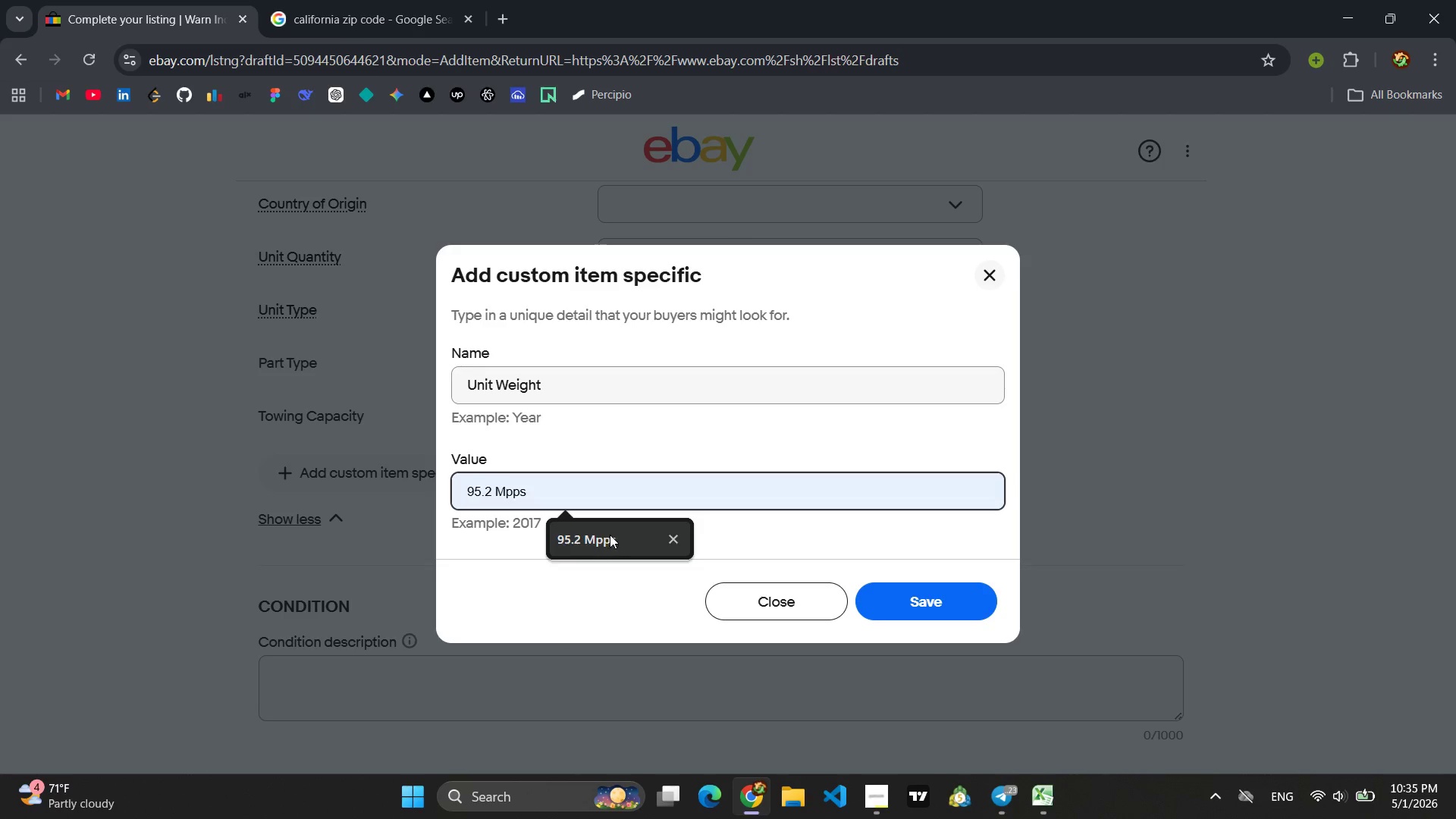 
left_click([608, 536])
 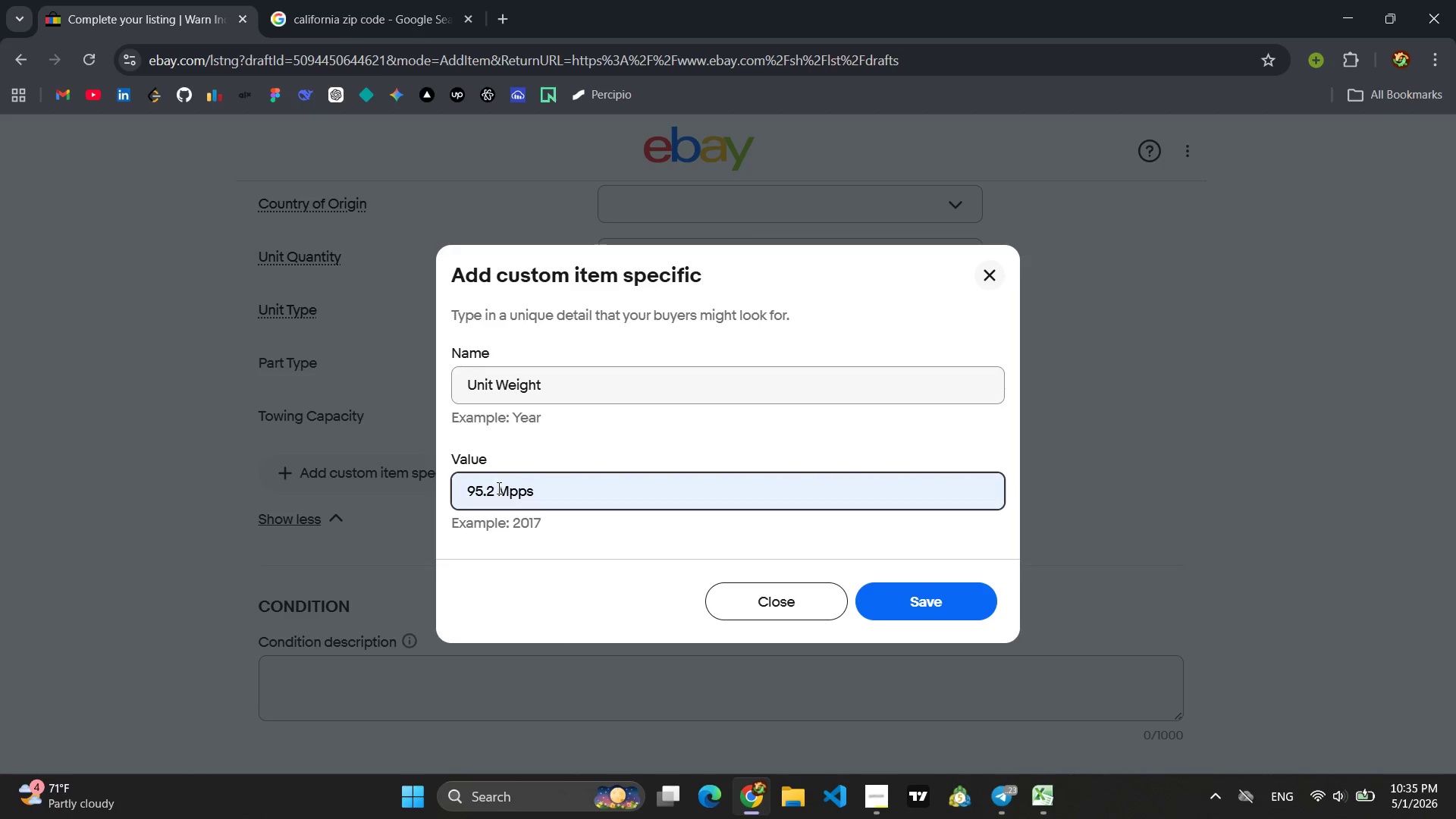 
left_click([497, 493])
 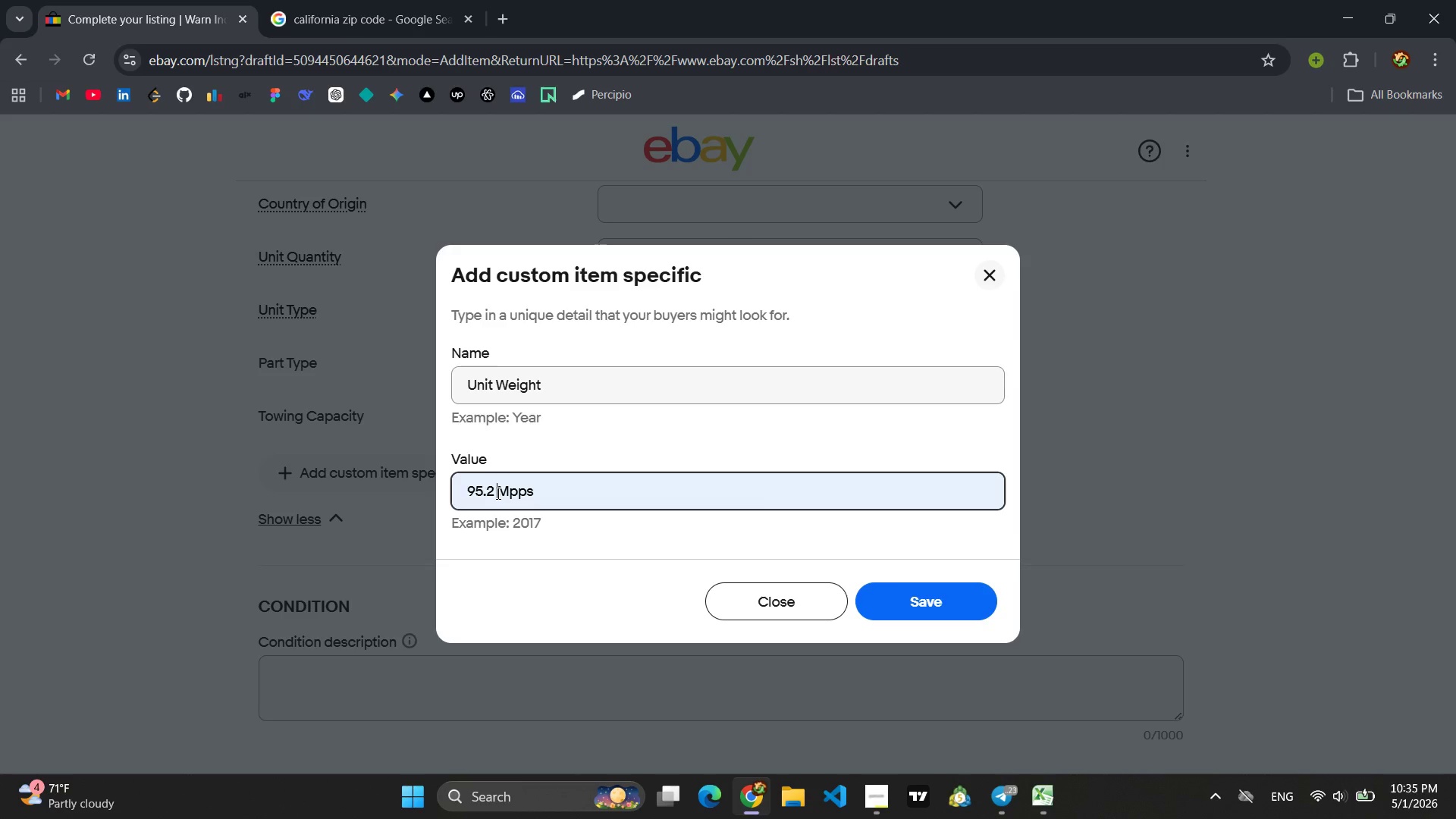 
key(Backspace)
 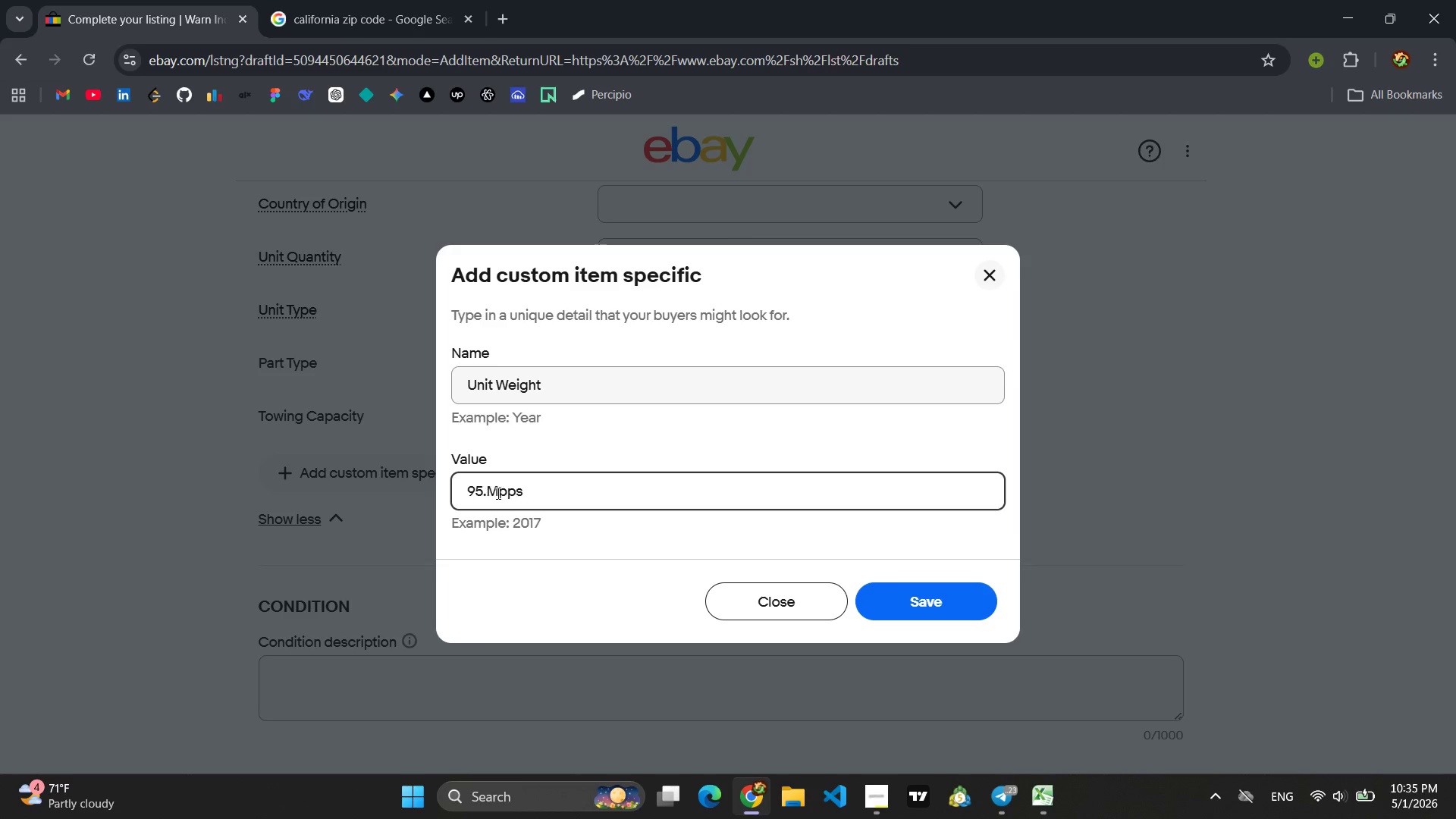 
key(Backspace)
 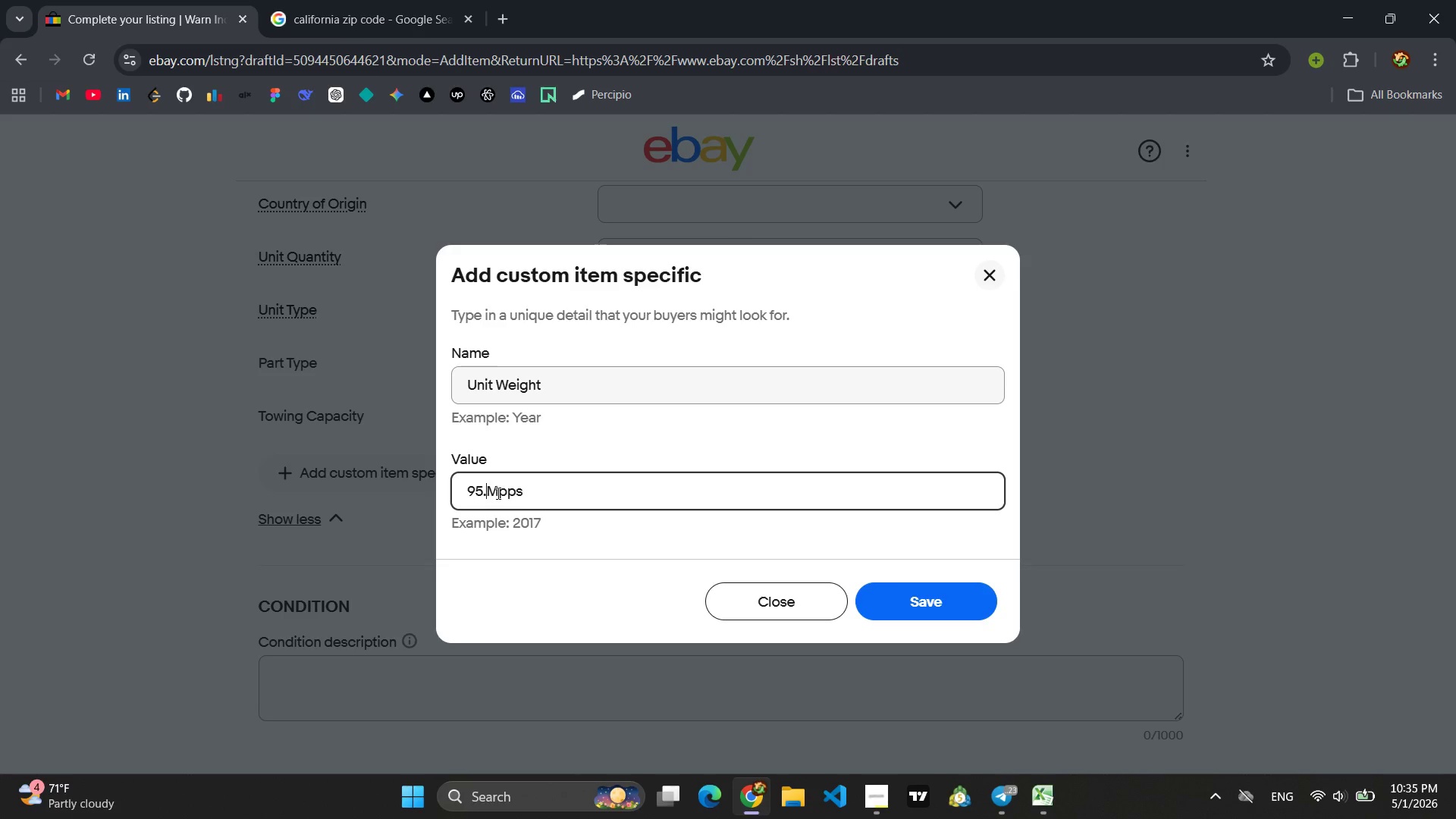 
key(5)
 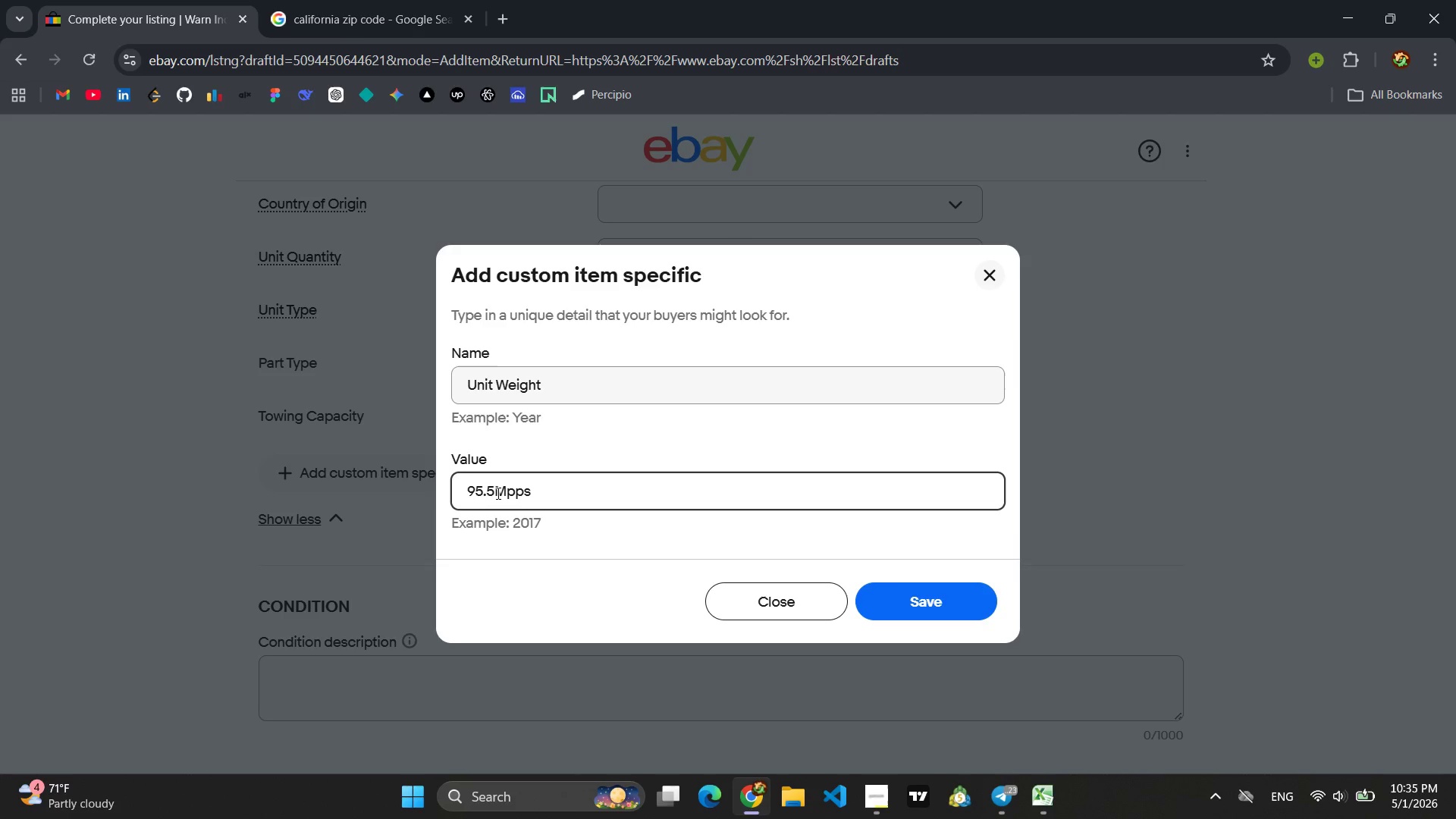 
key(Space)
 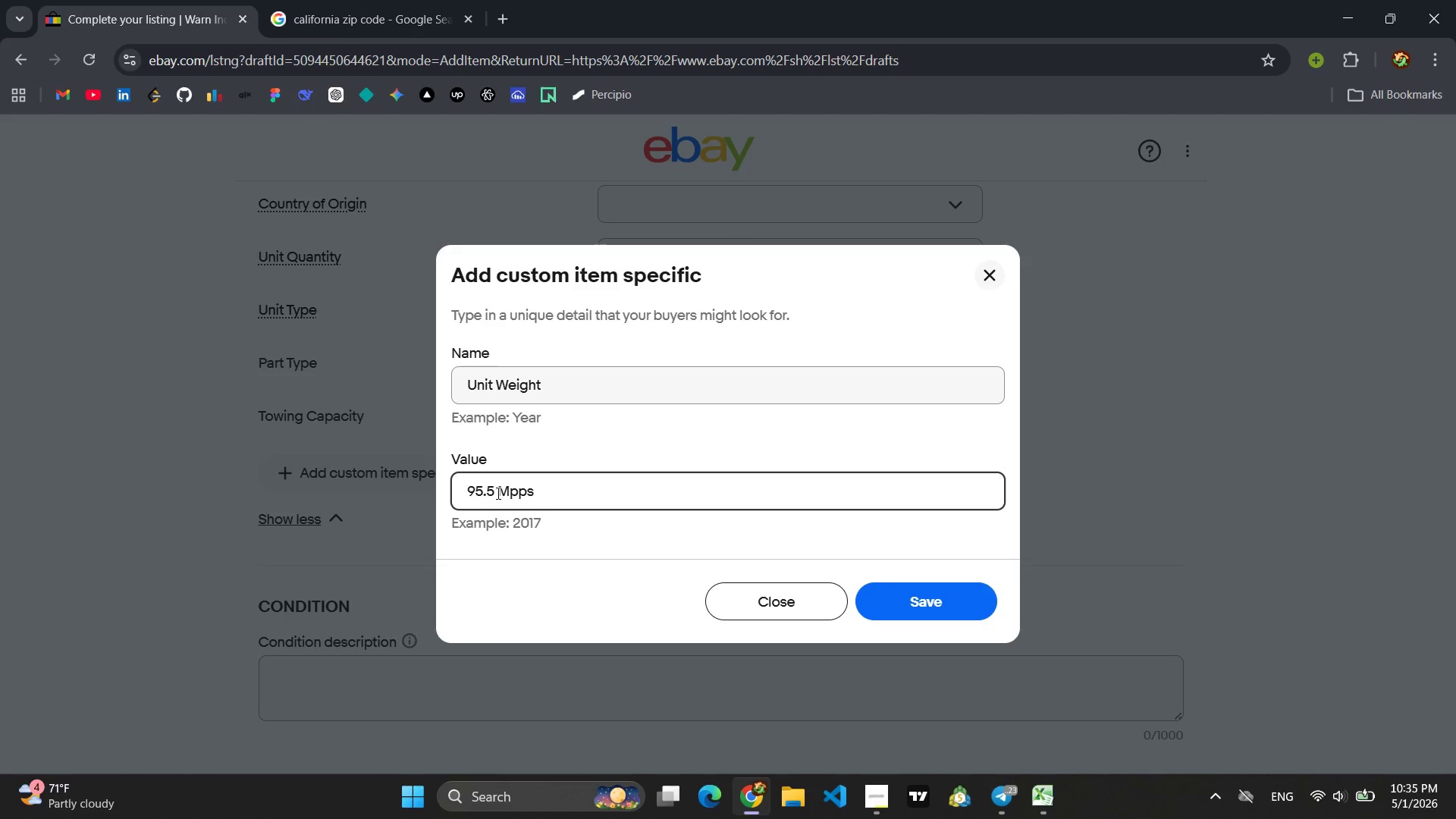 
key(ArrowRight)
 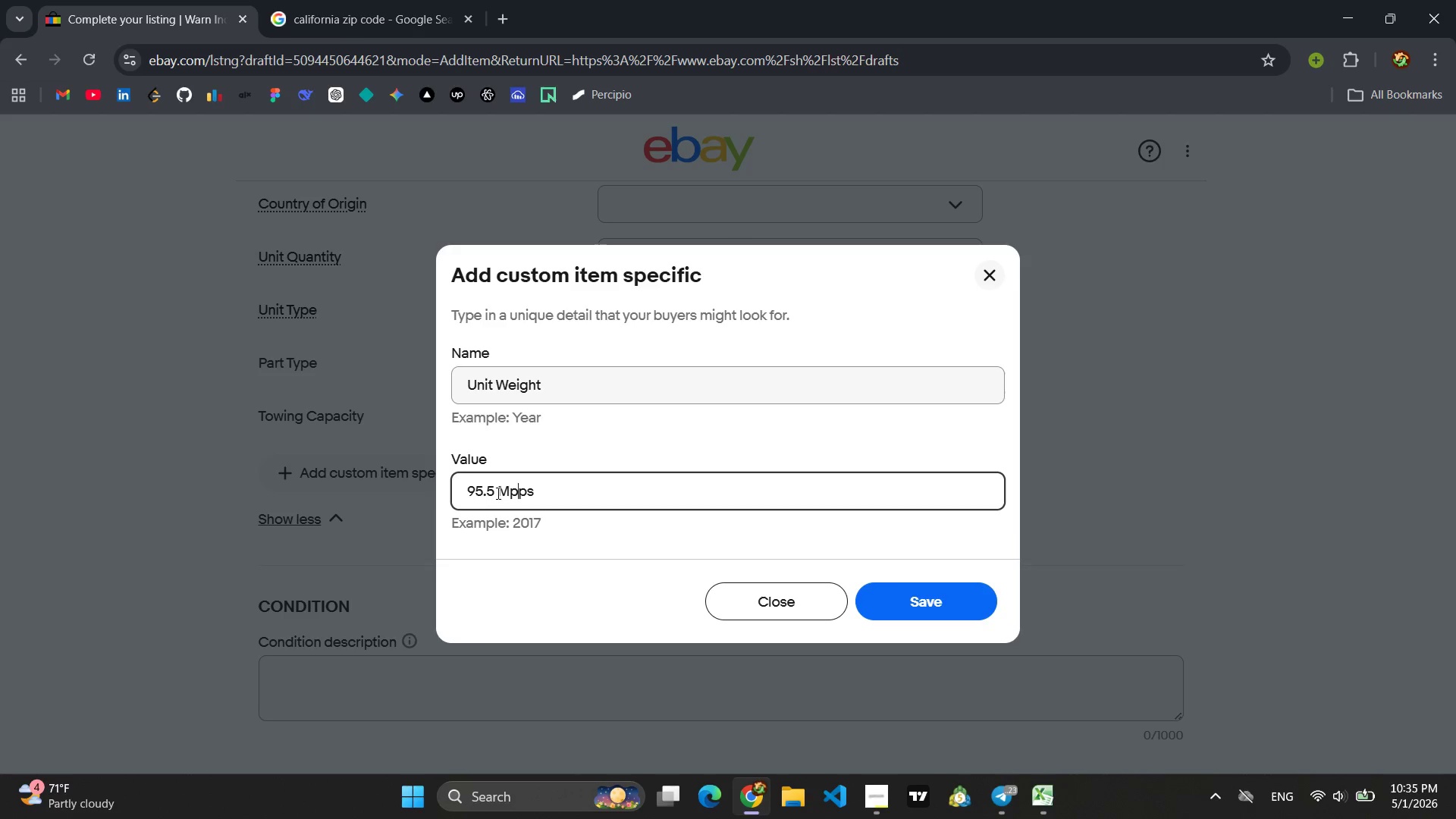 
key(ArrowRight)
 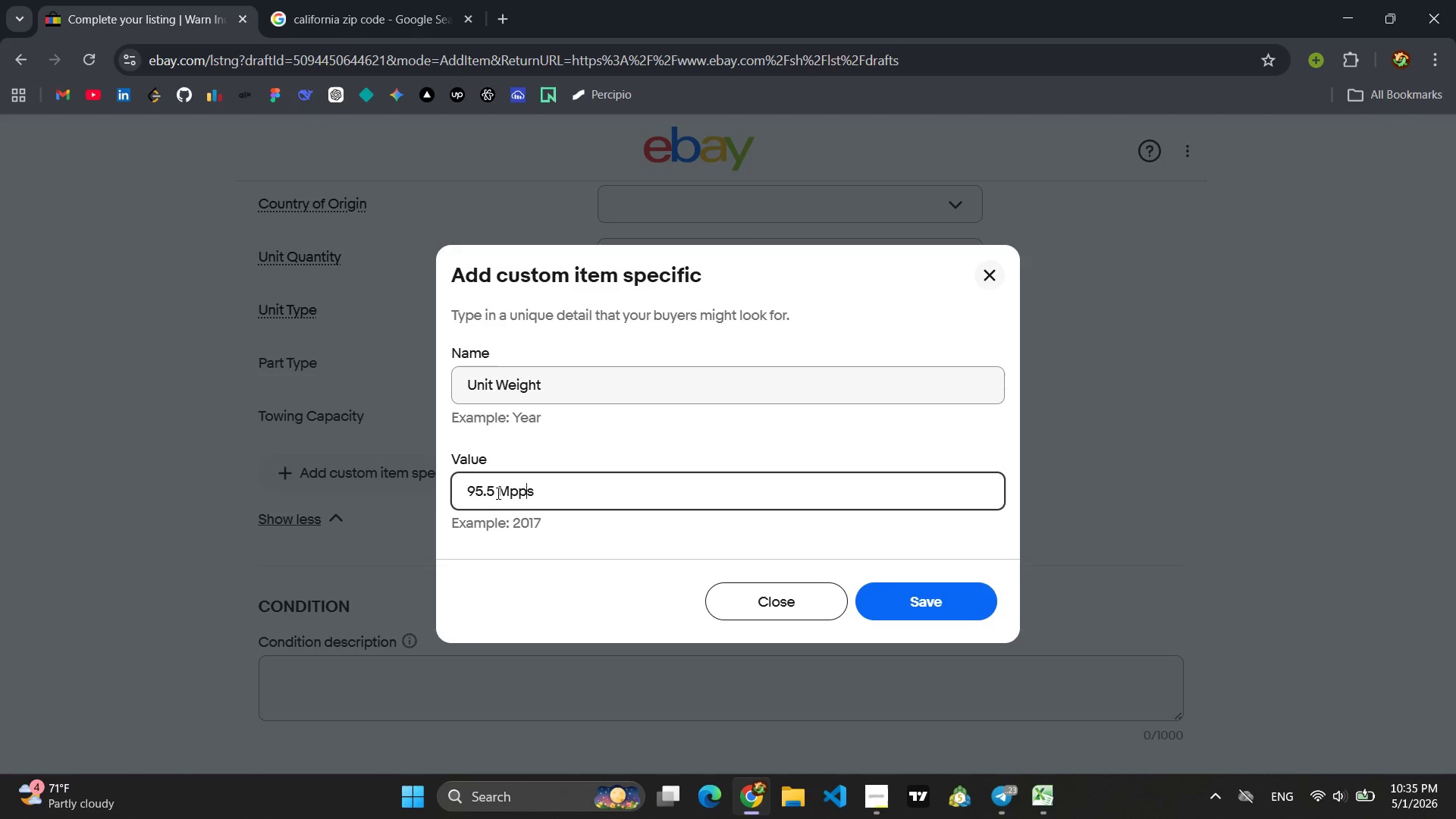 
key(ArrowRight)
 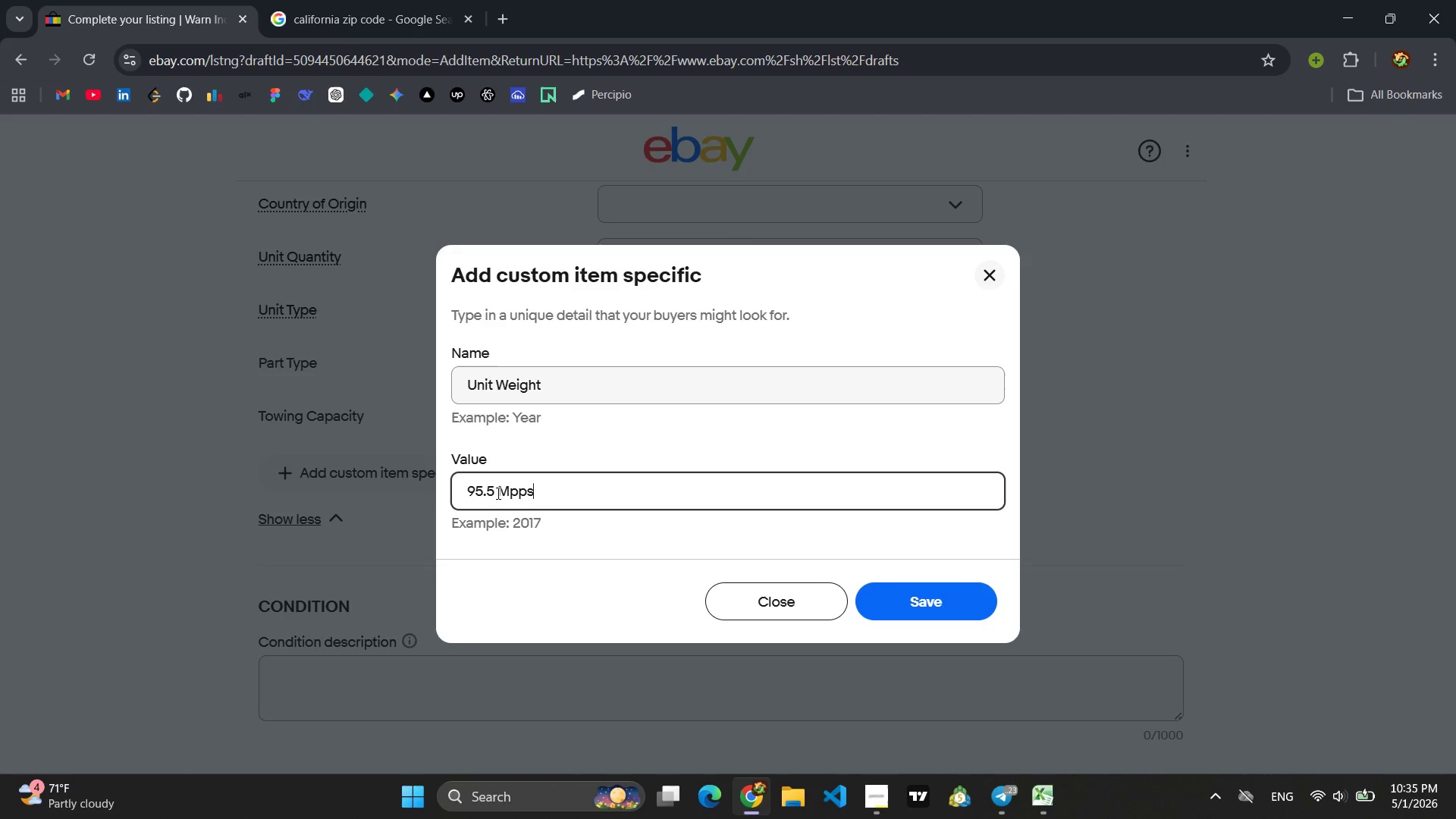 
key(ArrowRight)
 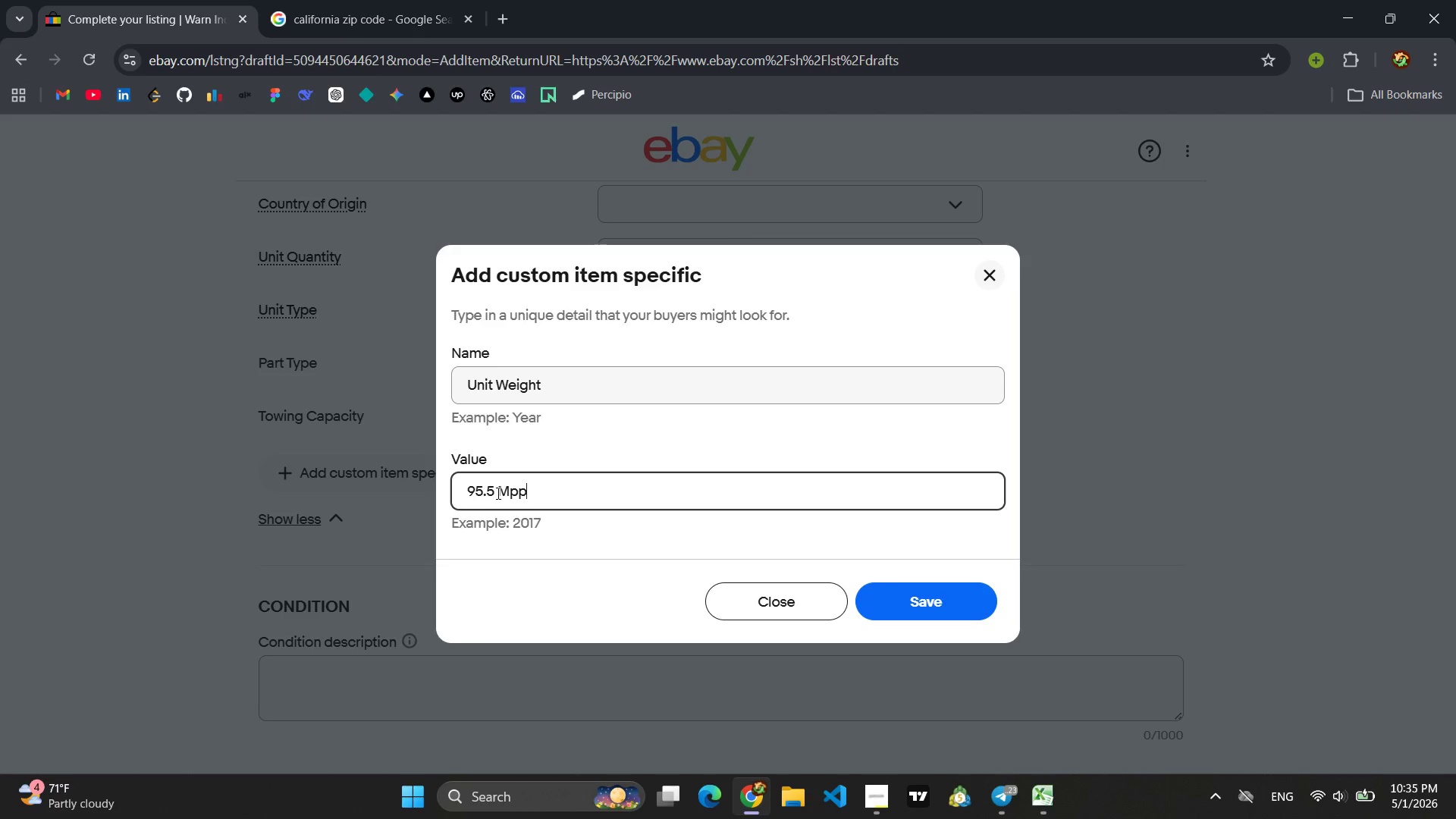 
key(Backspace)
key(Backspace)
key(Backspace)
key(Backspace)
type(lbs)
 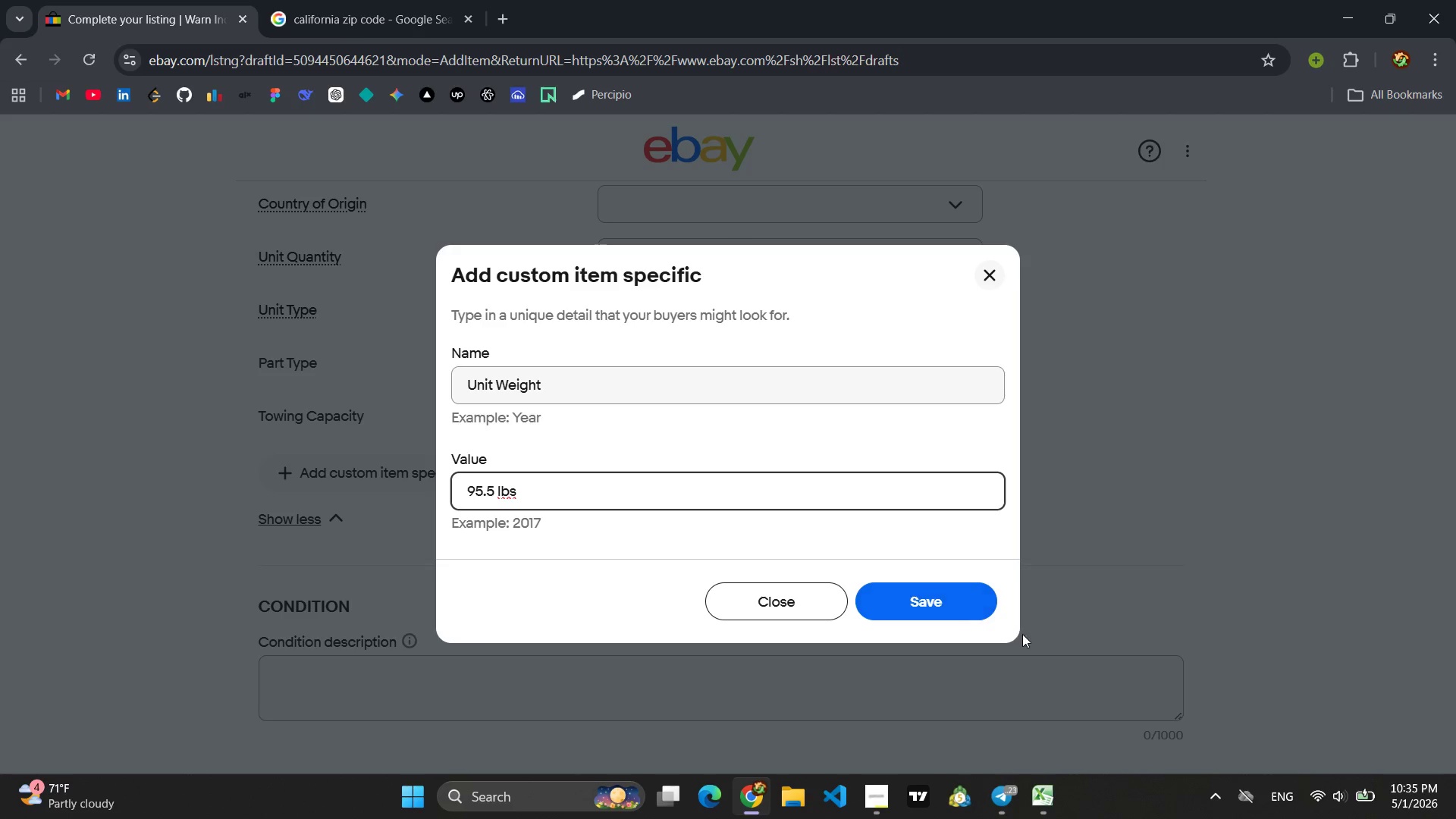 
left_click([946, 604])
 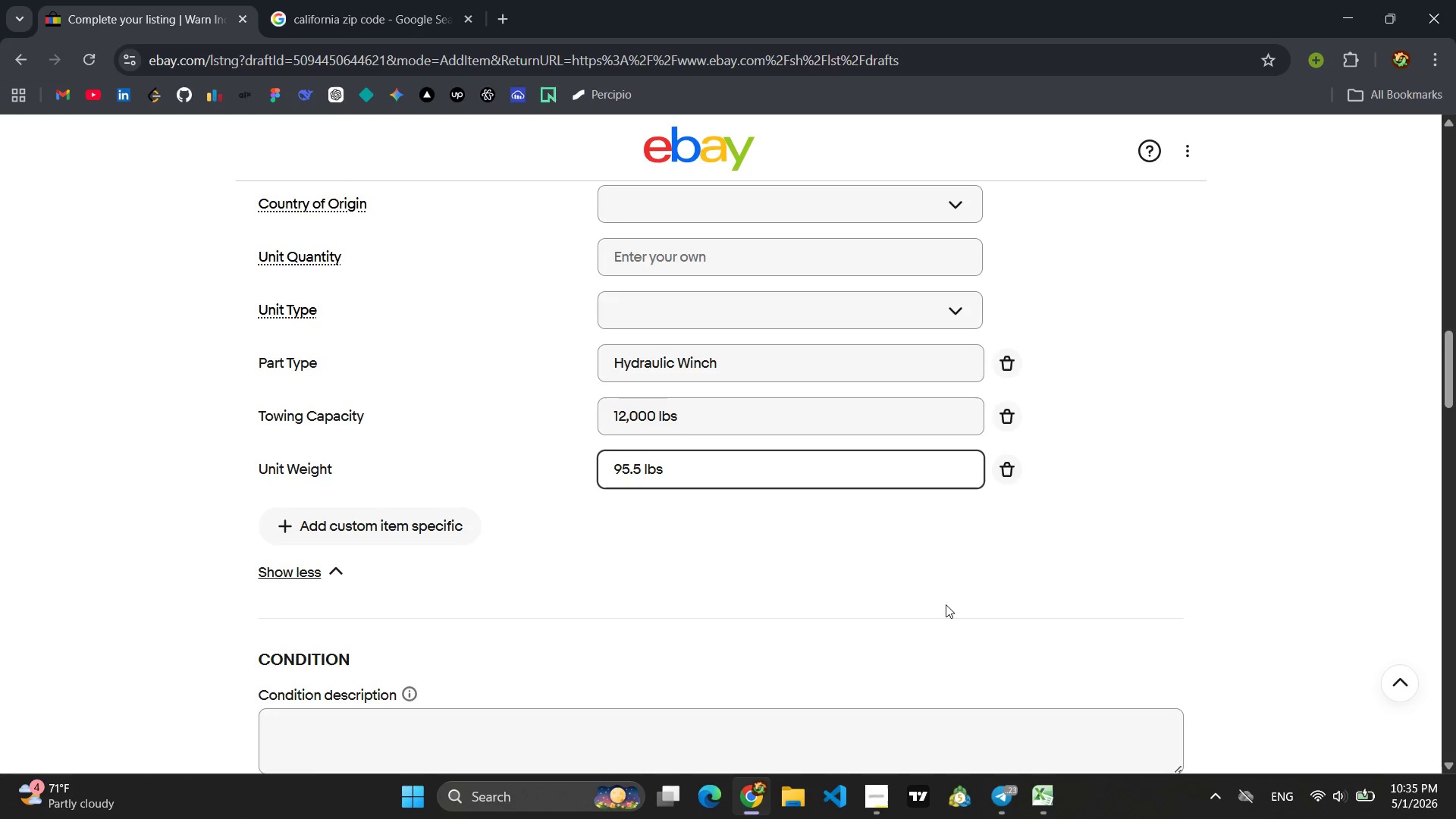 
wait(6.73)
 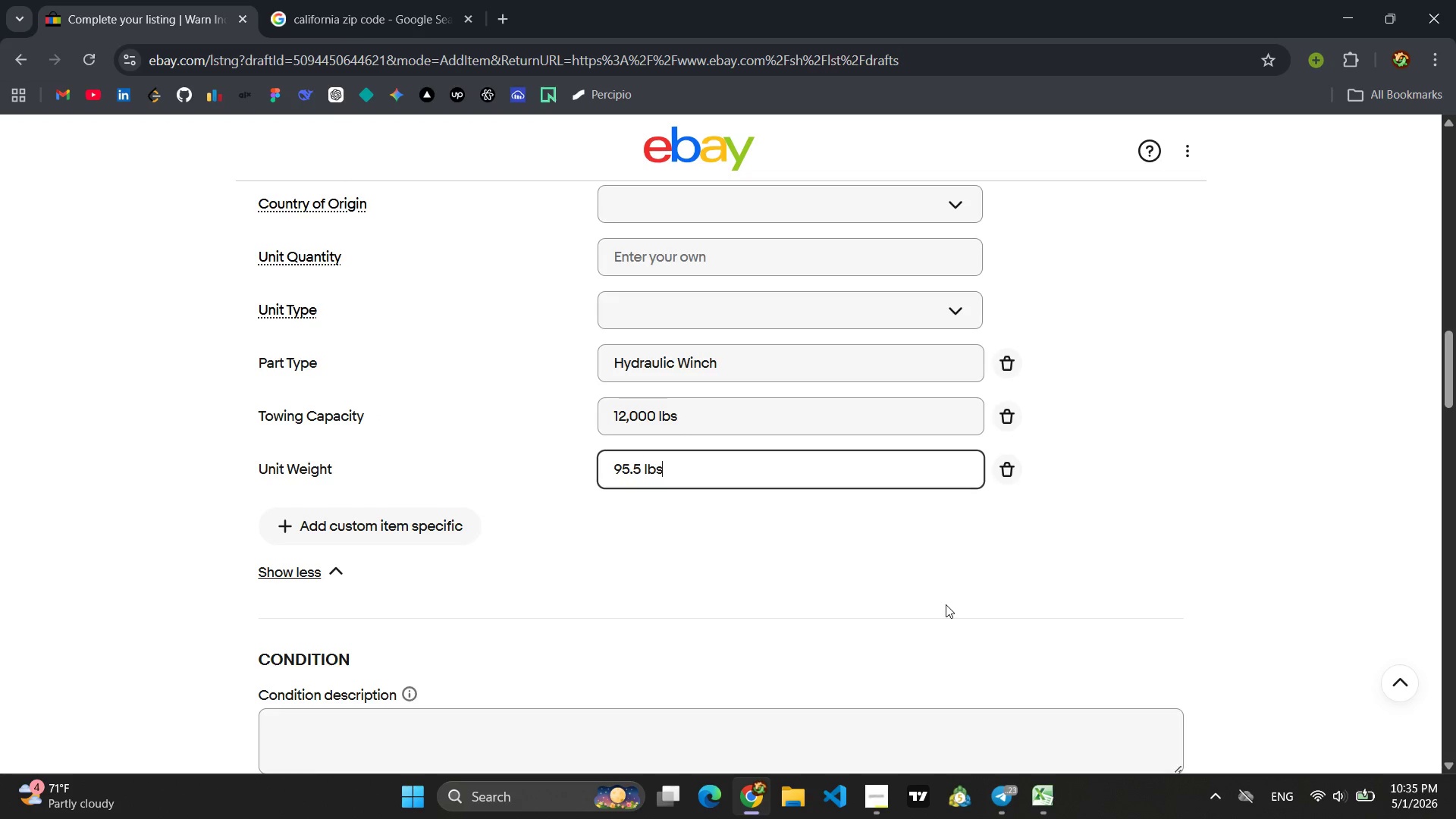 
scroll: coordinate [657, 605], scroll_direction: down, amount: 6.0
 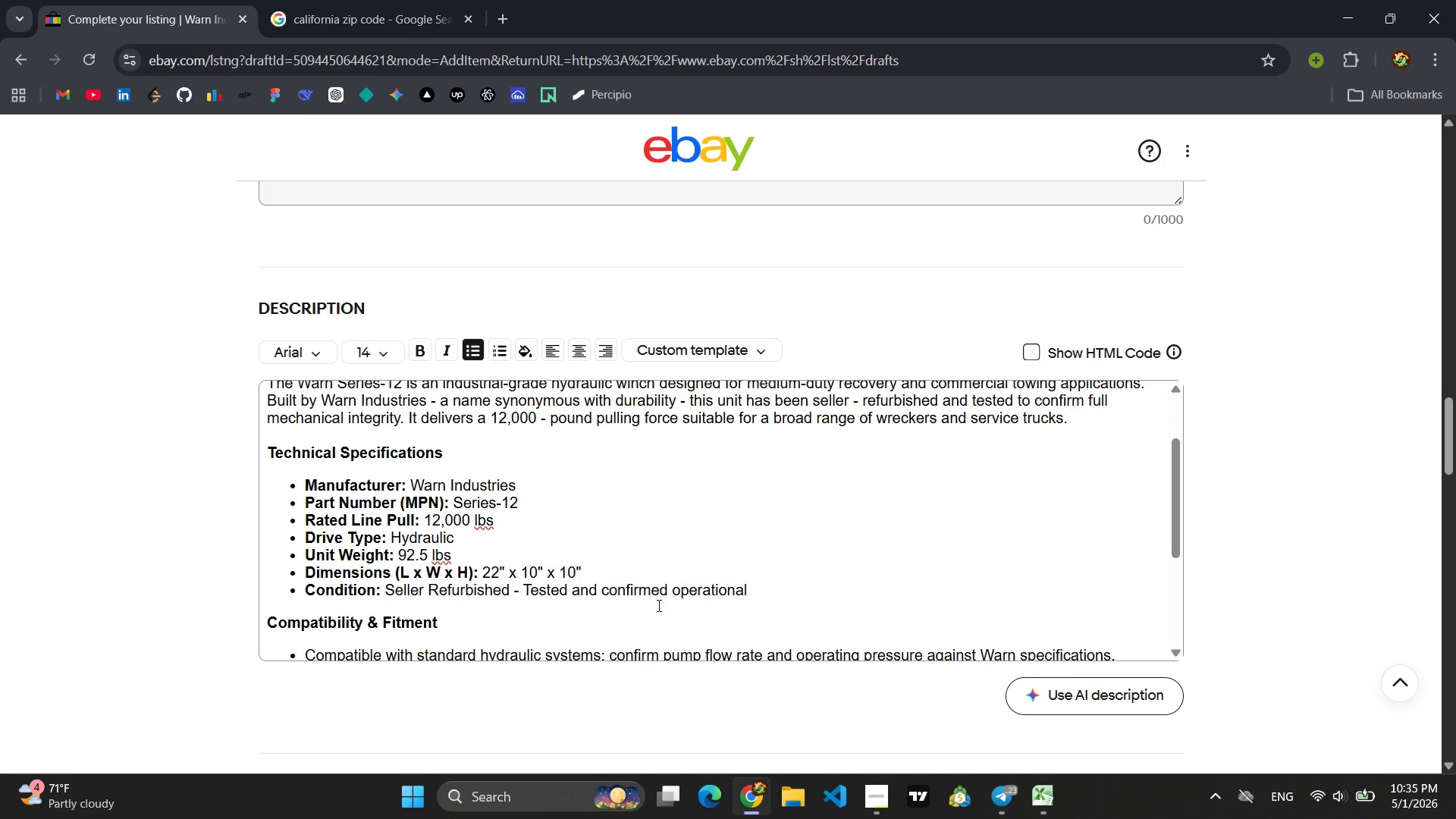 
scroll: coordinate [752, 489], scroll_direction: up, amount: 14.0
 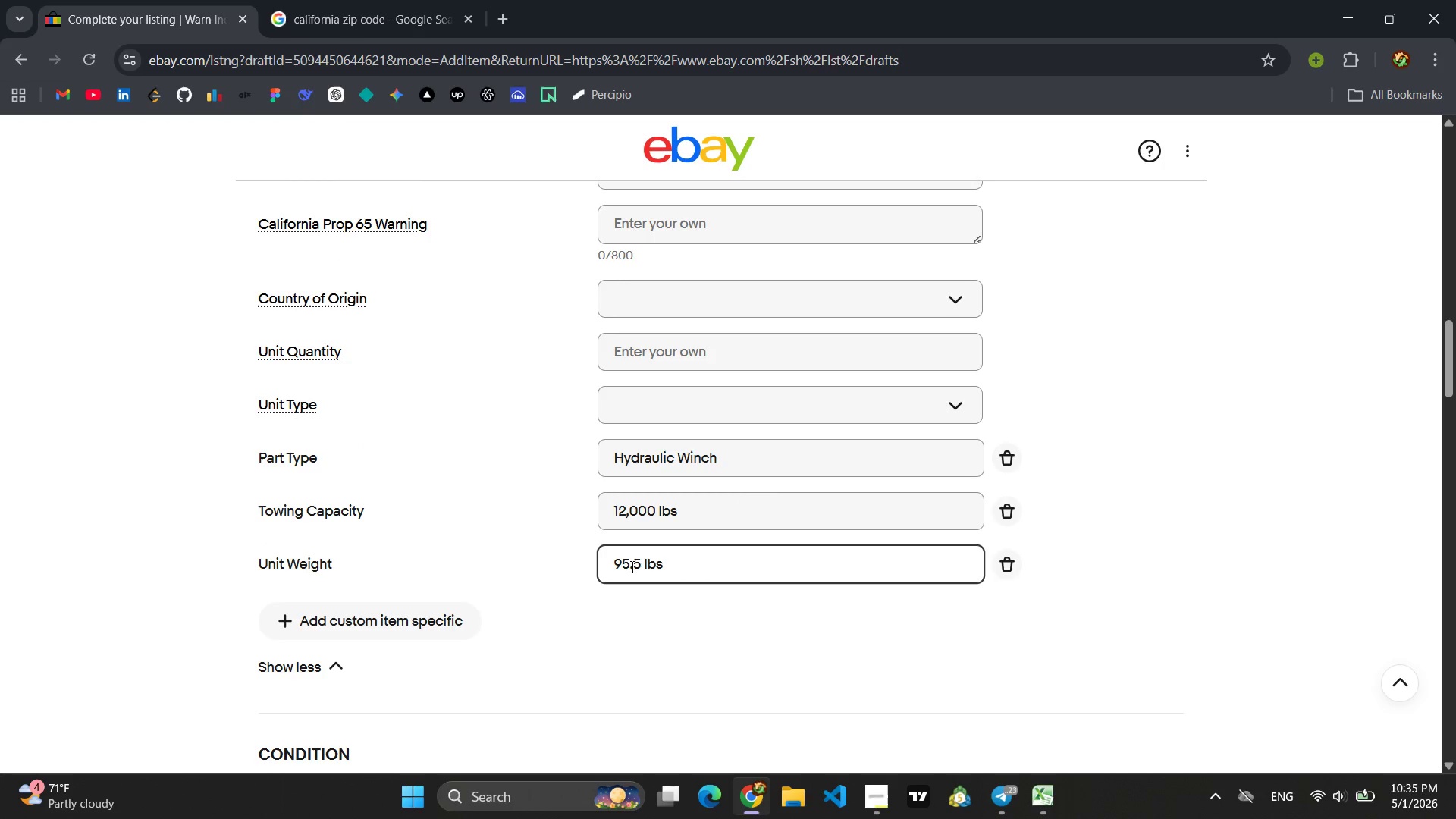 
left_click([631, 566])
 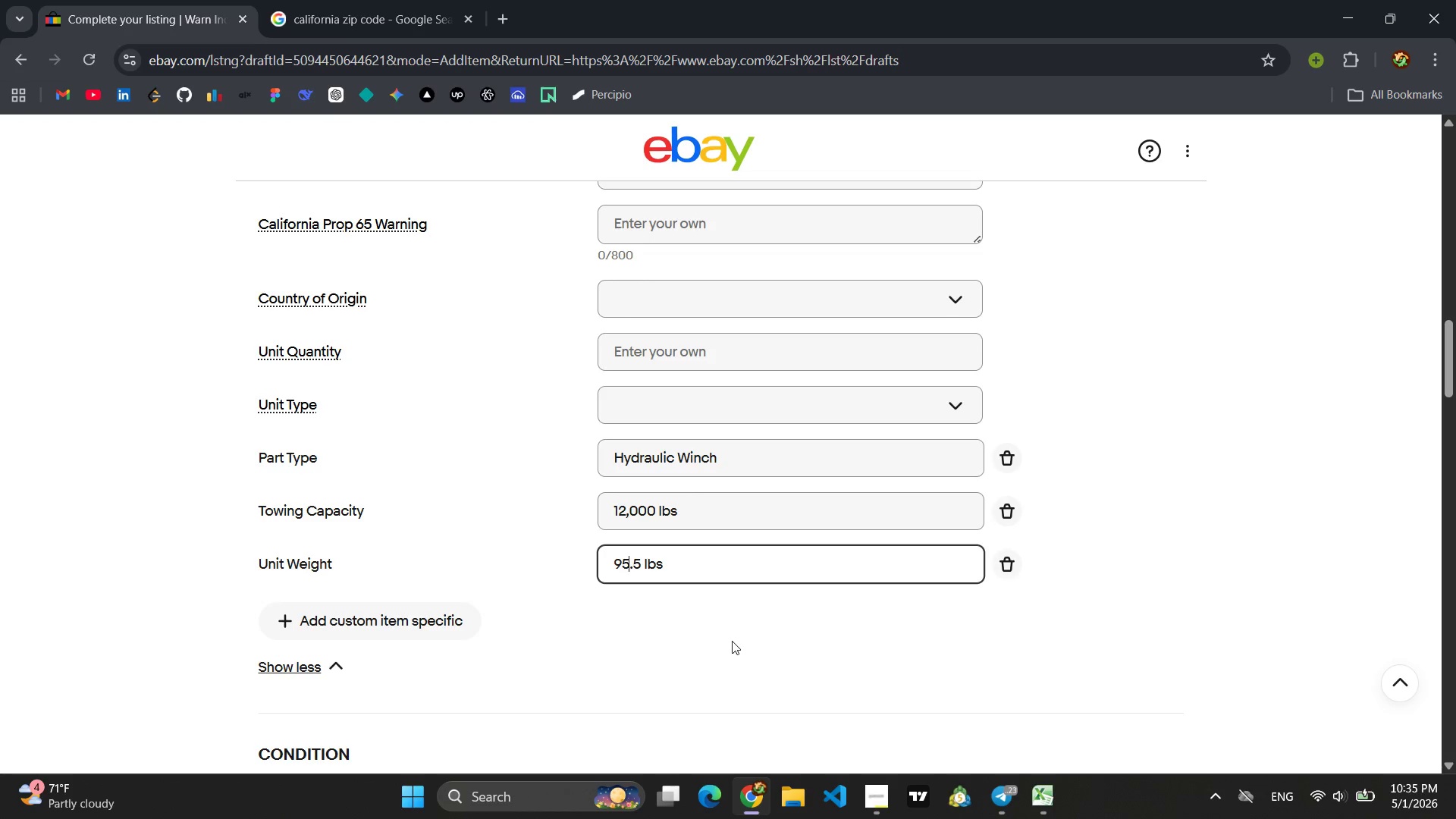 
key(Backspace)
 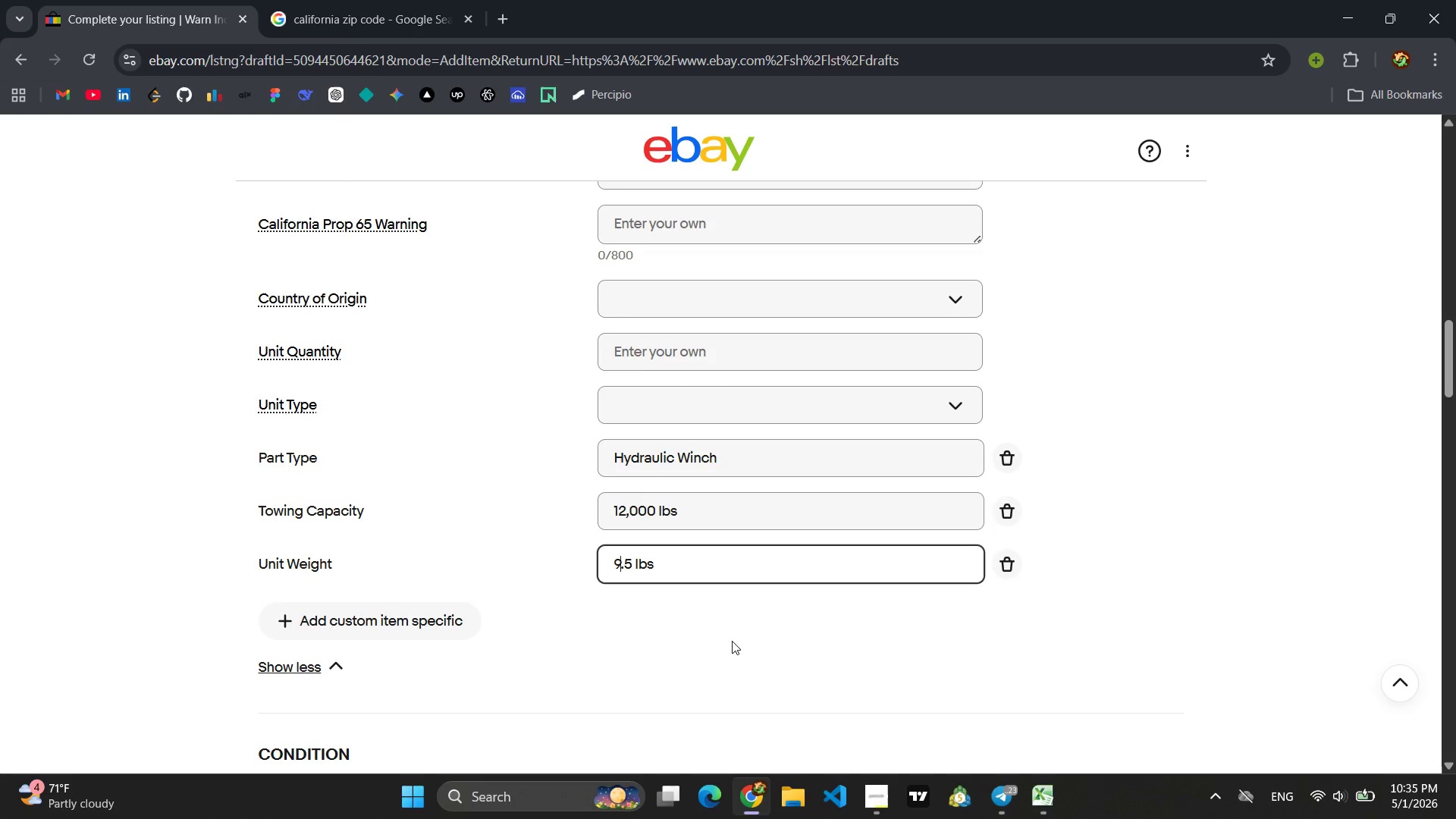 
key(2)
 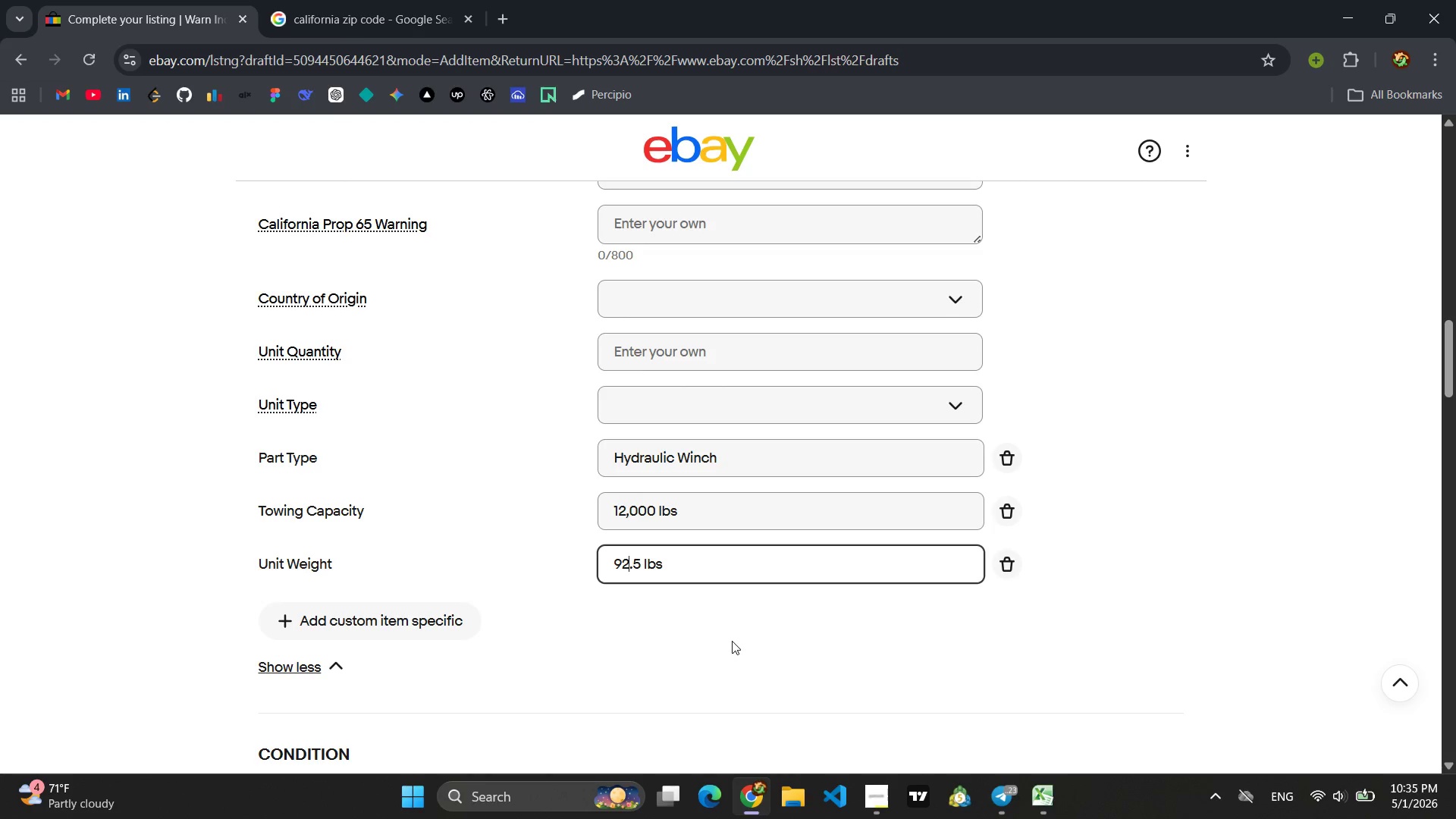 
left_click([772, 645])
 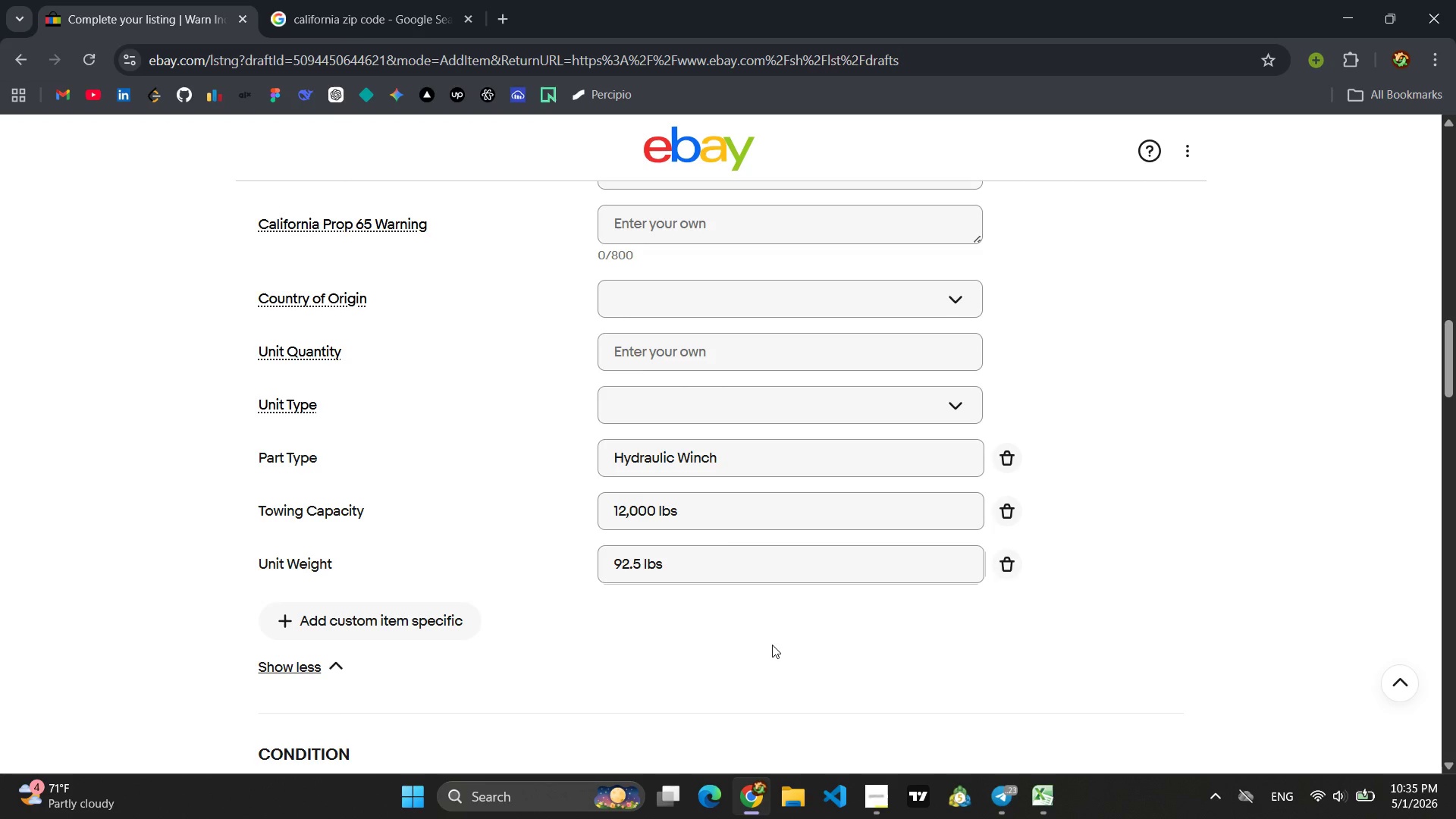 
wait(5.98)
 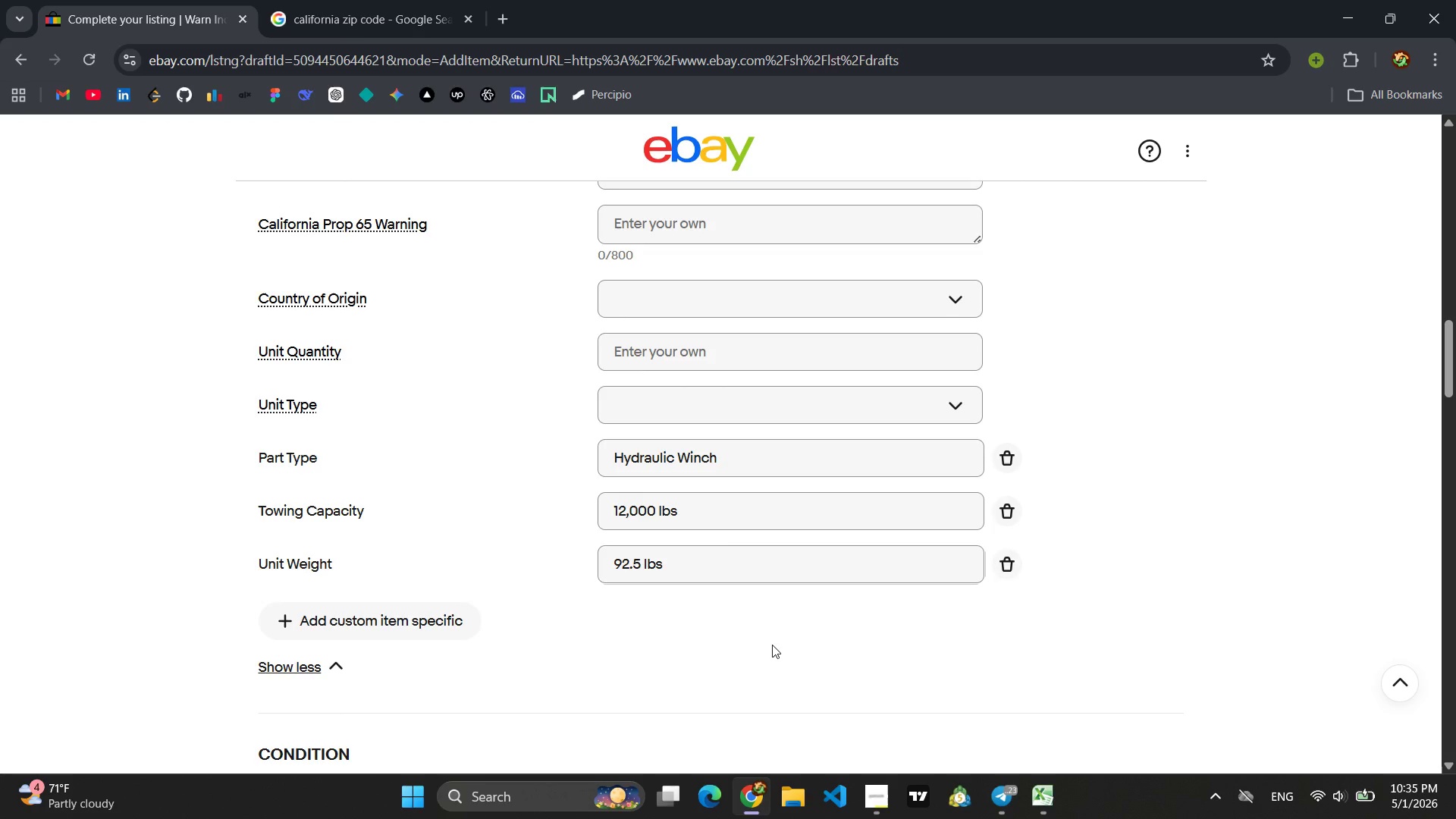 
scroll: coordinate [593, 687], scroll_direction: down, amount: 25.0
 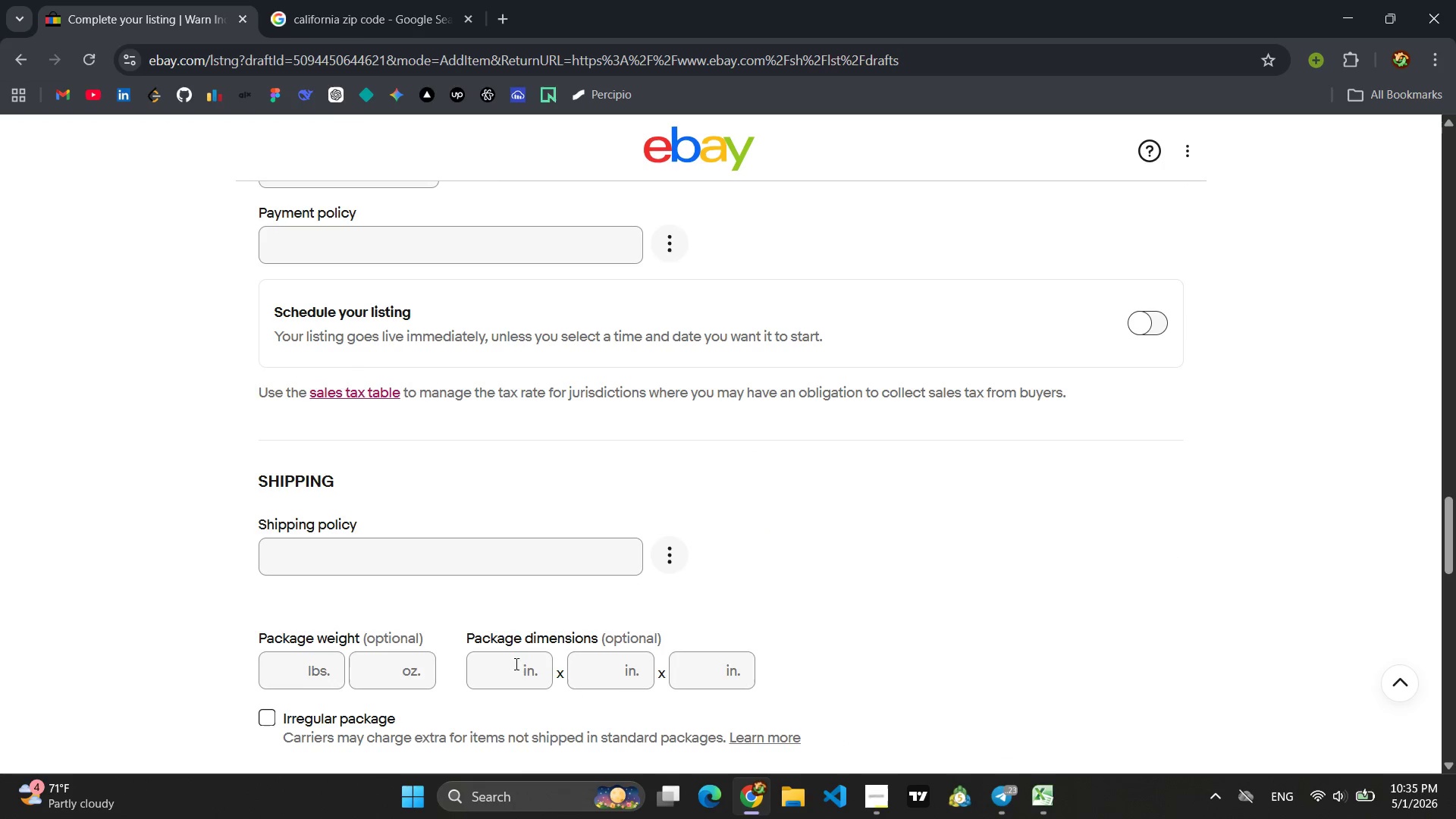 
left_click([492, 664])
 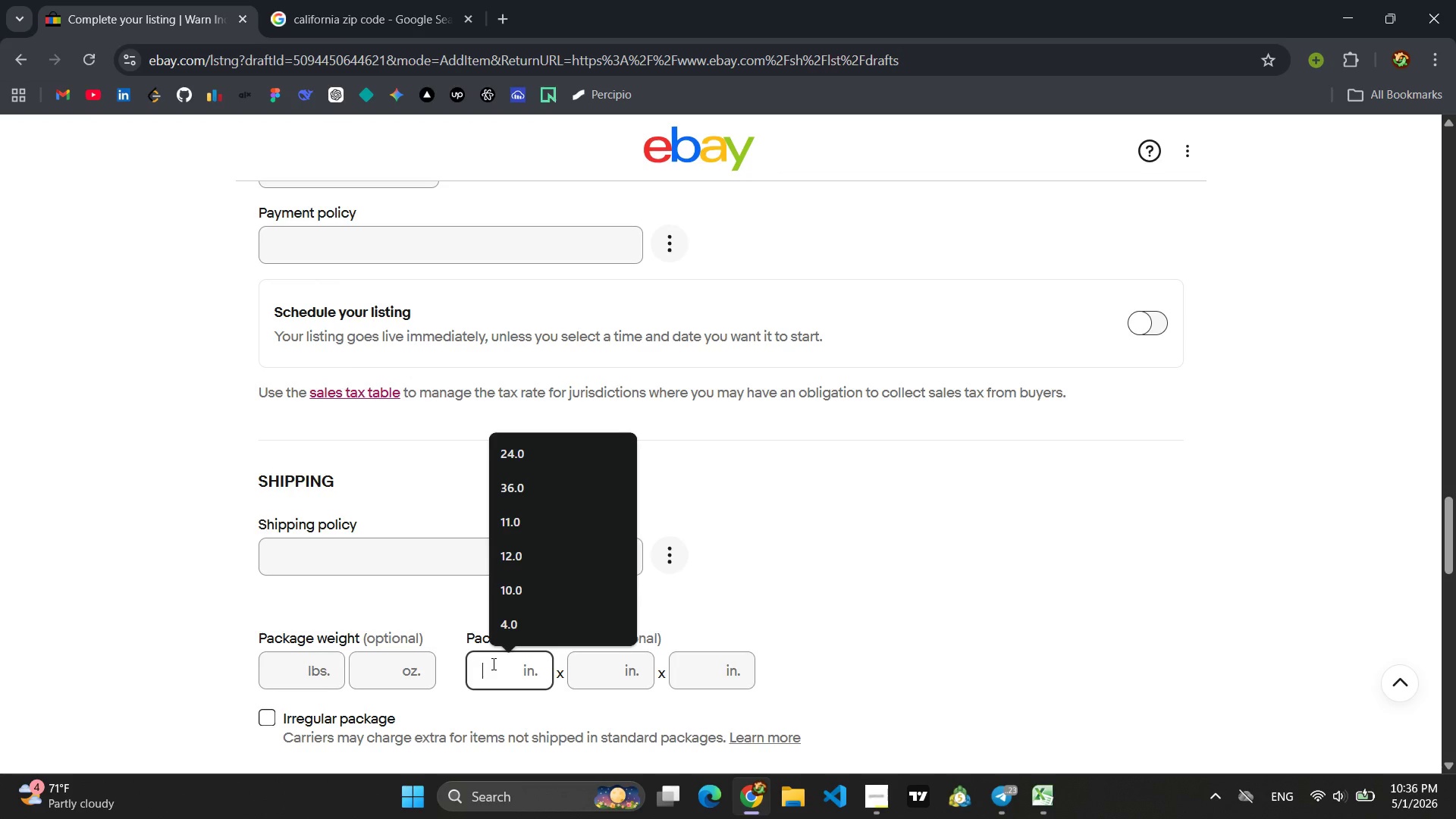 
type(22)
 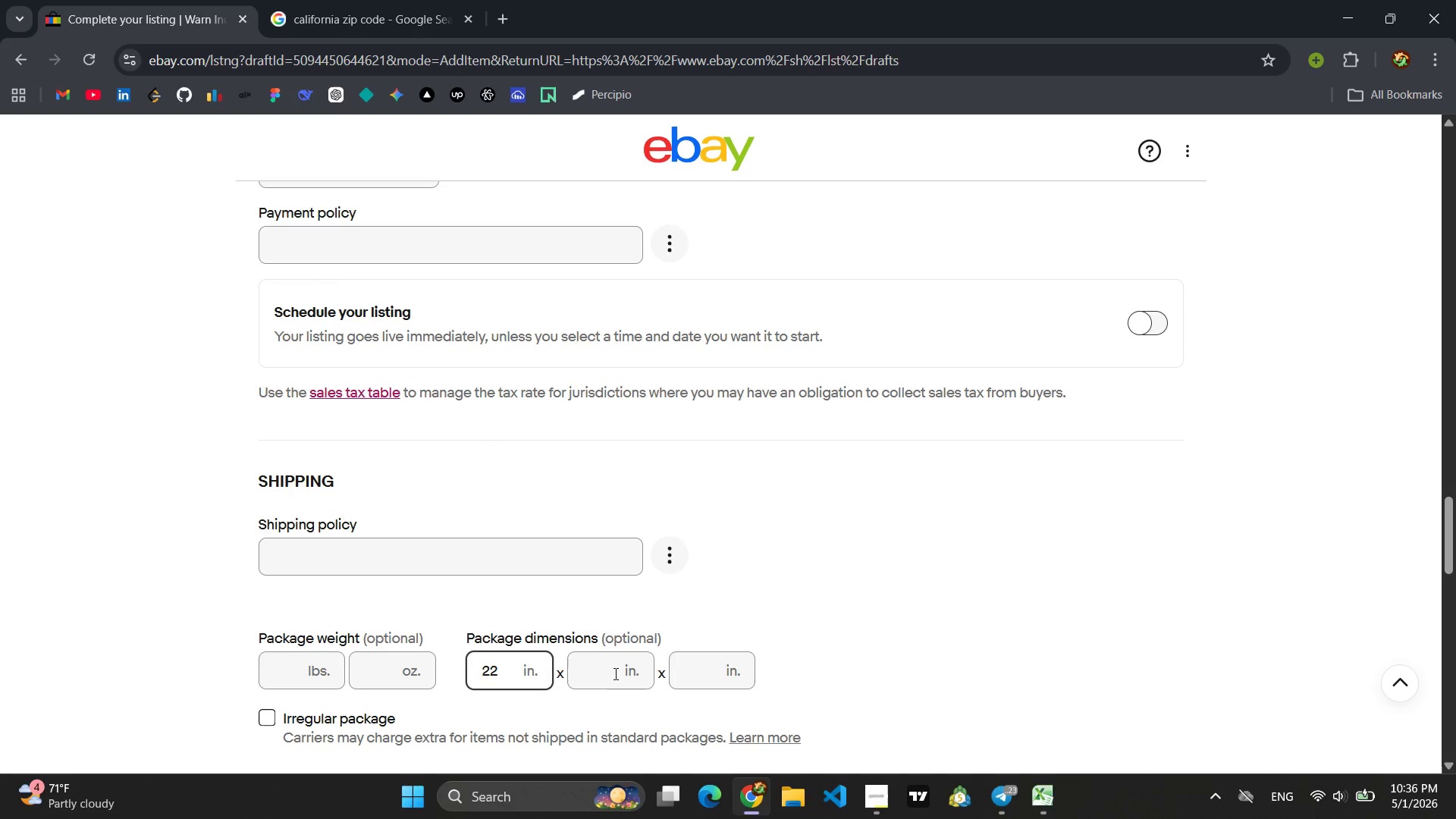 
left_click([614, 673])
 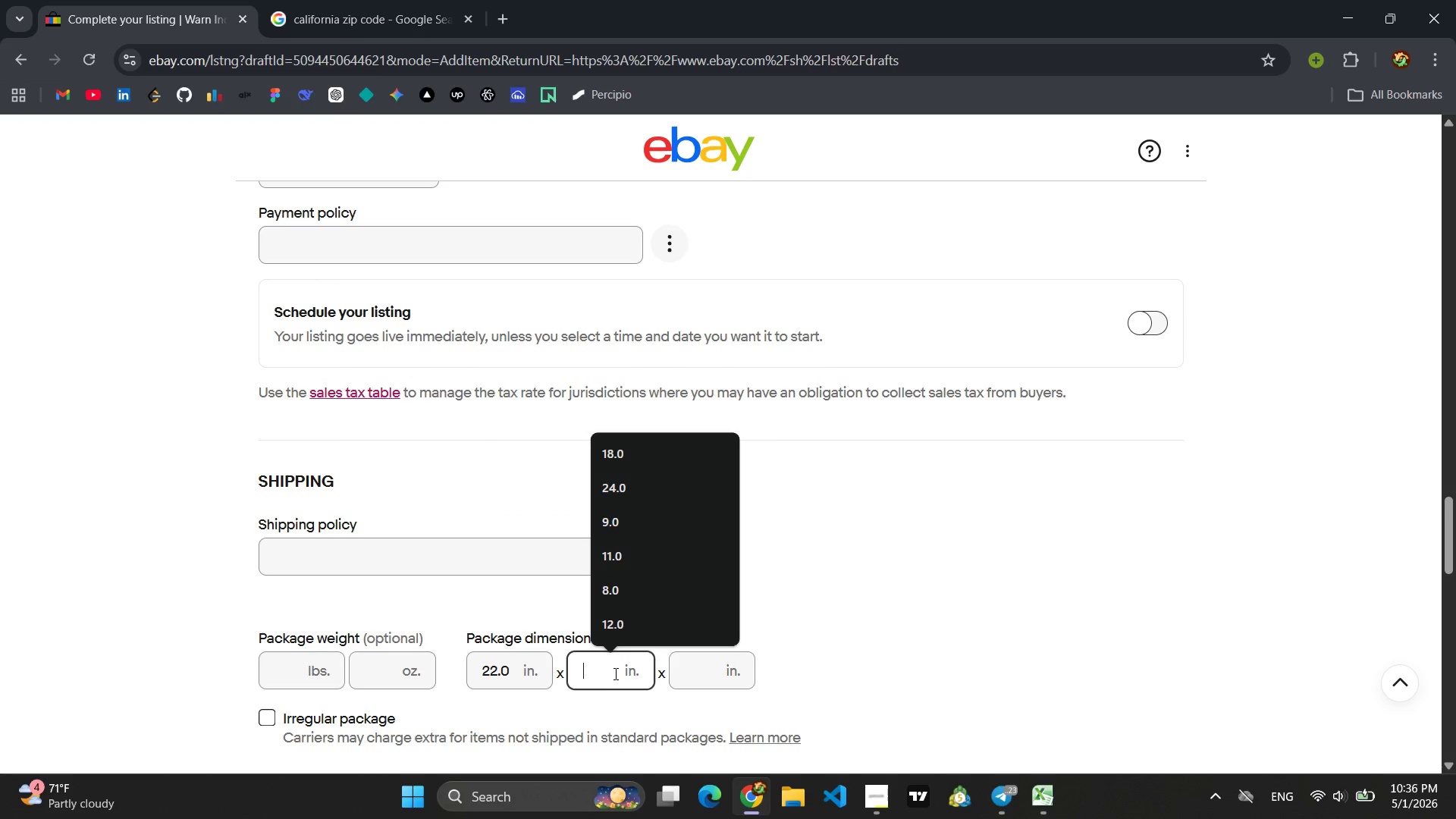 
type(10)
 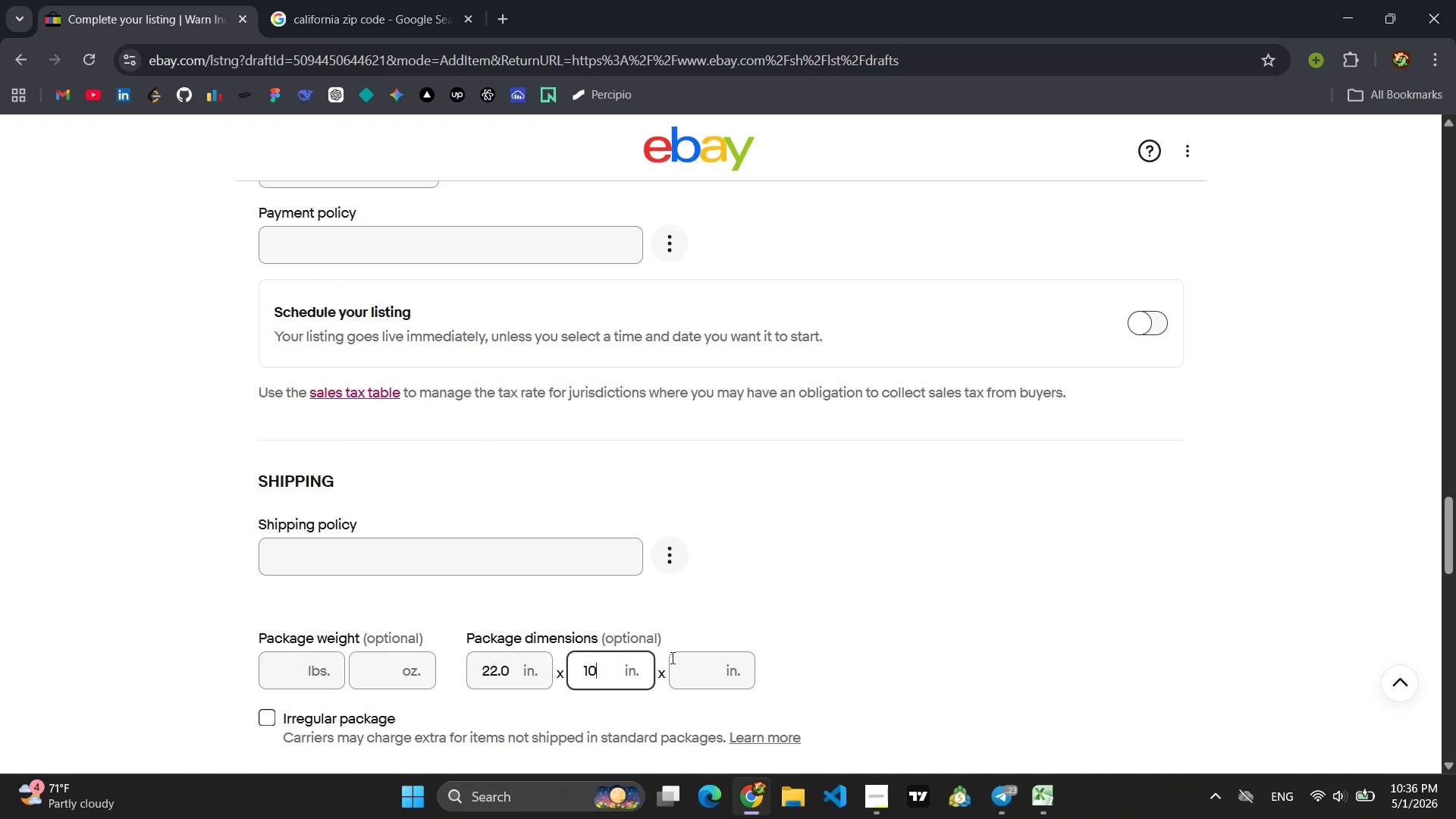 
left_click([686, 664])
 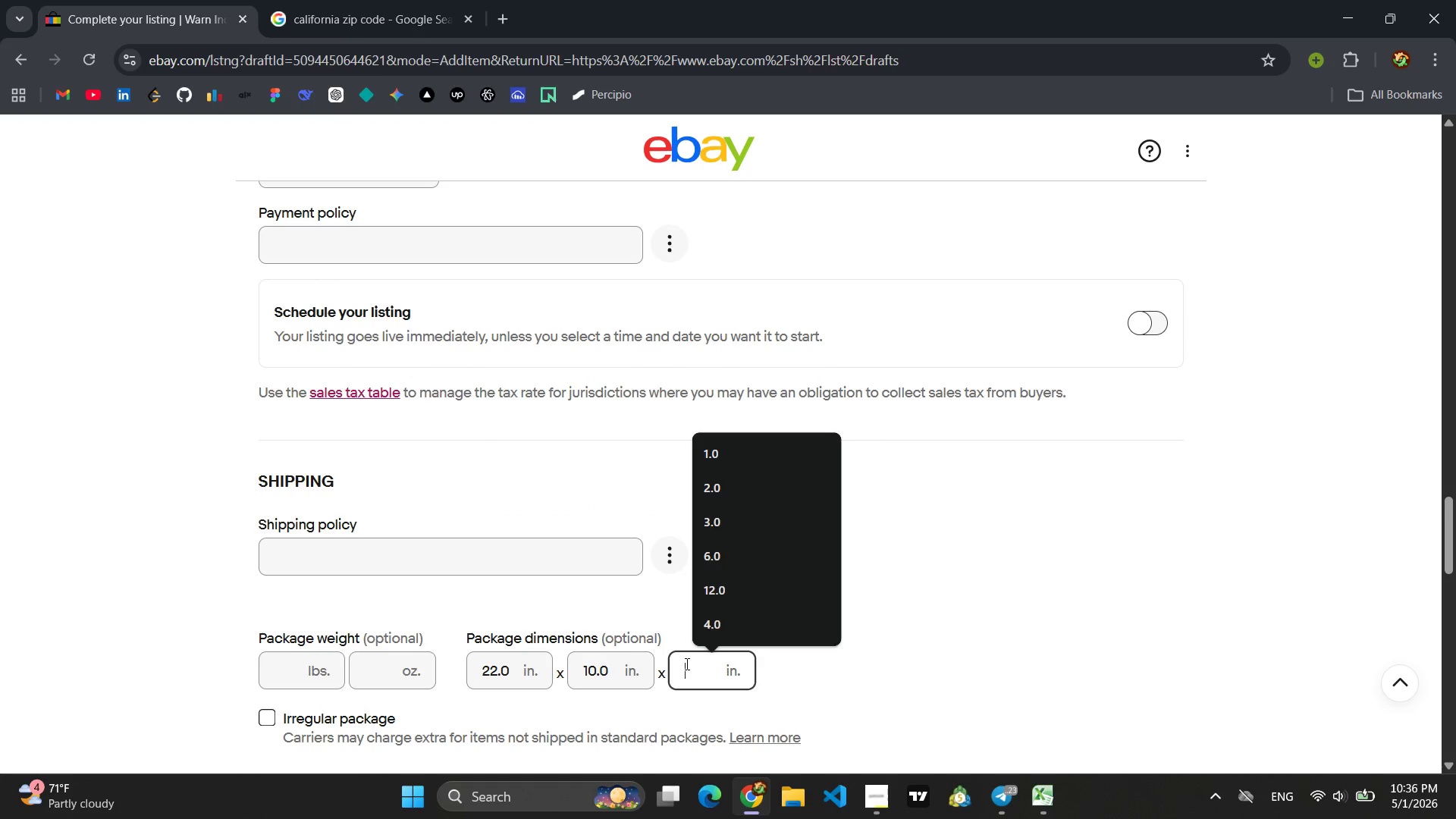 
type(10)
 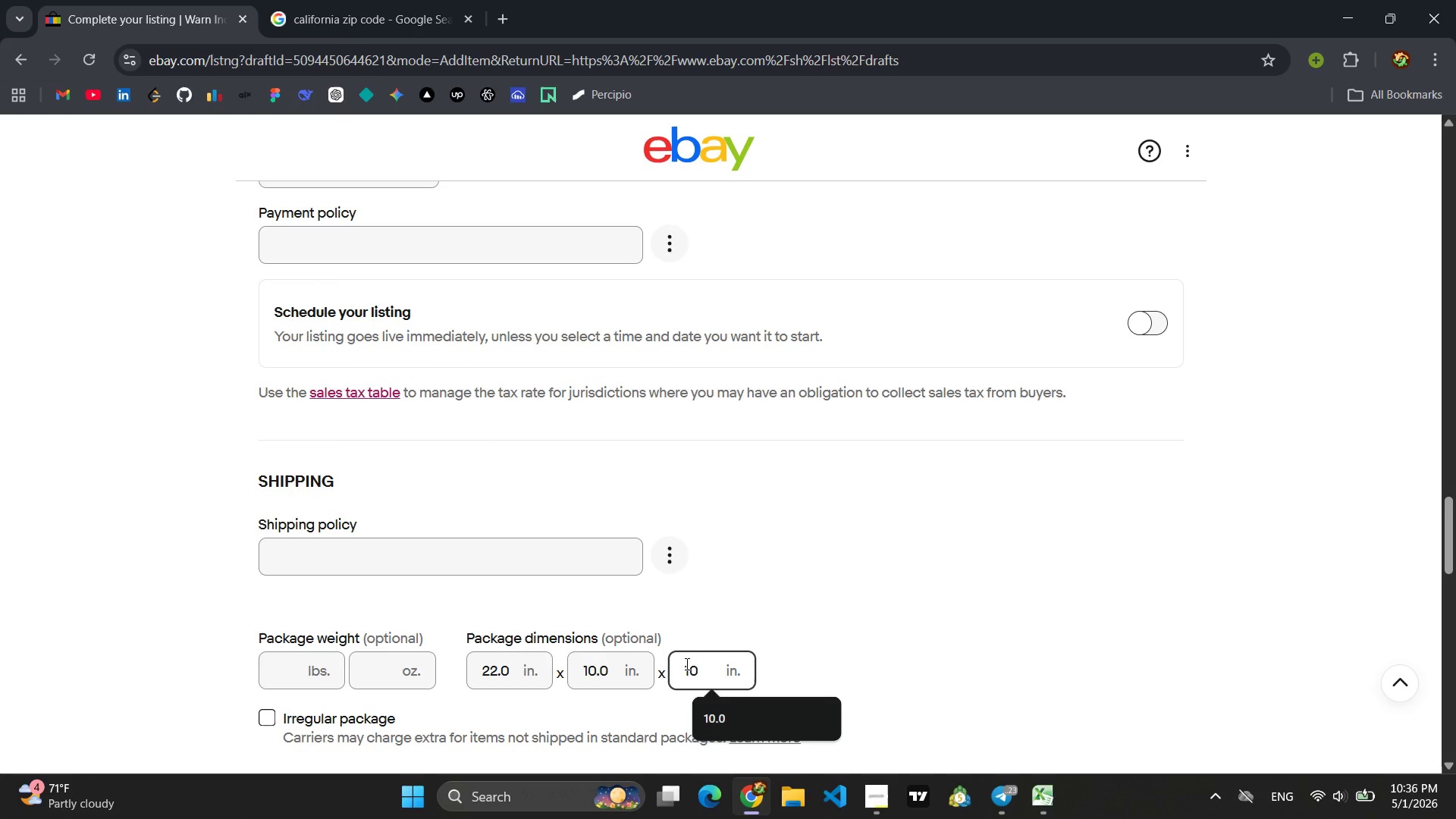 
left_click([805, 645])
 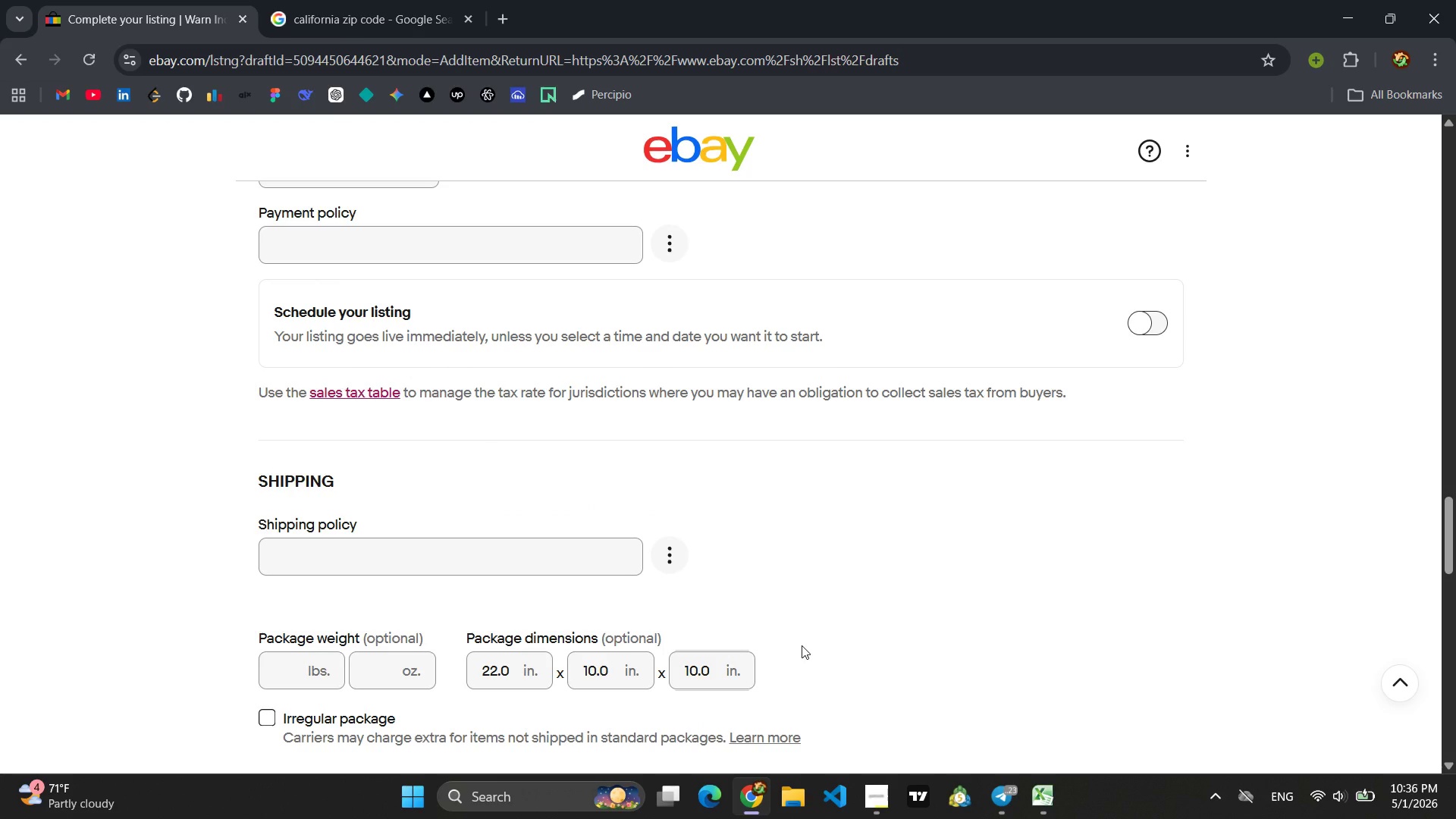 
wait(6.62)
 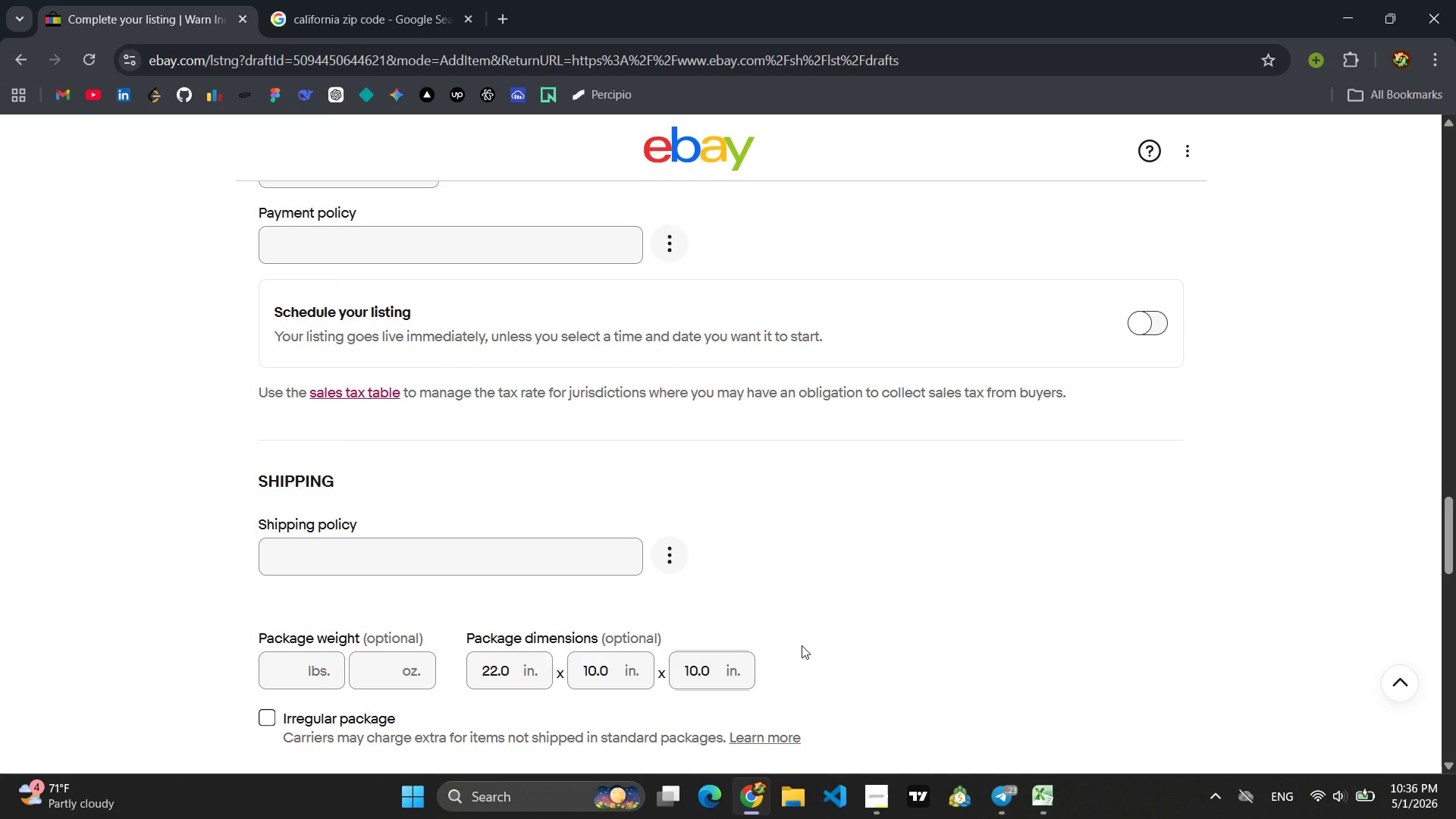 
scroll: coordinate [859, 661], scroll_direction: down, amount: 4.0
 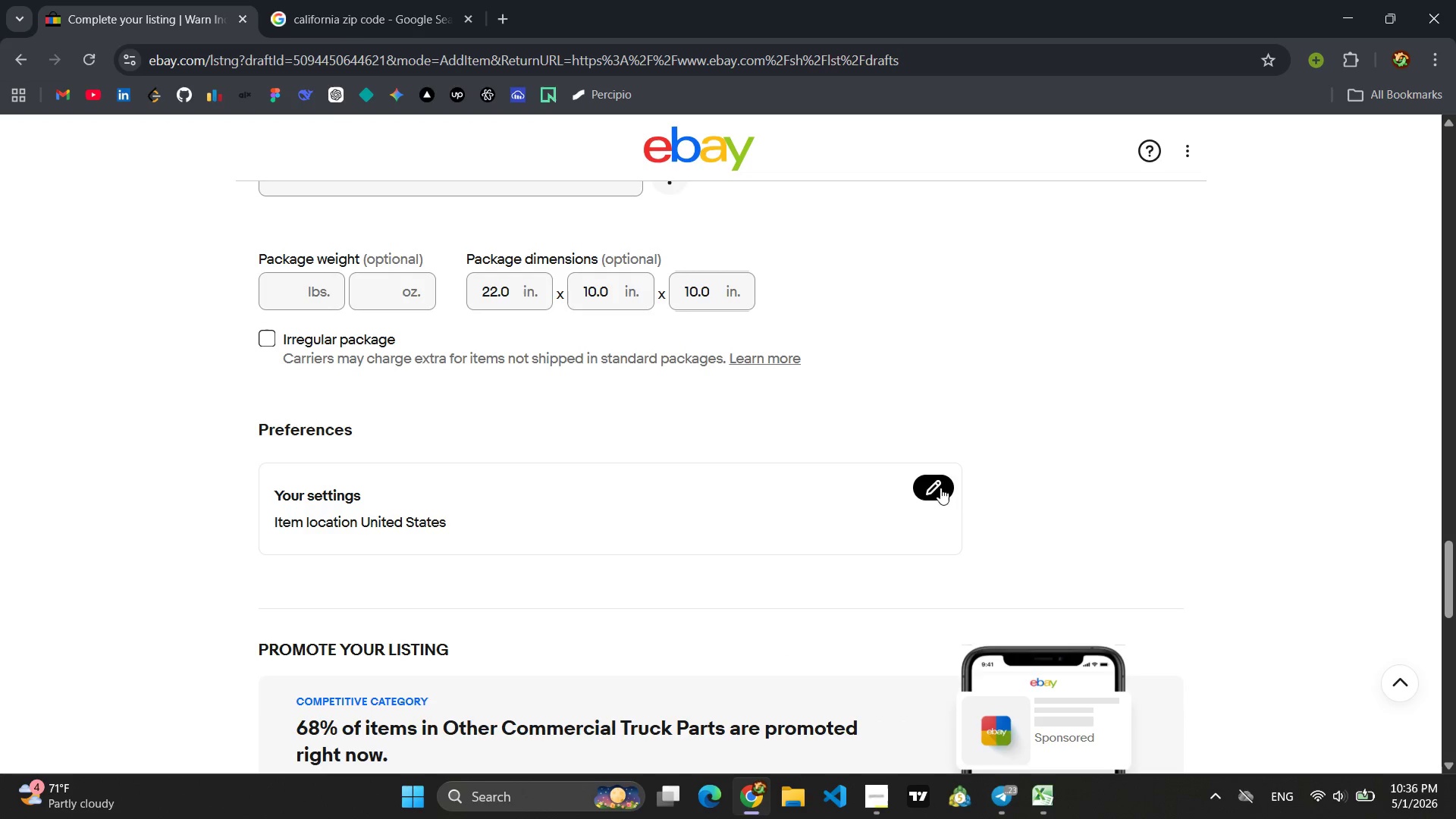 
scroll: coordinate [777, 610], scroll_direction: up, amount: 3.0
 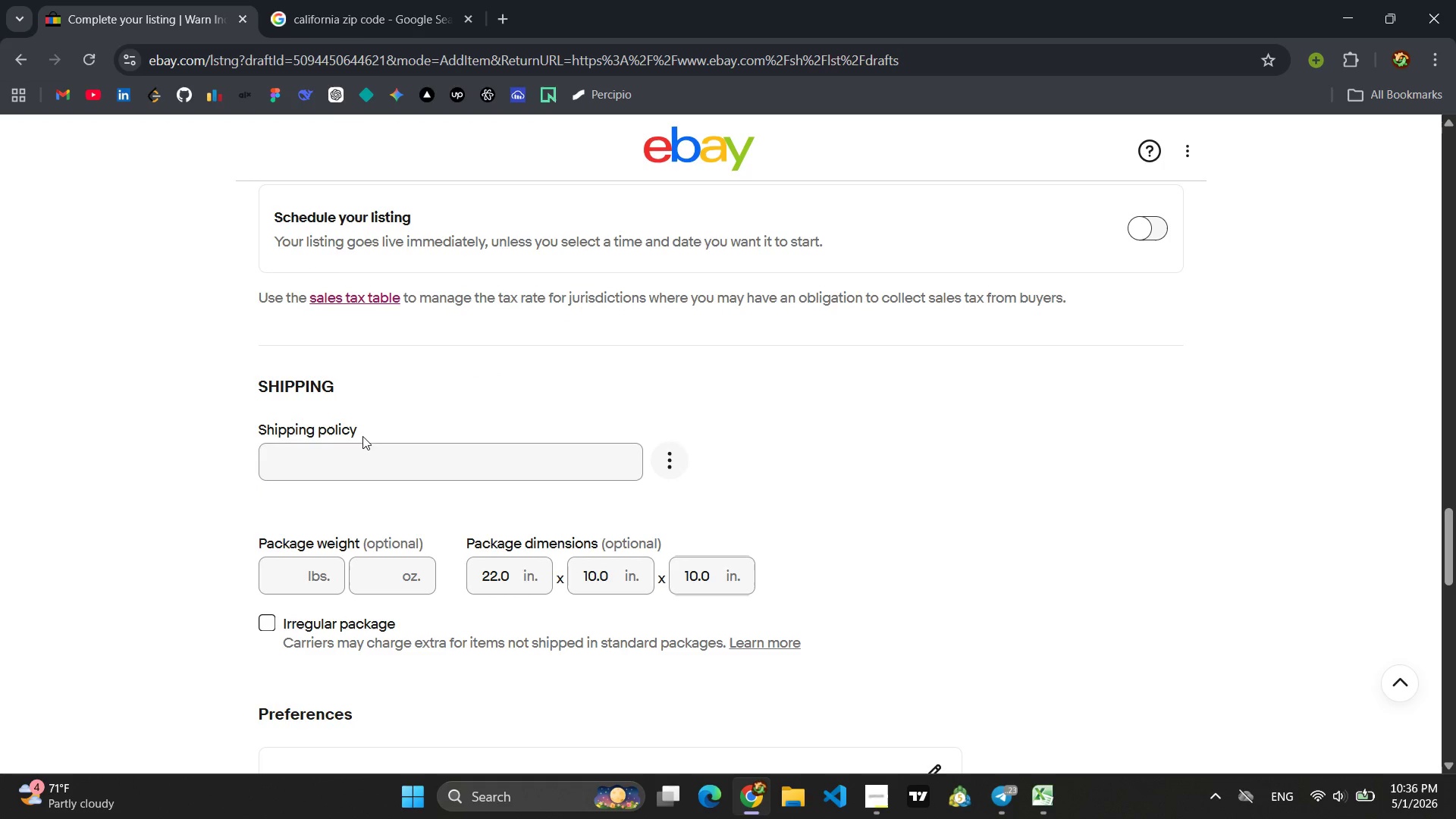 
left_click([362, 447])
 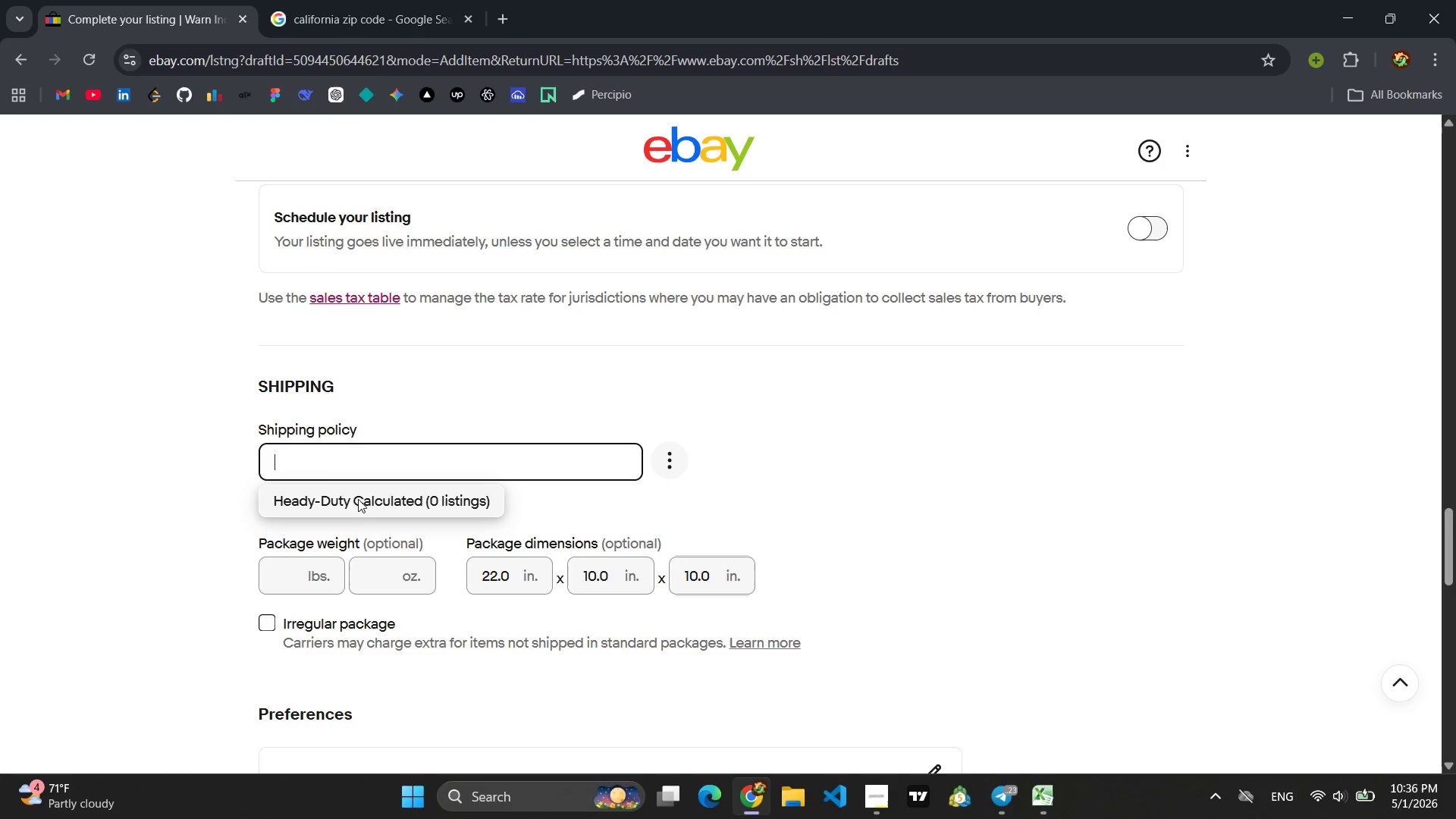 
left_click([356, 500])
 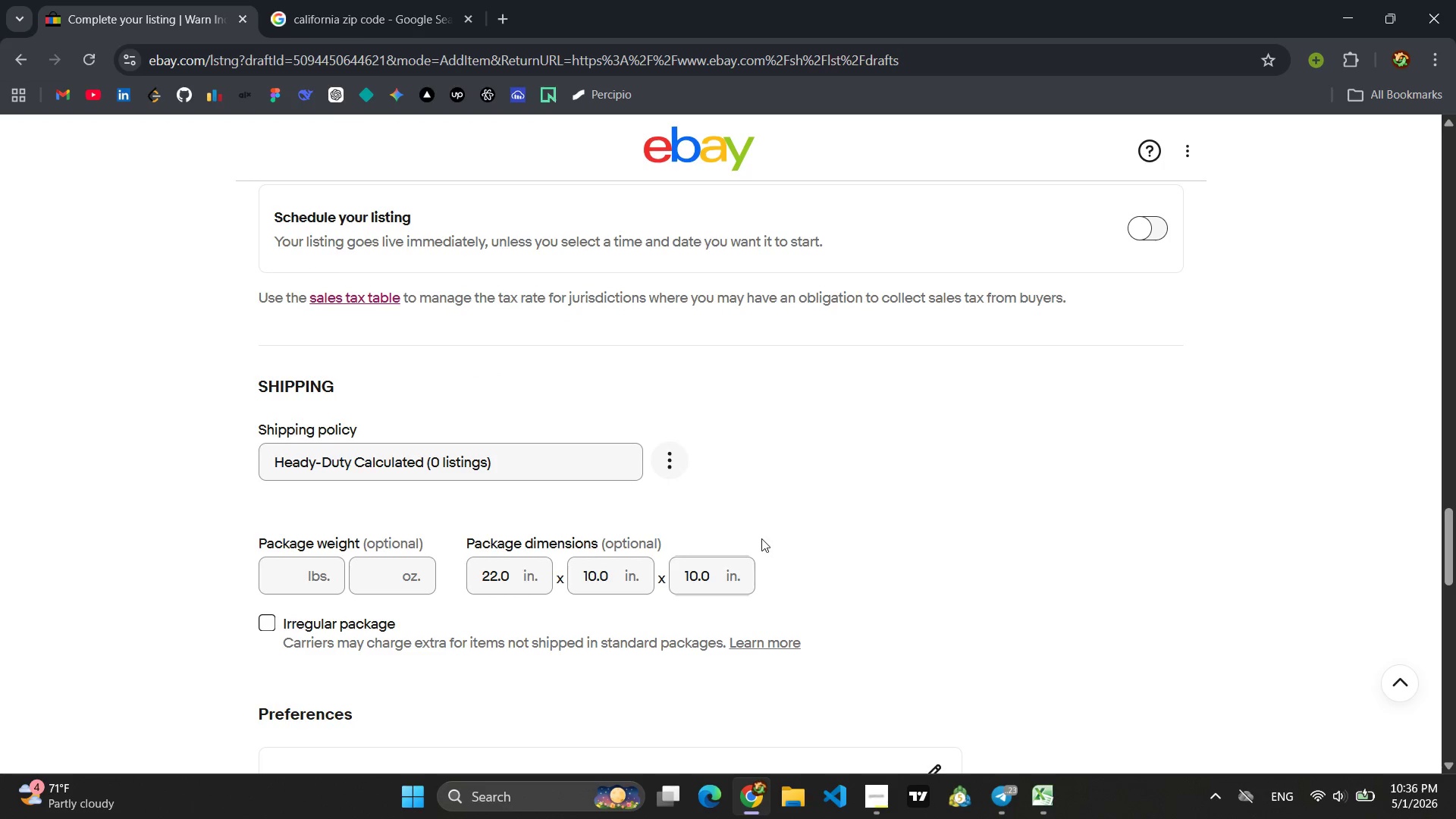 
scroll: coordinate [876, 537], scroll_direction: up, amount: 3.0
 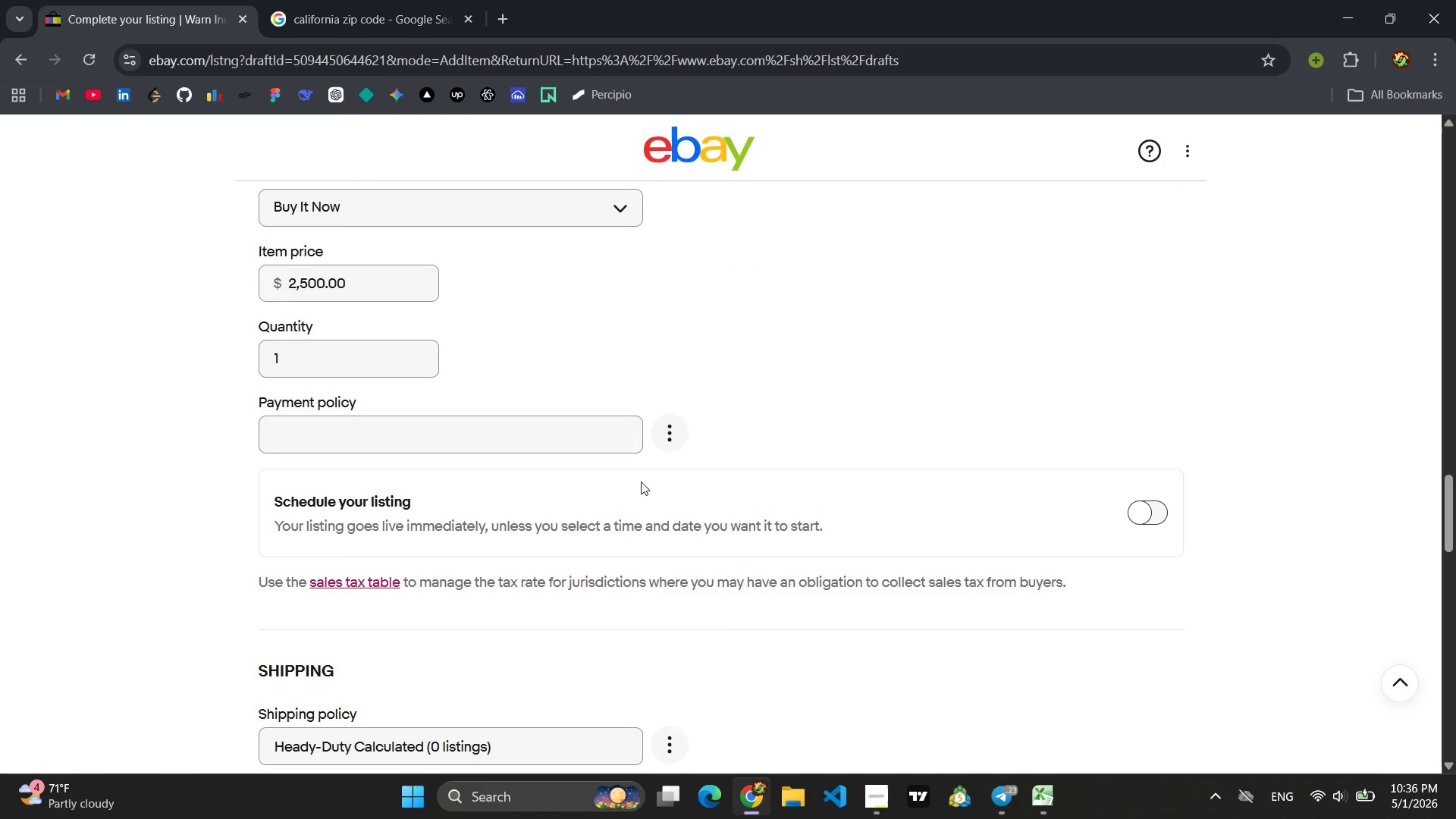 
left_click([421, 420])
 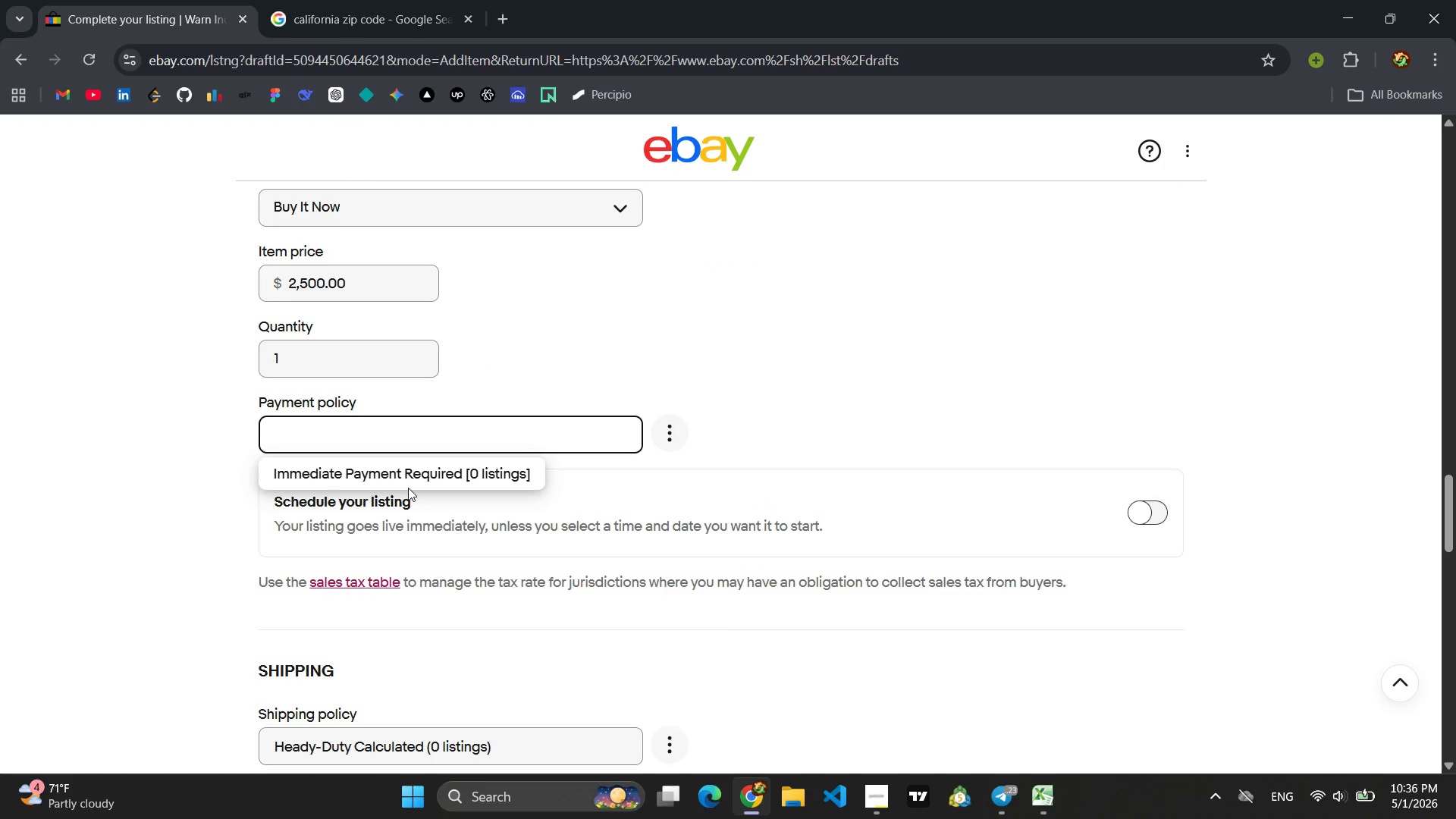 
left_click([400, 466])
 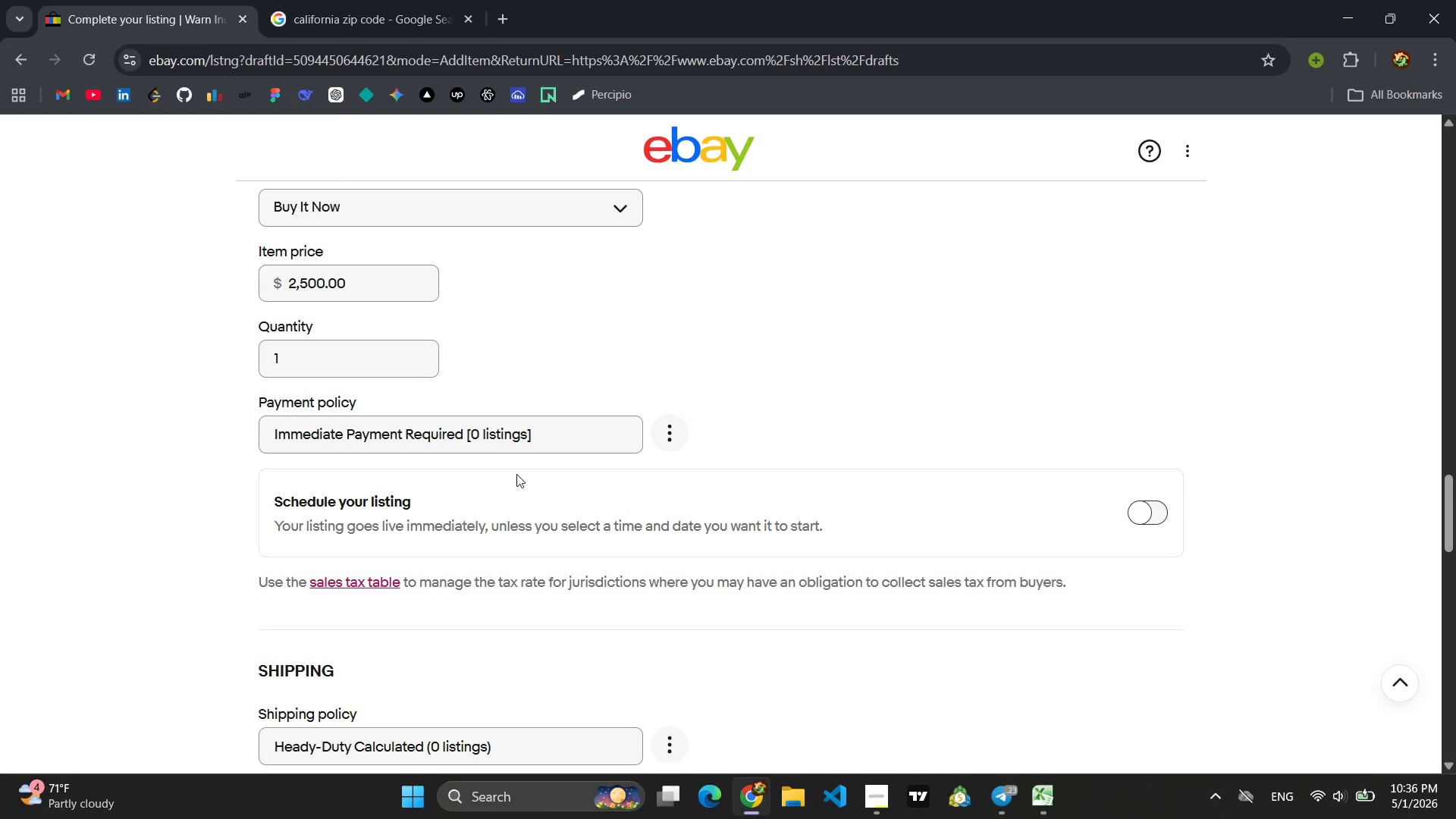 
scroll: coordinate [571, 478], scroll_direction: up, amount: 3.0
 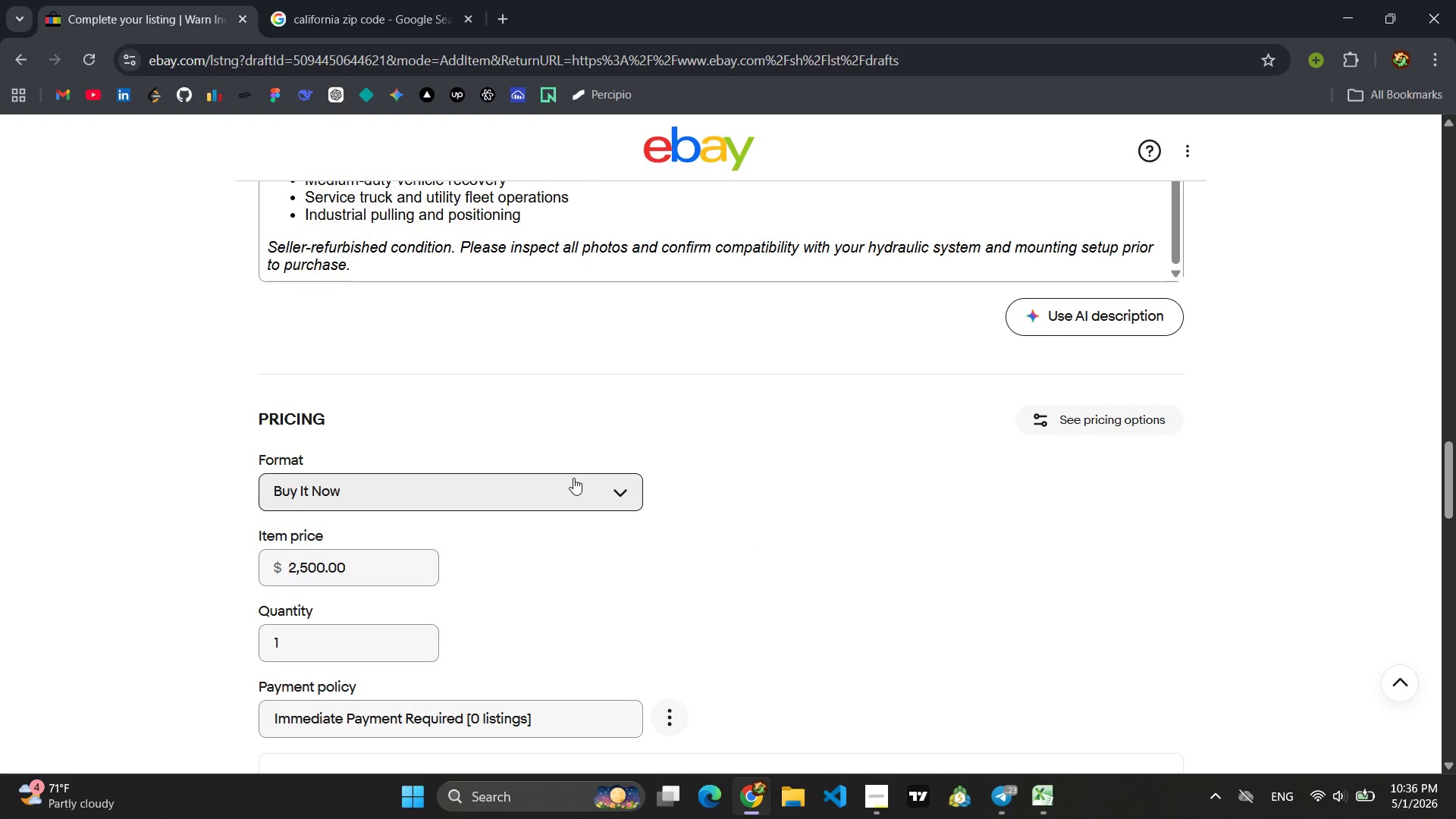 
scroll: coordinate [588, 486], scroll_direction: down, amount: 11.0
 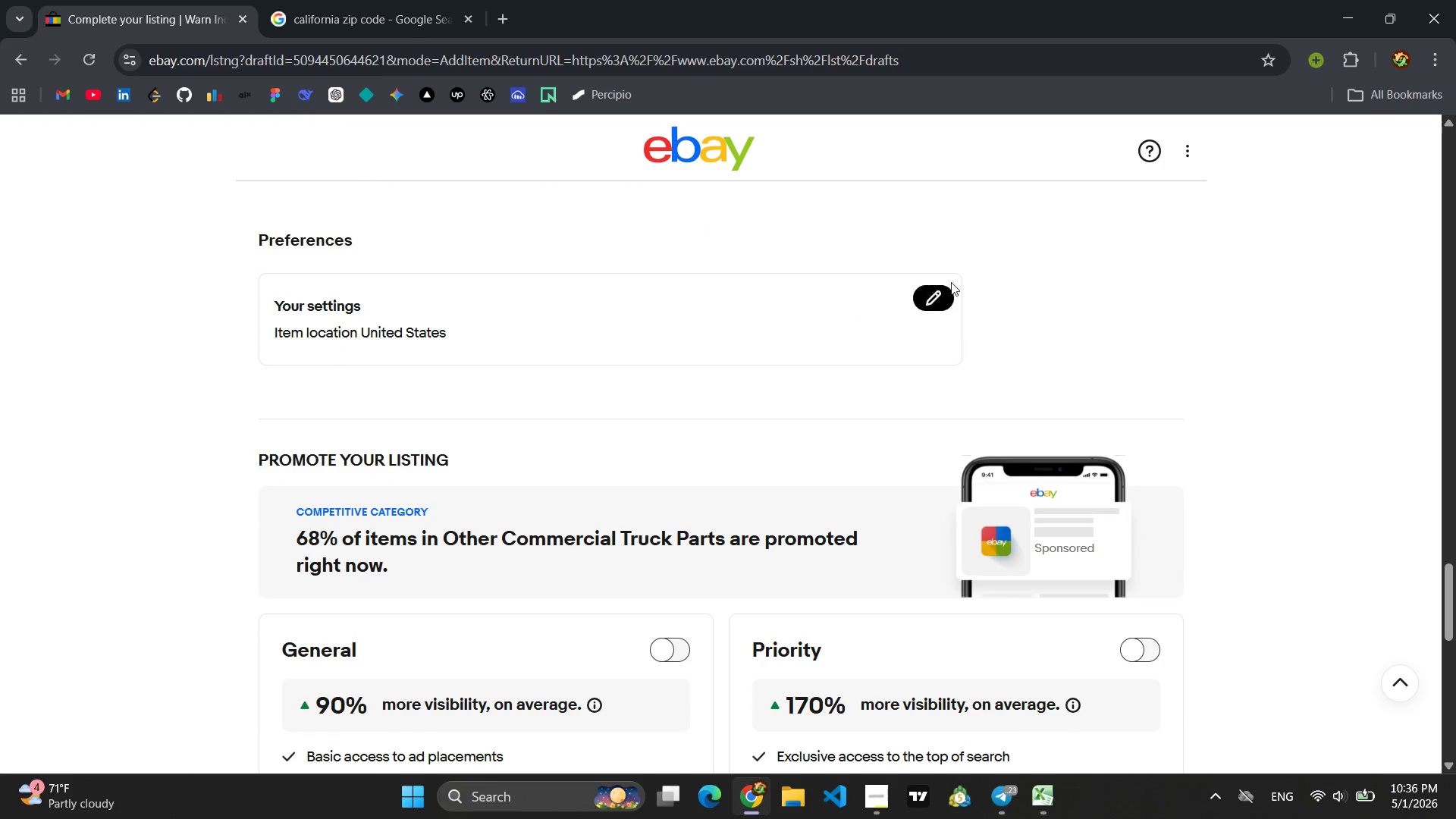 
left_click_drag(start_coordinate=[951, 284], to_coordinate=[947, 289])
 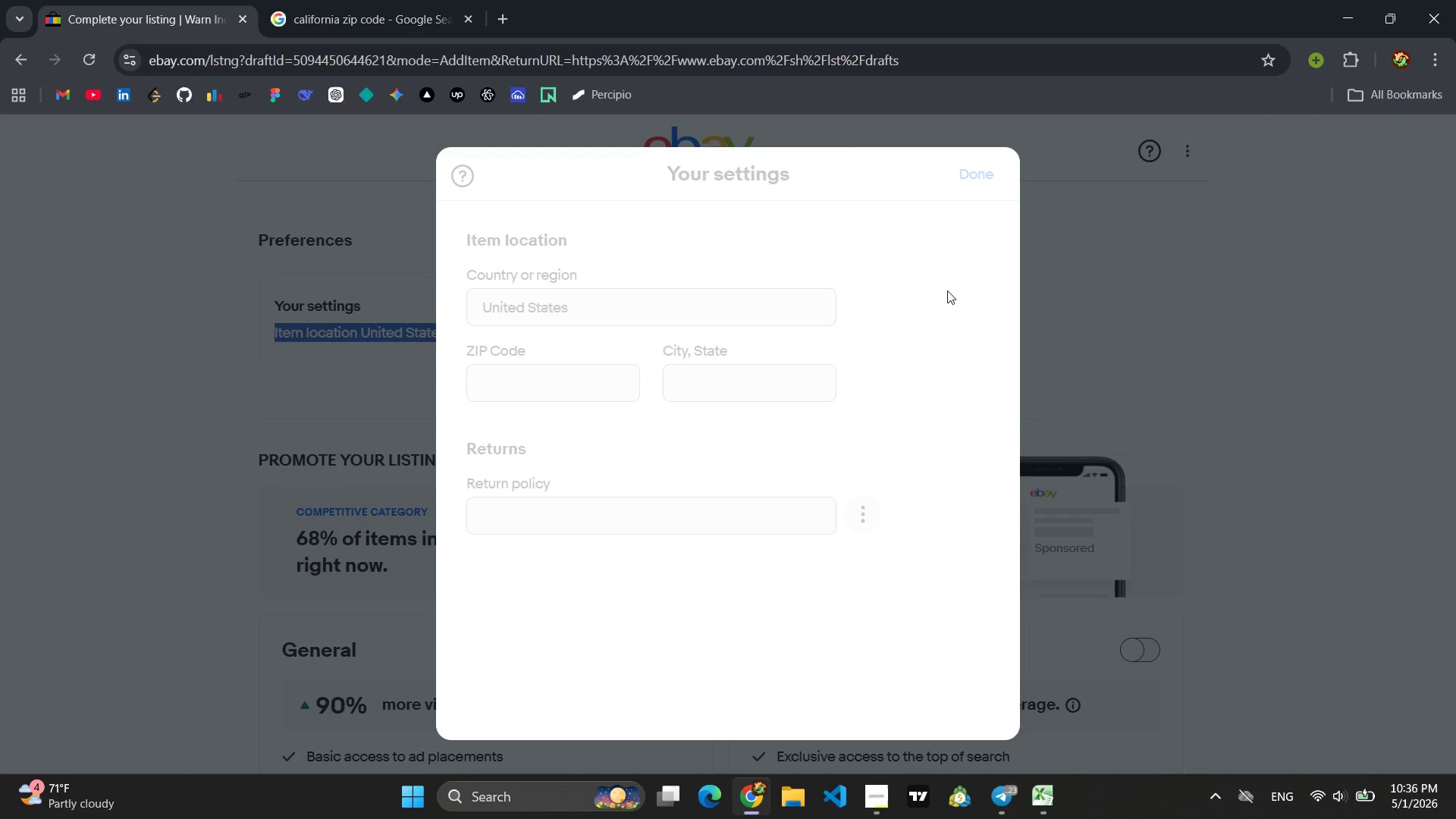 
left_click([947, 290])
 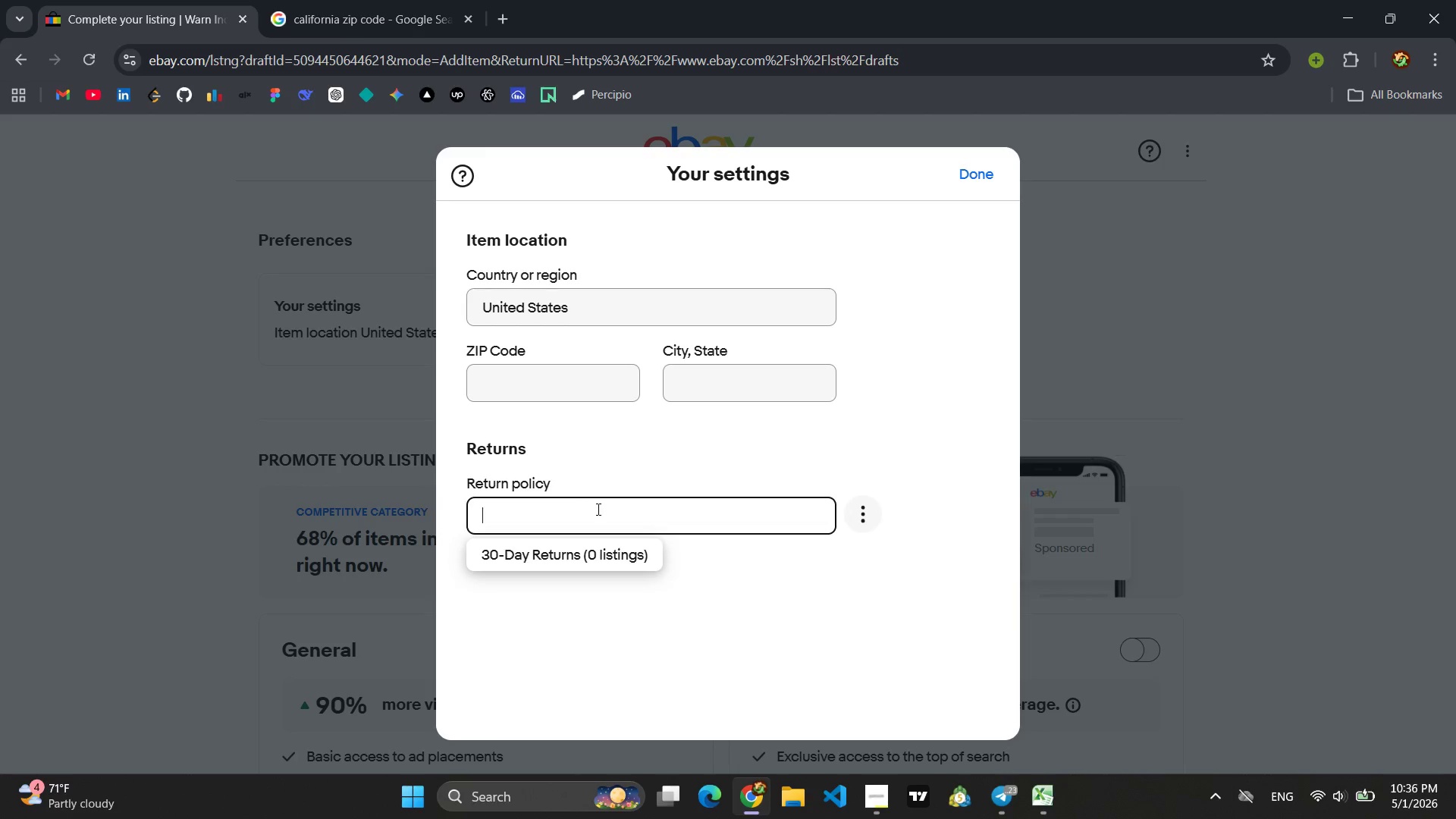 
double_click([592, 554])
 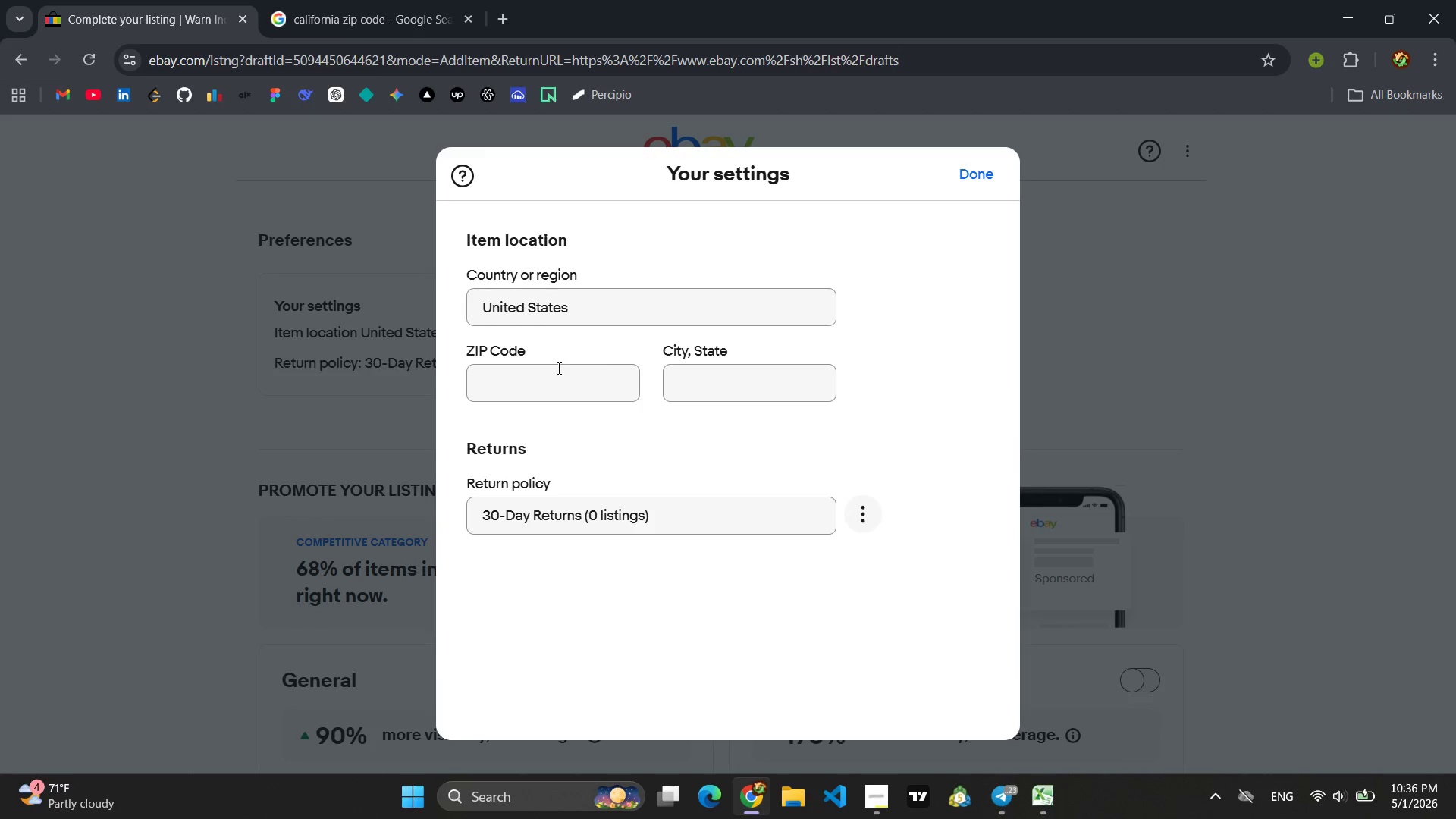 
left_click([551, 377])
 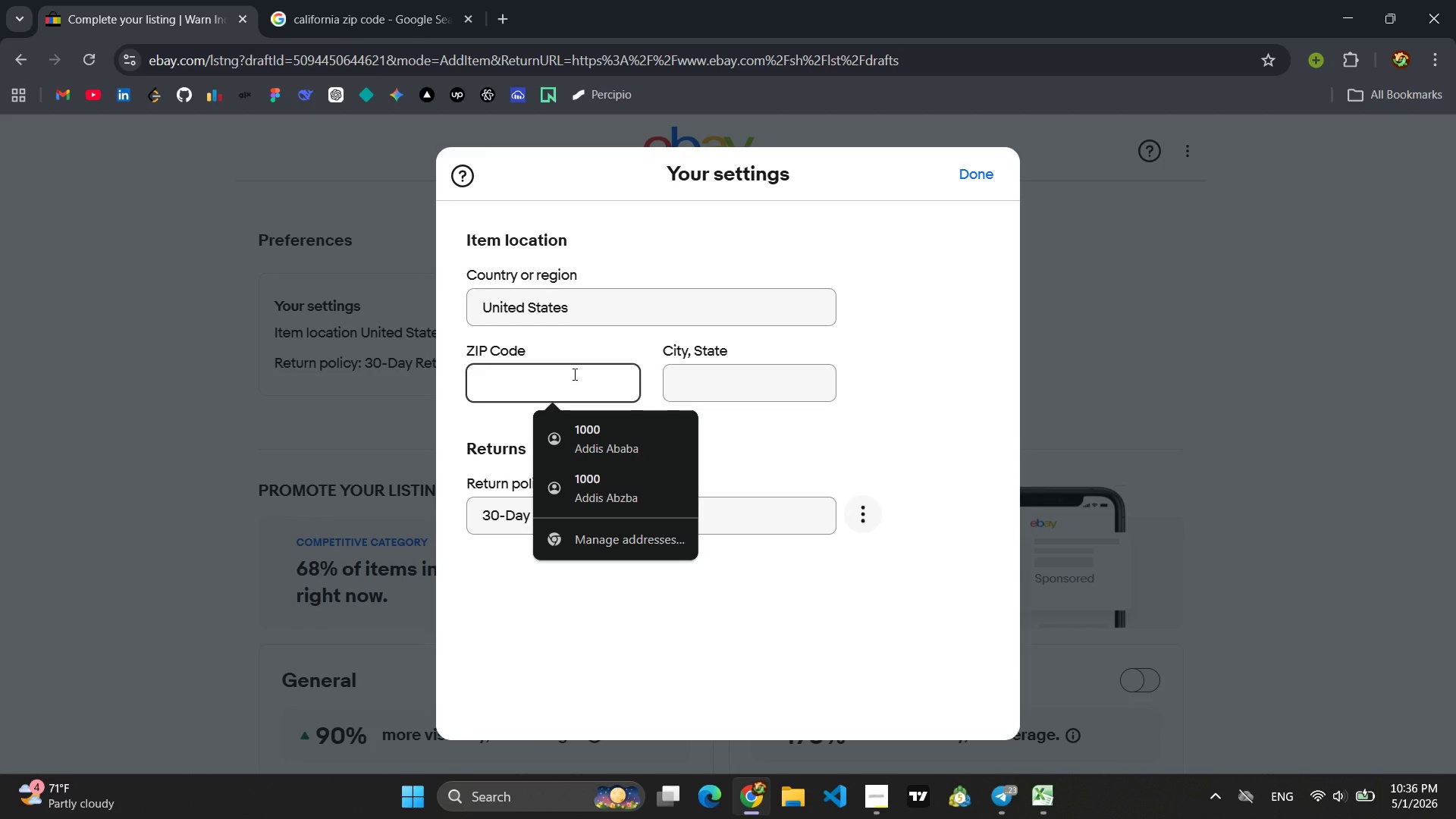 
key(9)
 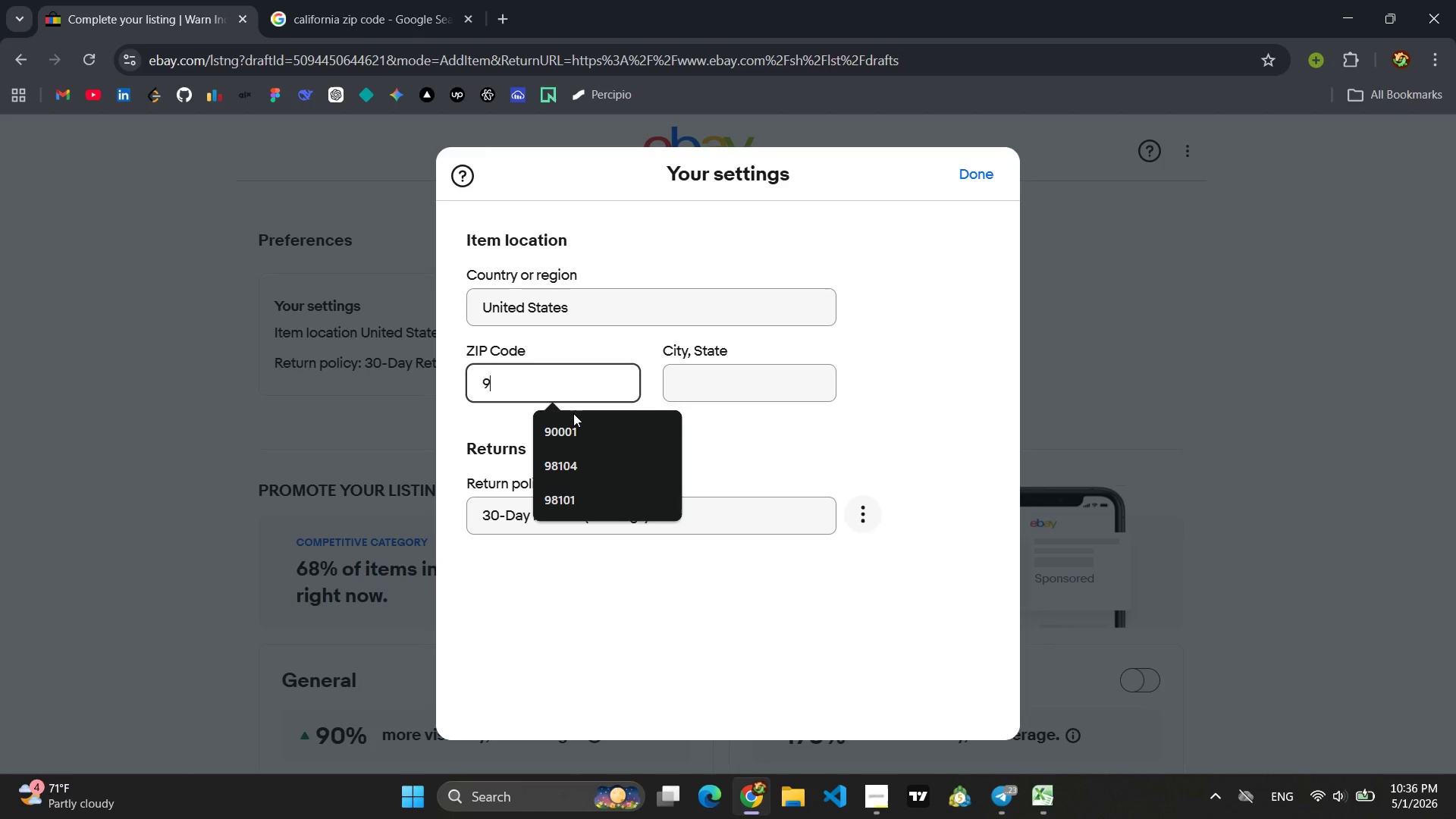 
left_click([574, 429])
 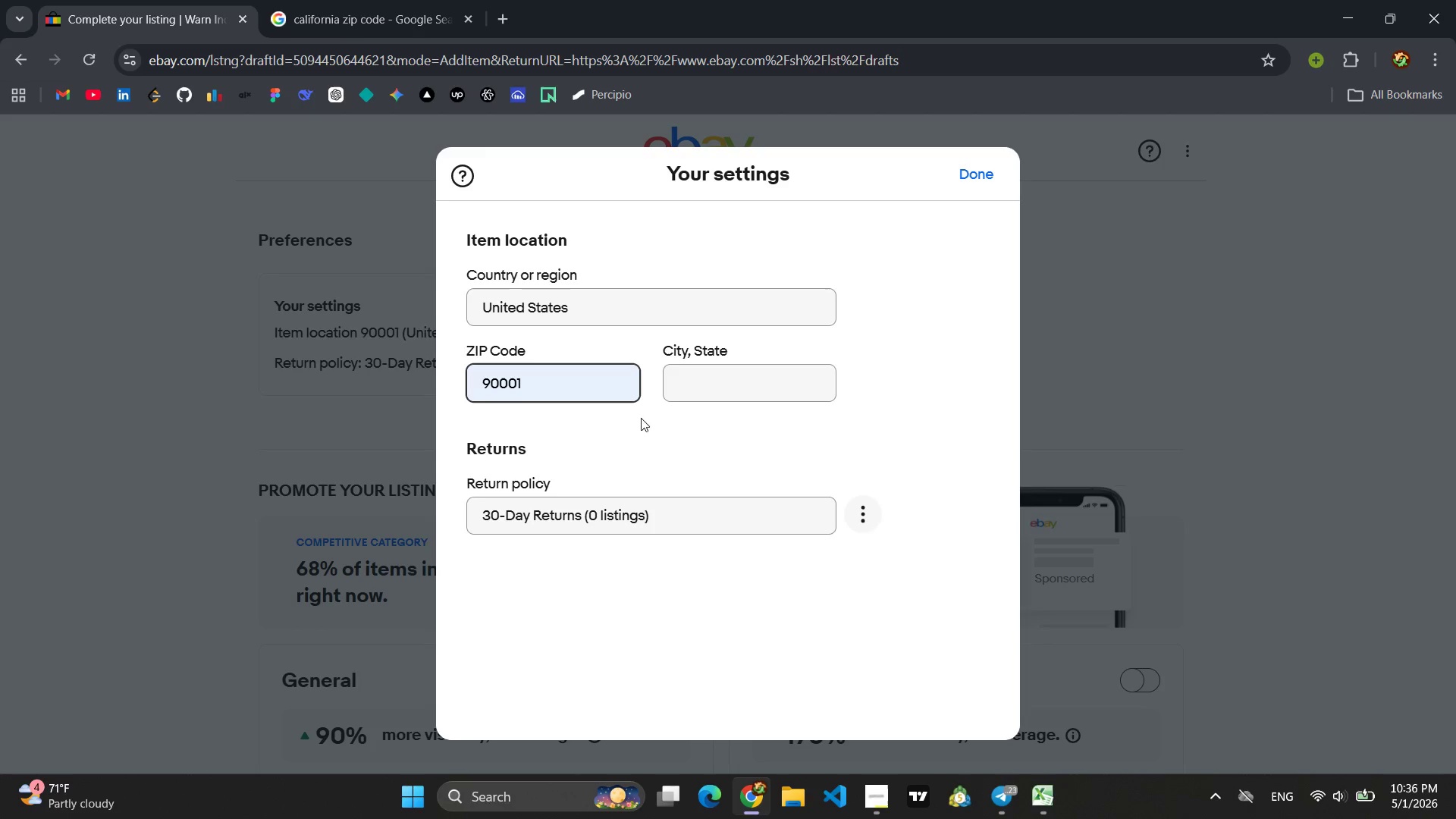 
left_click([714, 387])
 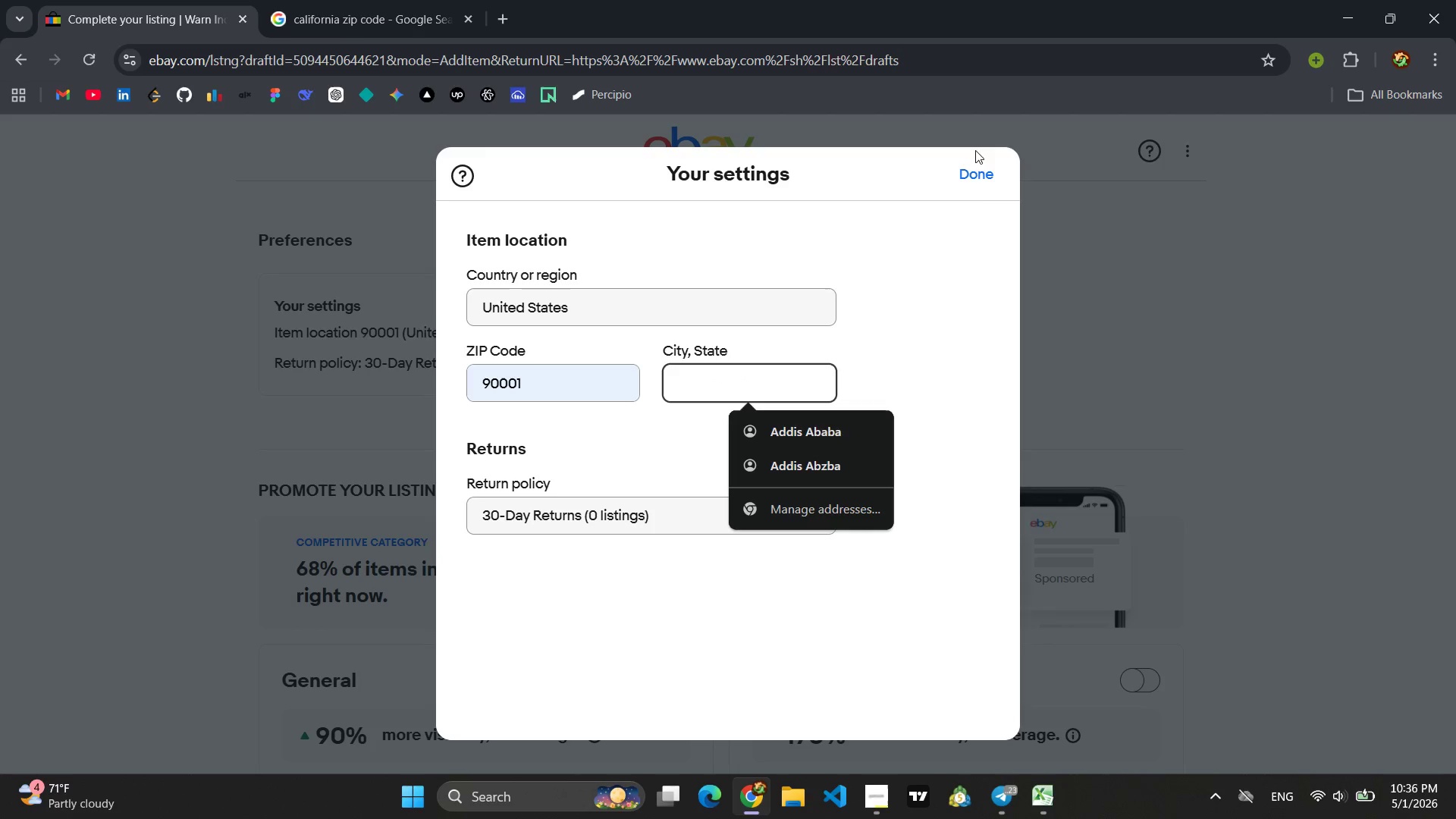 
left_click([977, 178])
 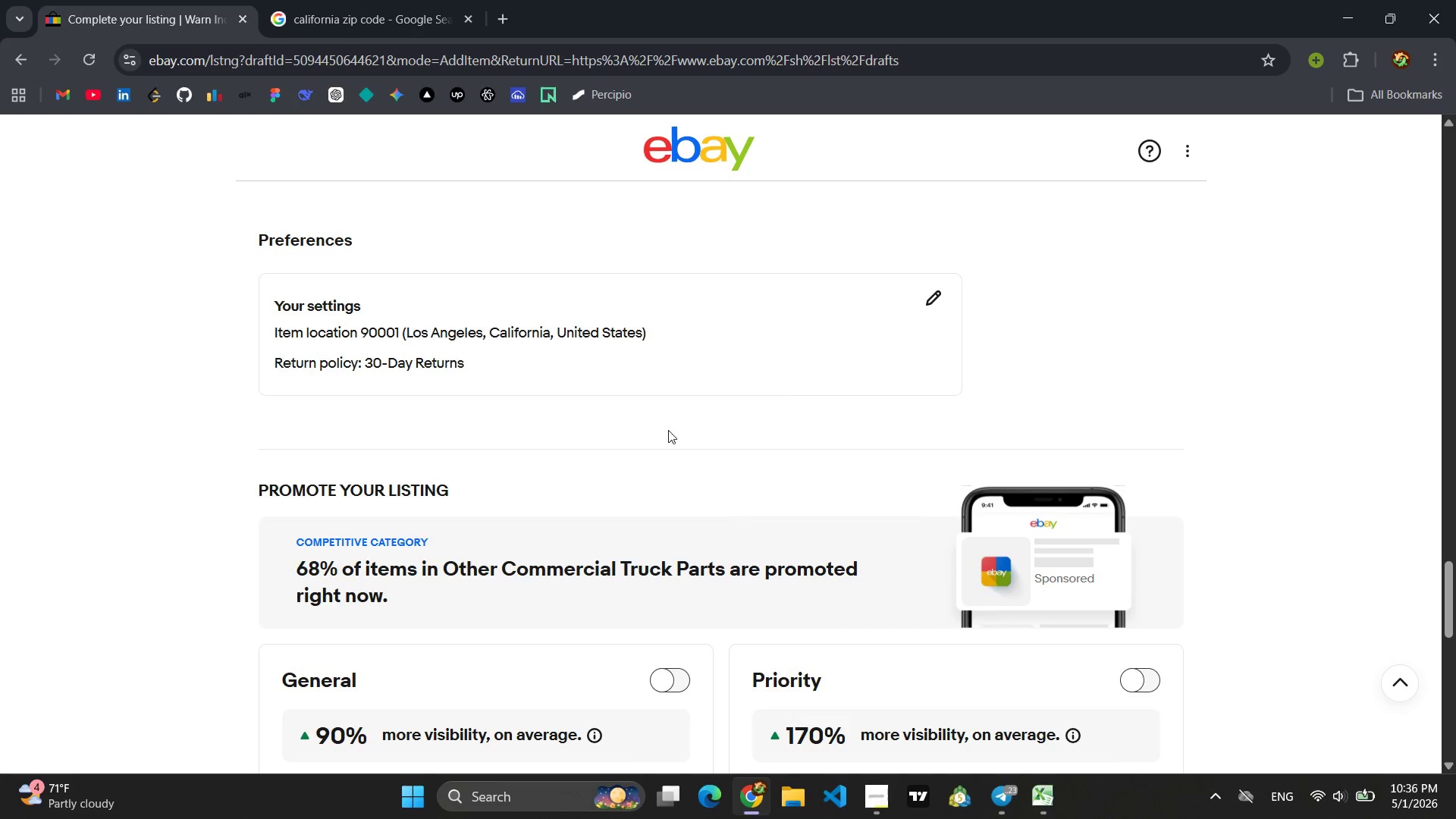 
scroll: coordinate [667, 517], scroll_direction: down, amount: 8.0
 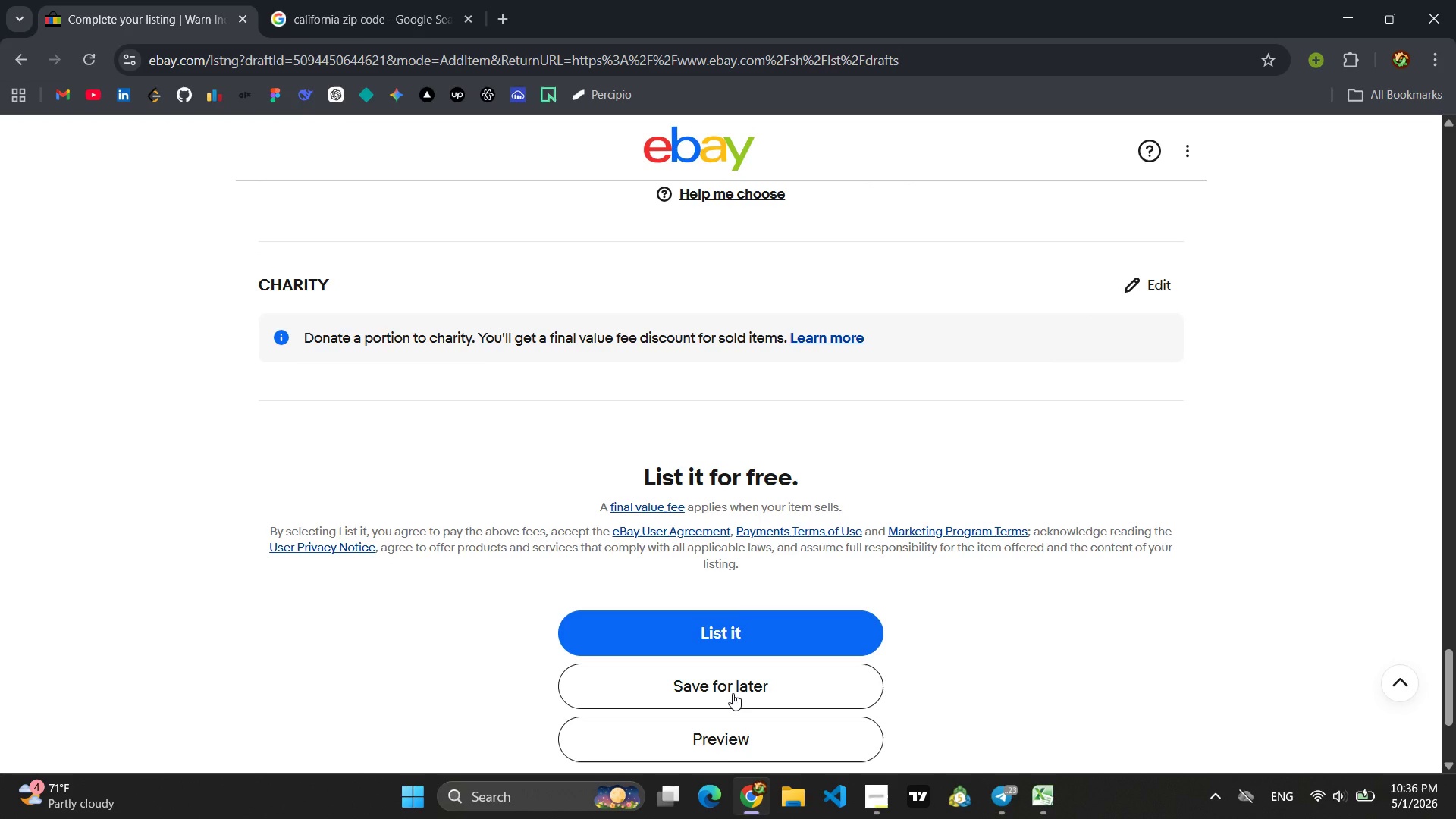 
left_click([733, 693])
 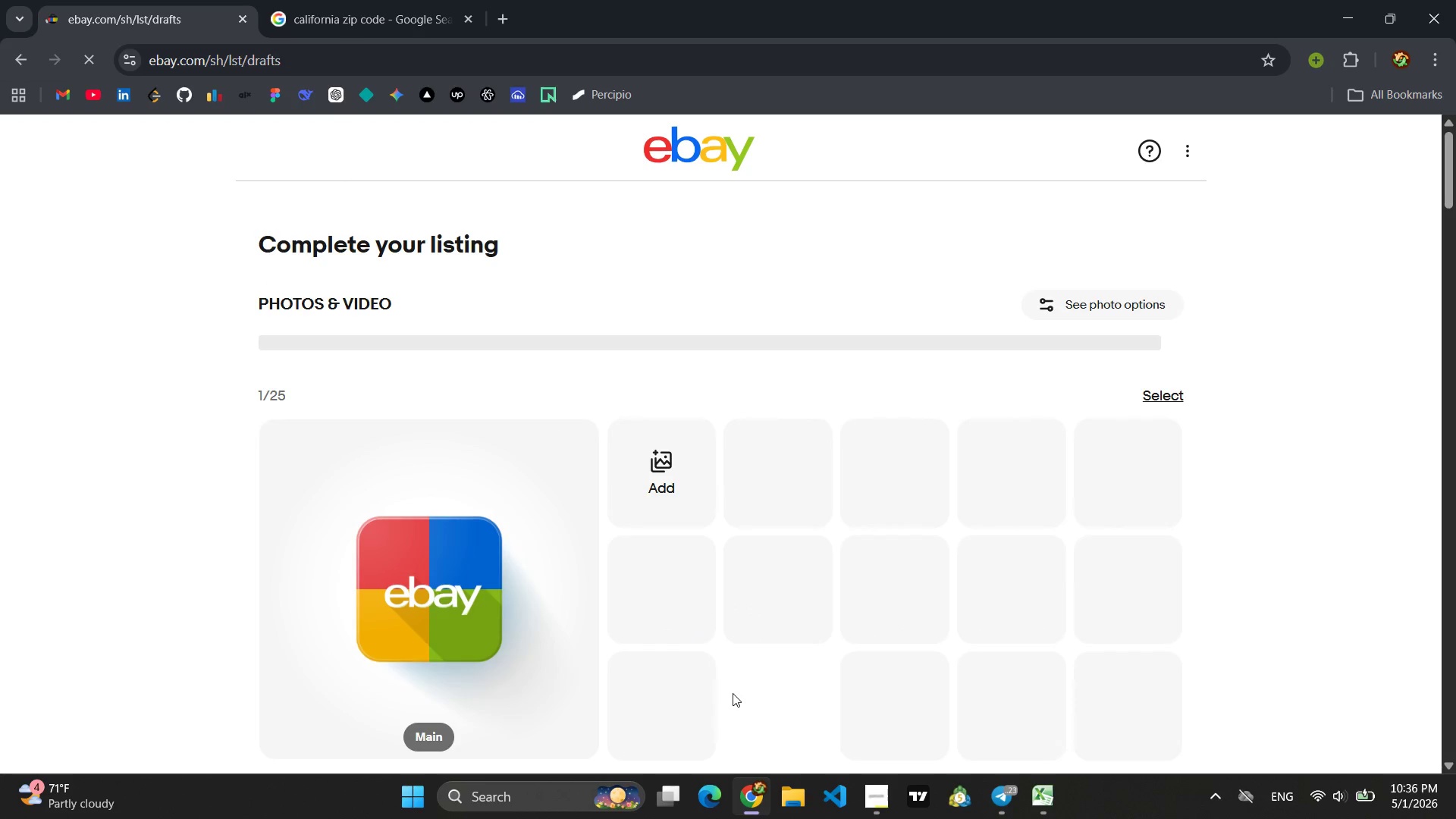 
wait(5.19)
 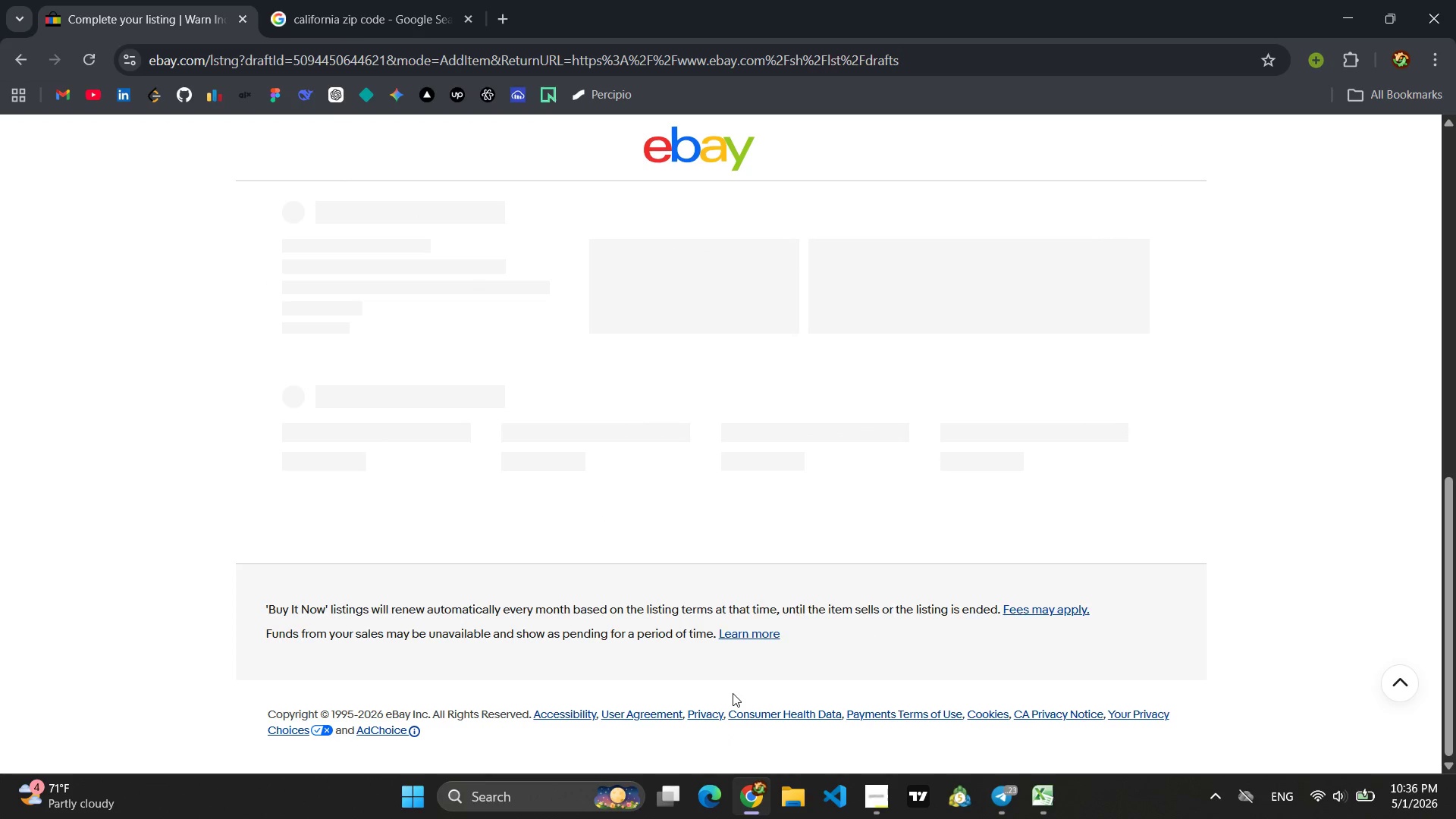 
scroll: coordinate [767, 656], scroll_direction: down, amount: 14.0
 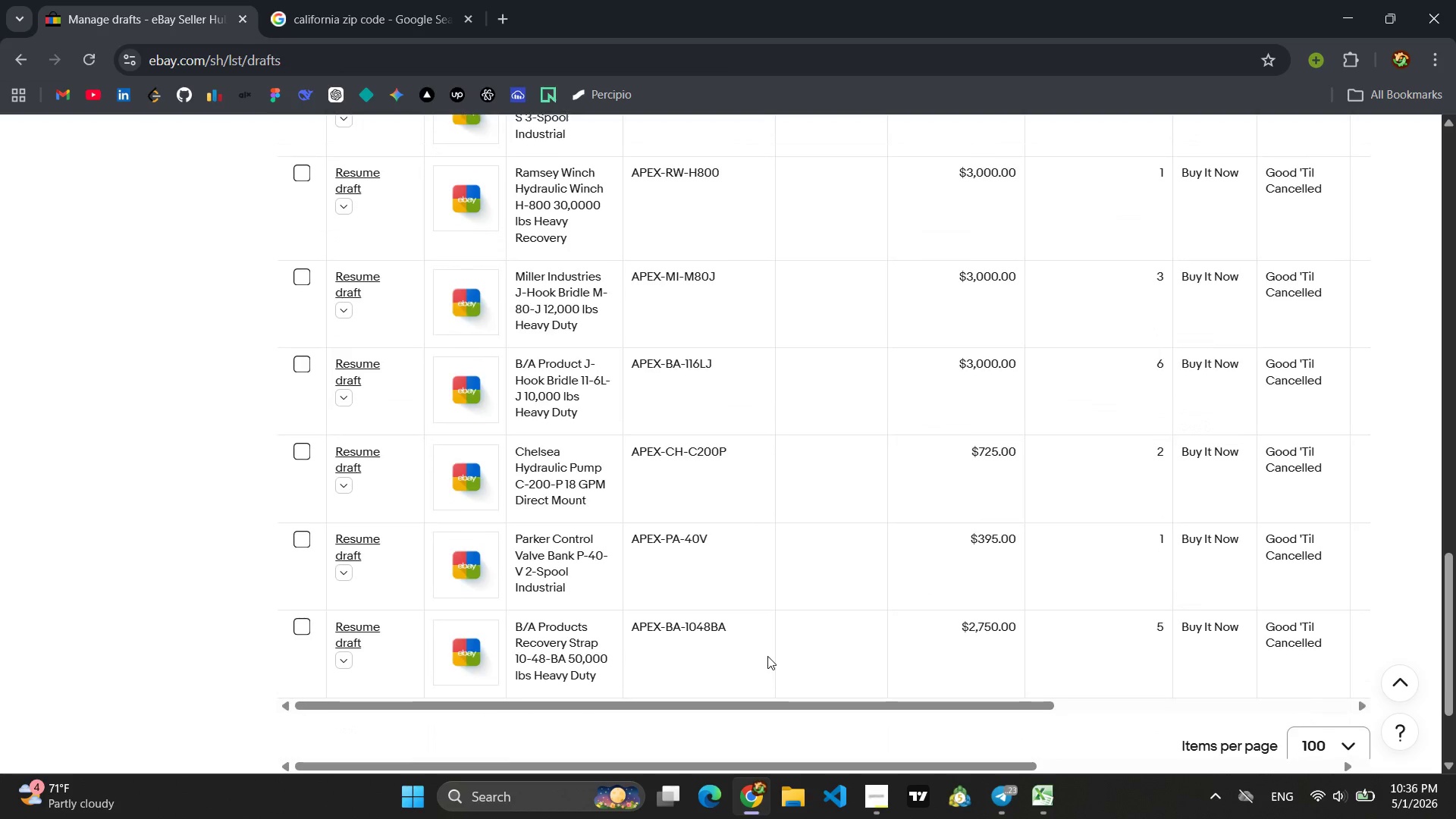 
scroll: coordinate [767, 656], scroll_direction: up, amount: 6.0
 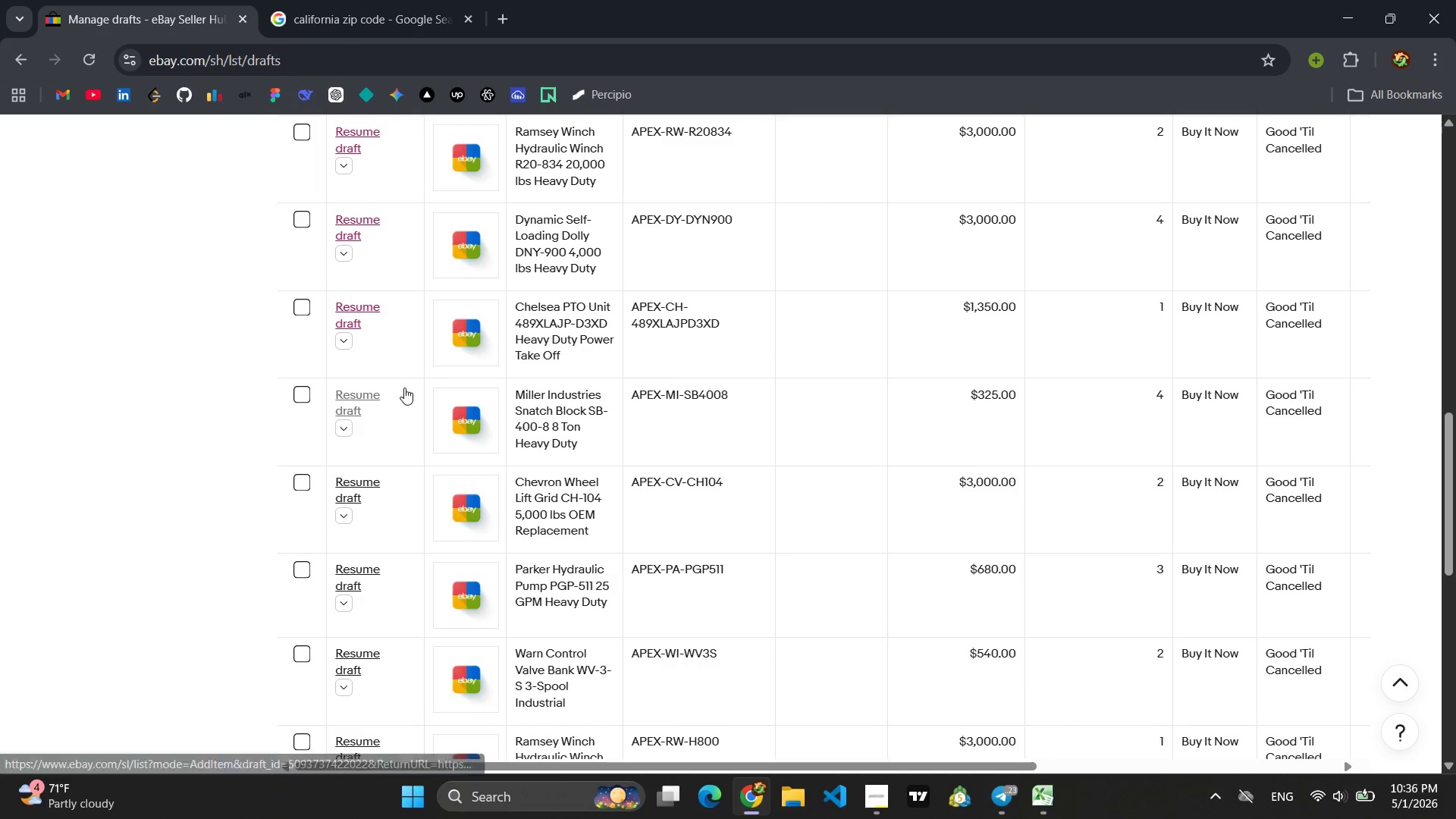 
left_click([372, 396])
 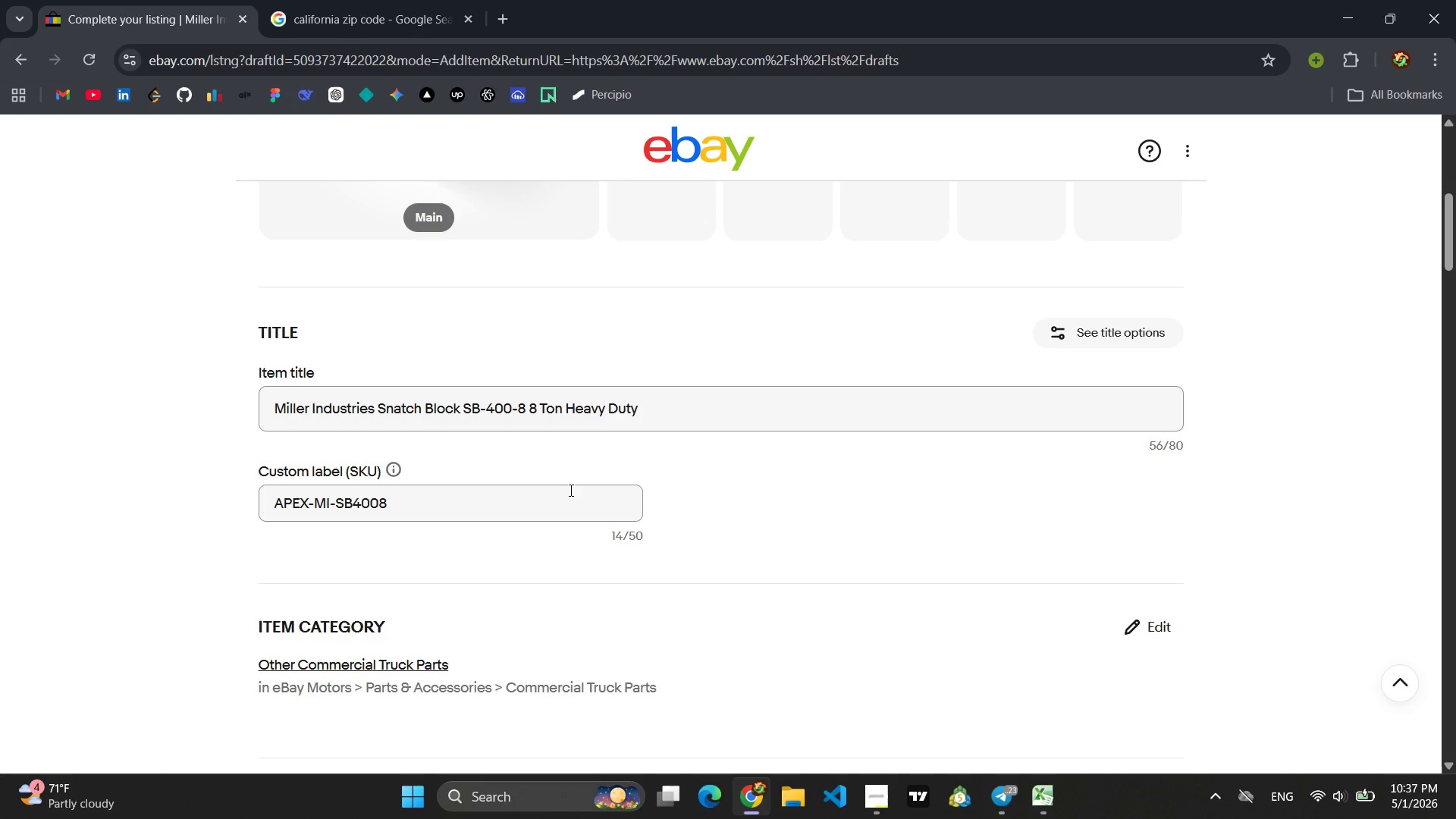 
wait(31.36)
 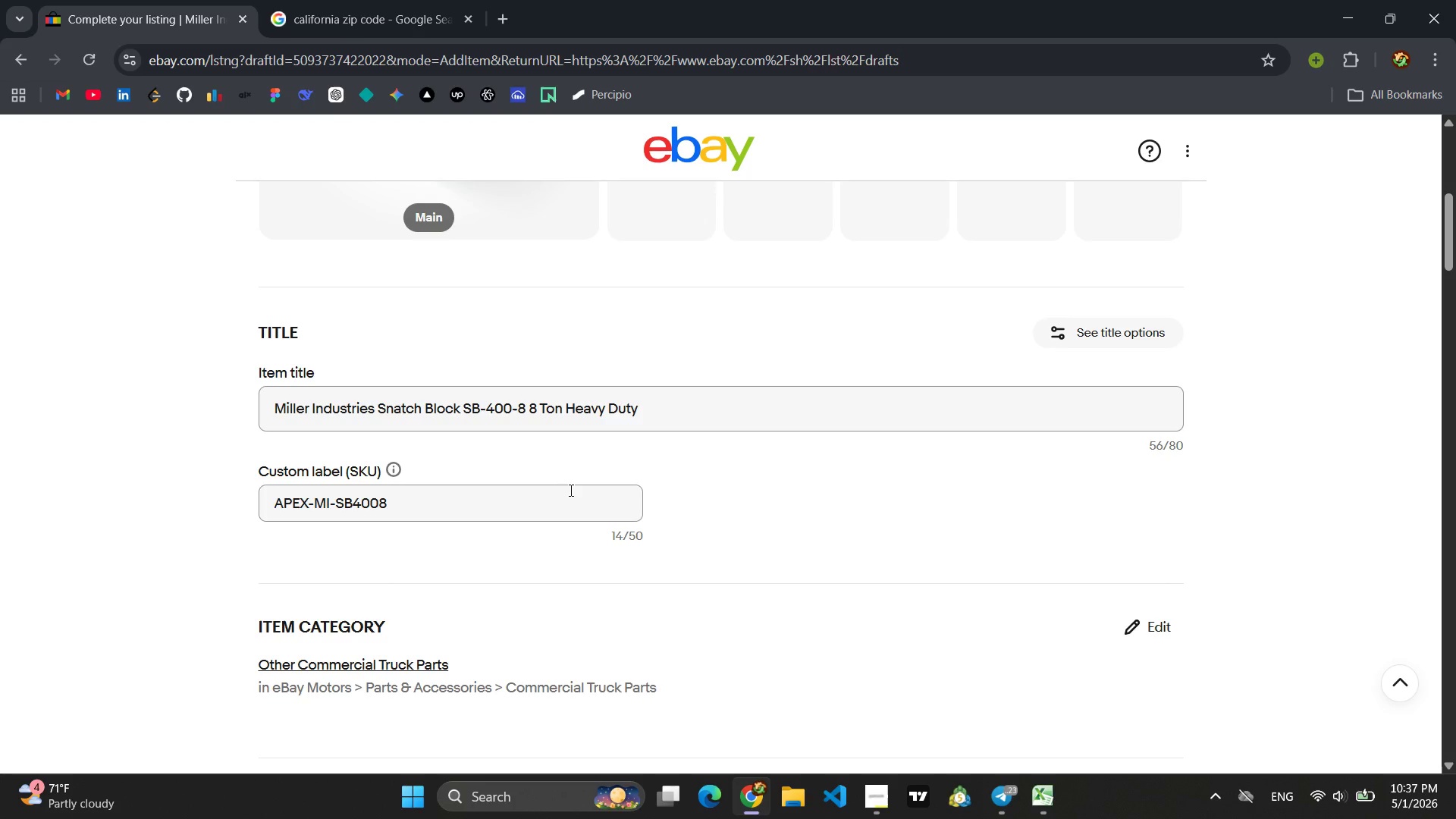 
left_click([692, 494])
 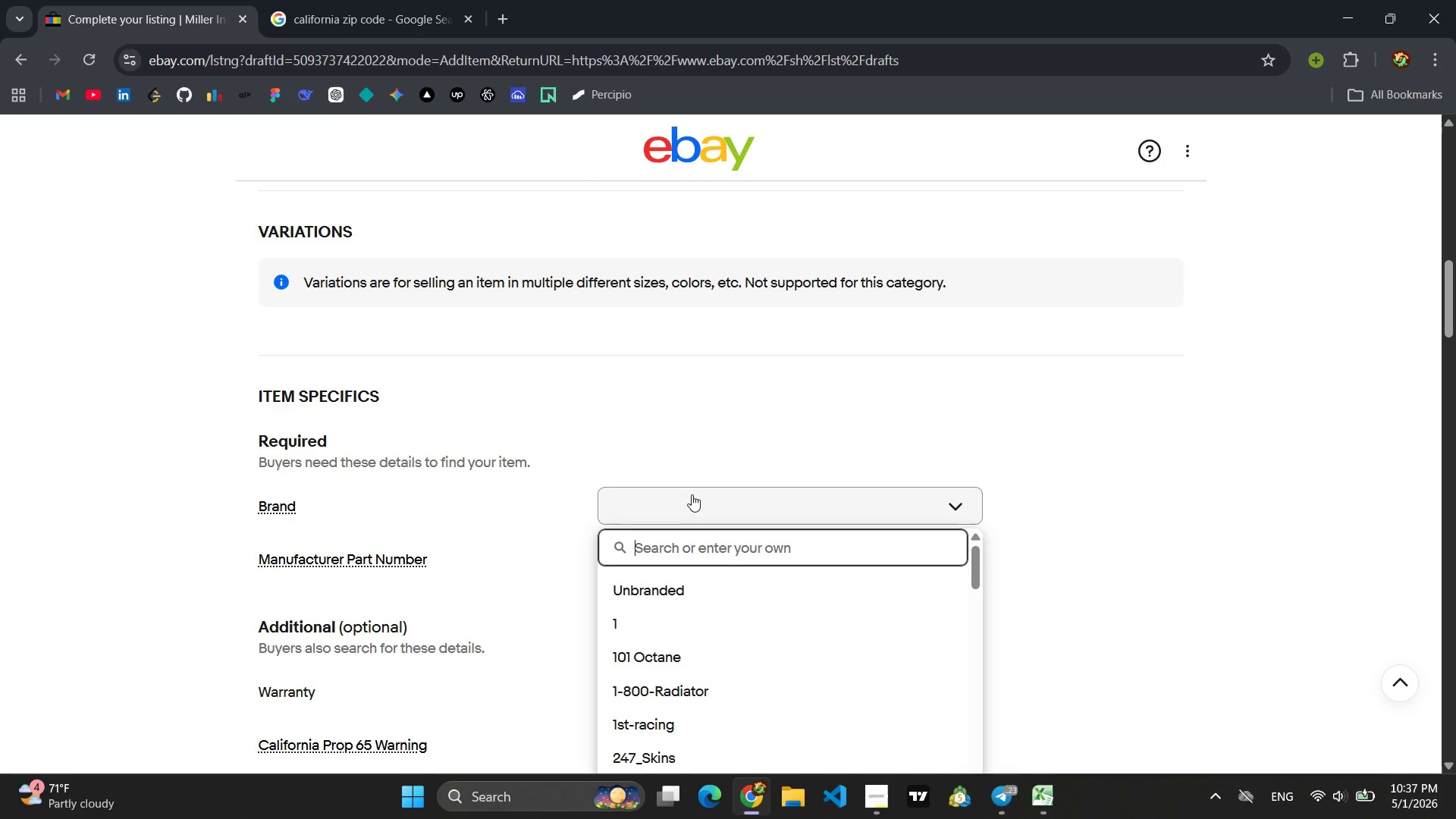 
hold_key(key=ShiftRight, duration=0.5)
 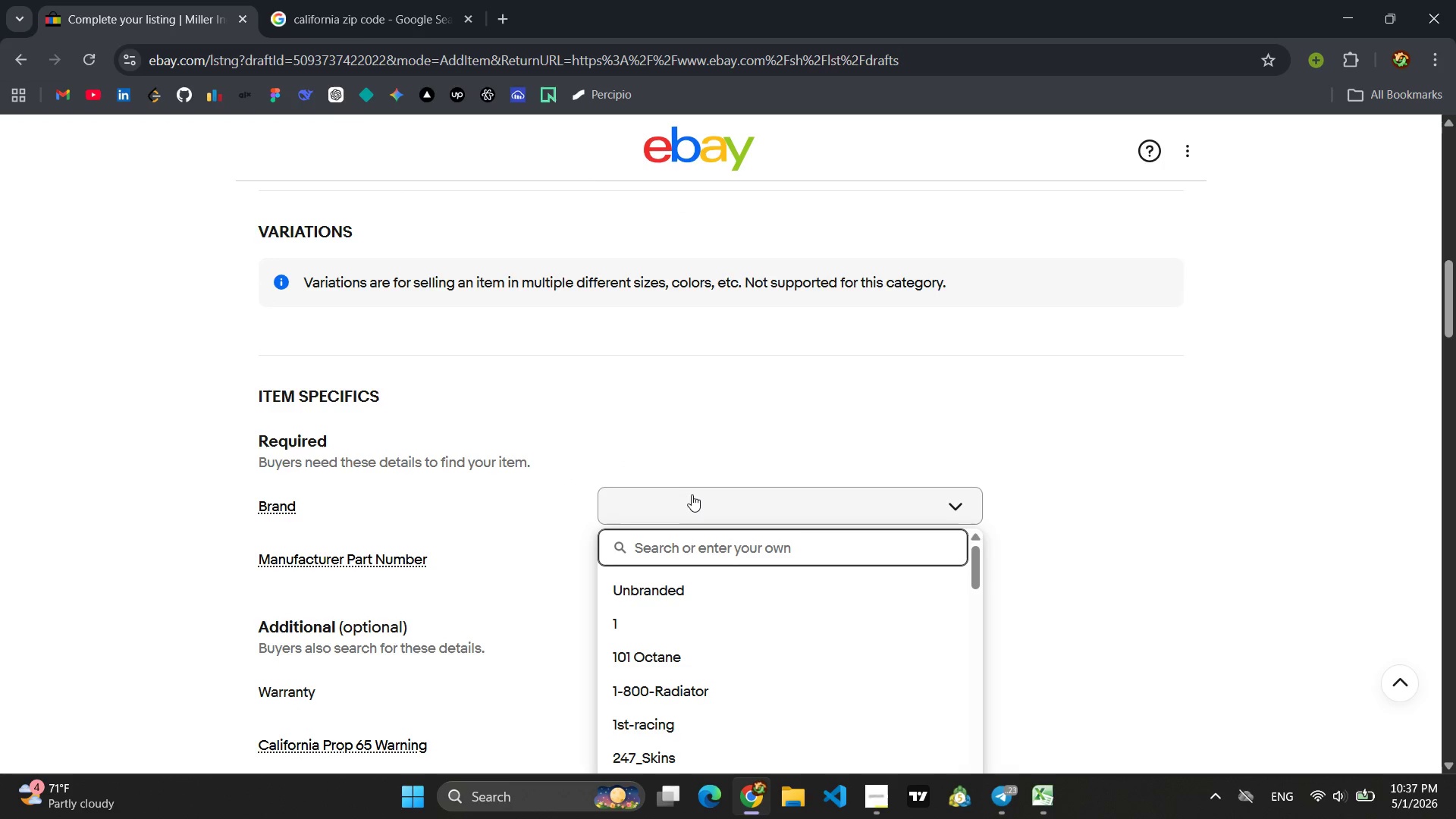 
type(Millar )
 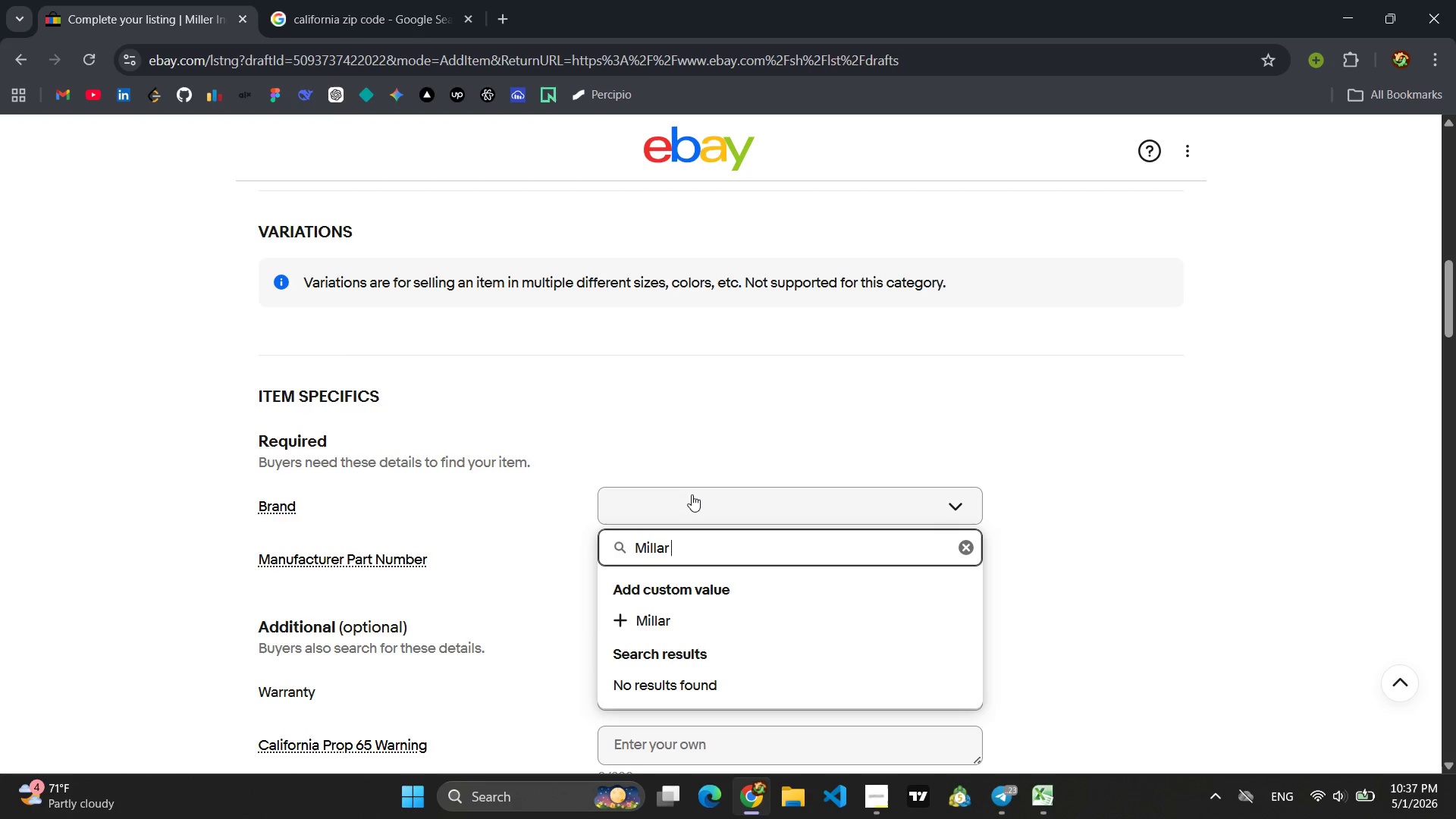 
type(Industries /)
 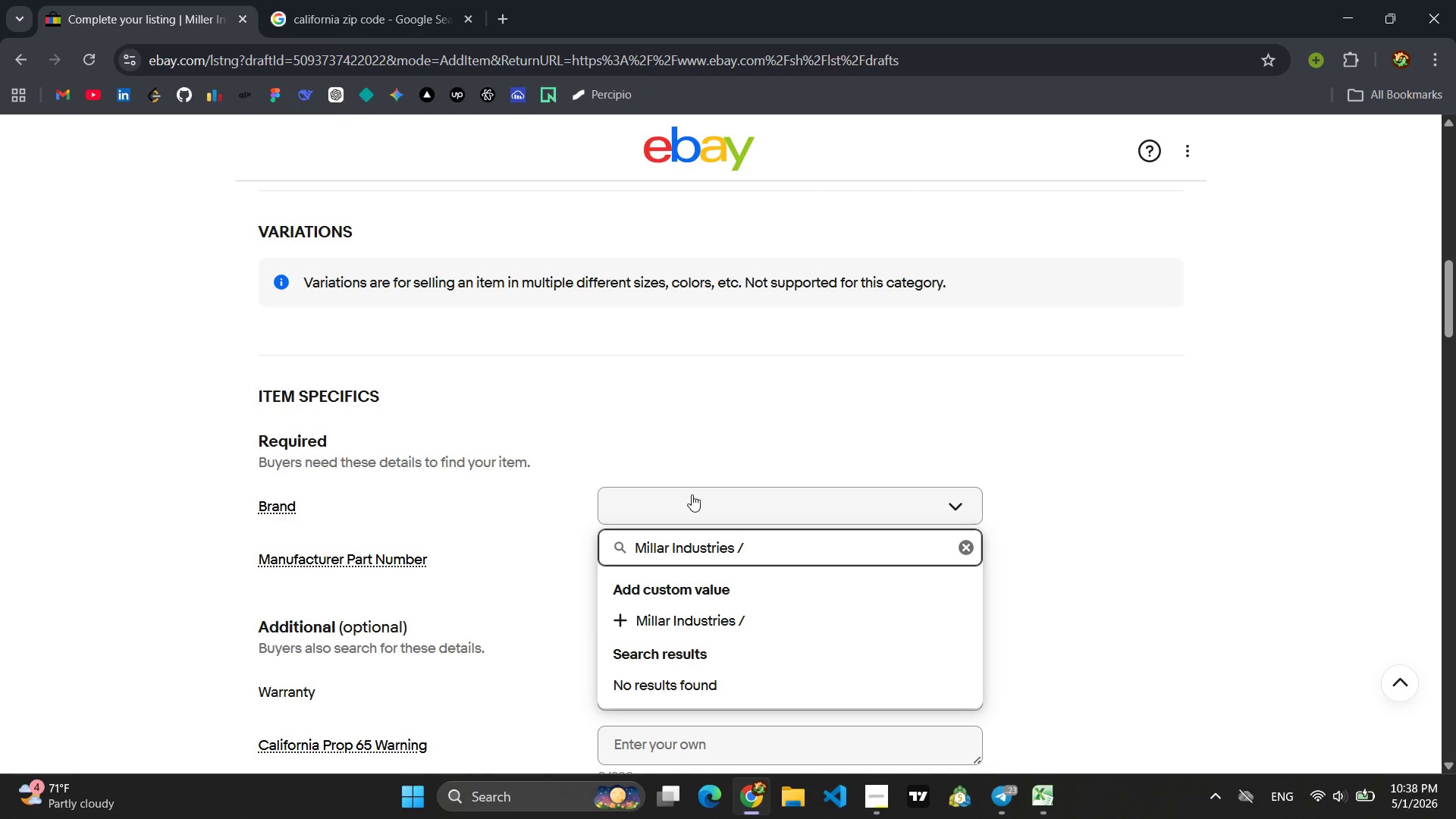 
wait(13.89)
 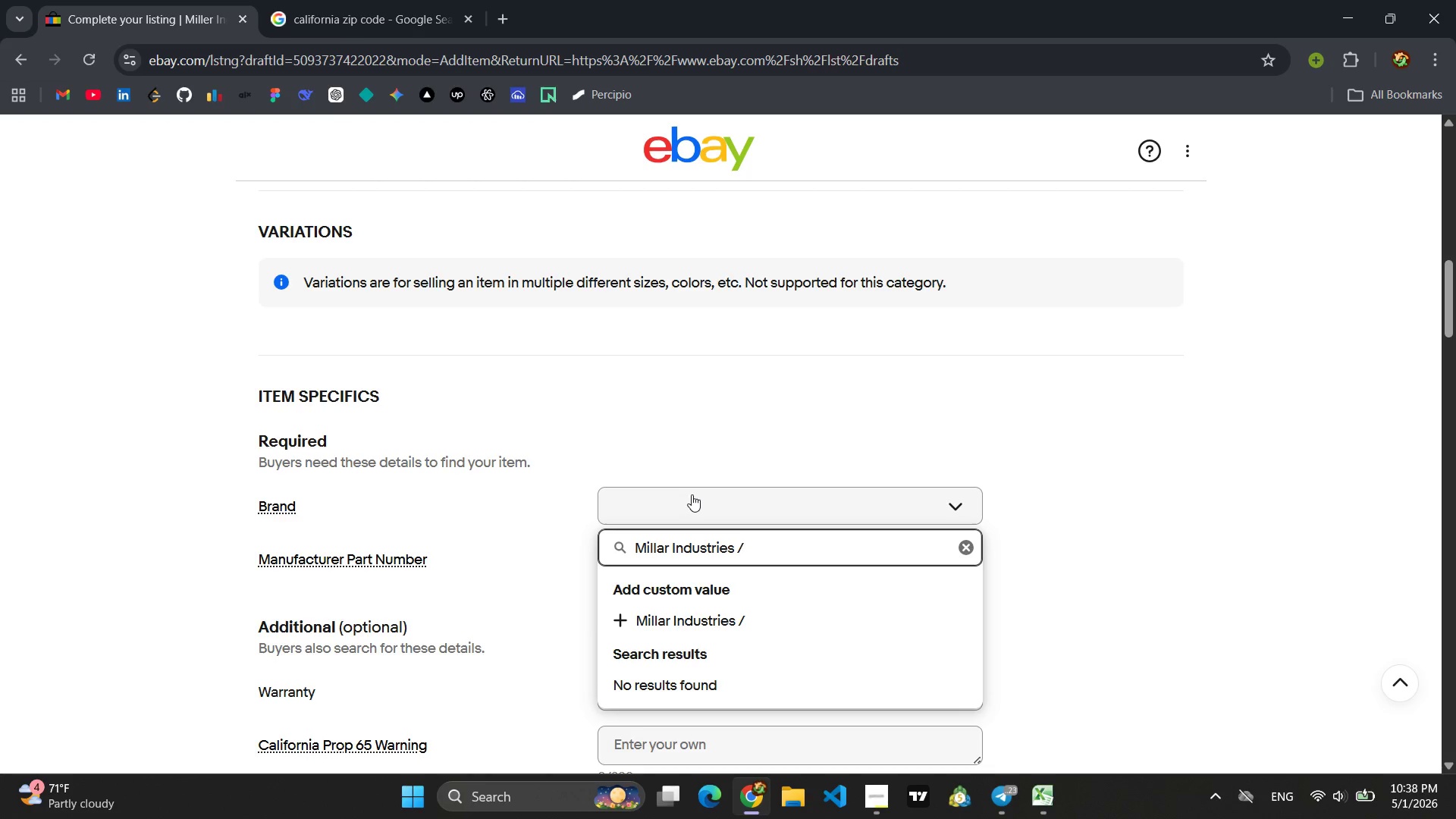 
key(Enter)
 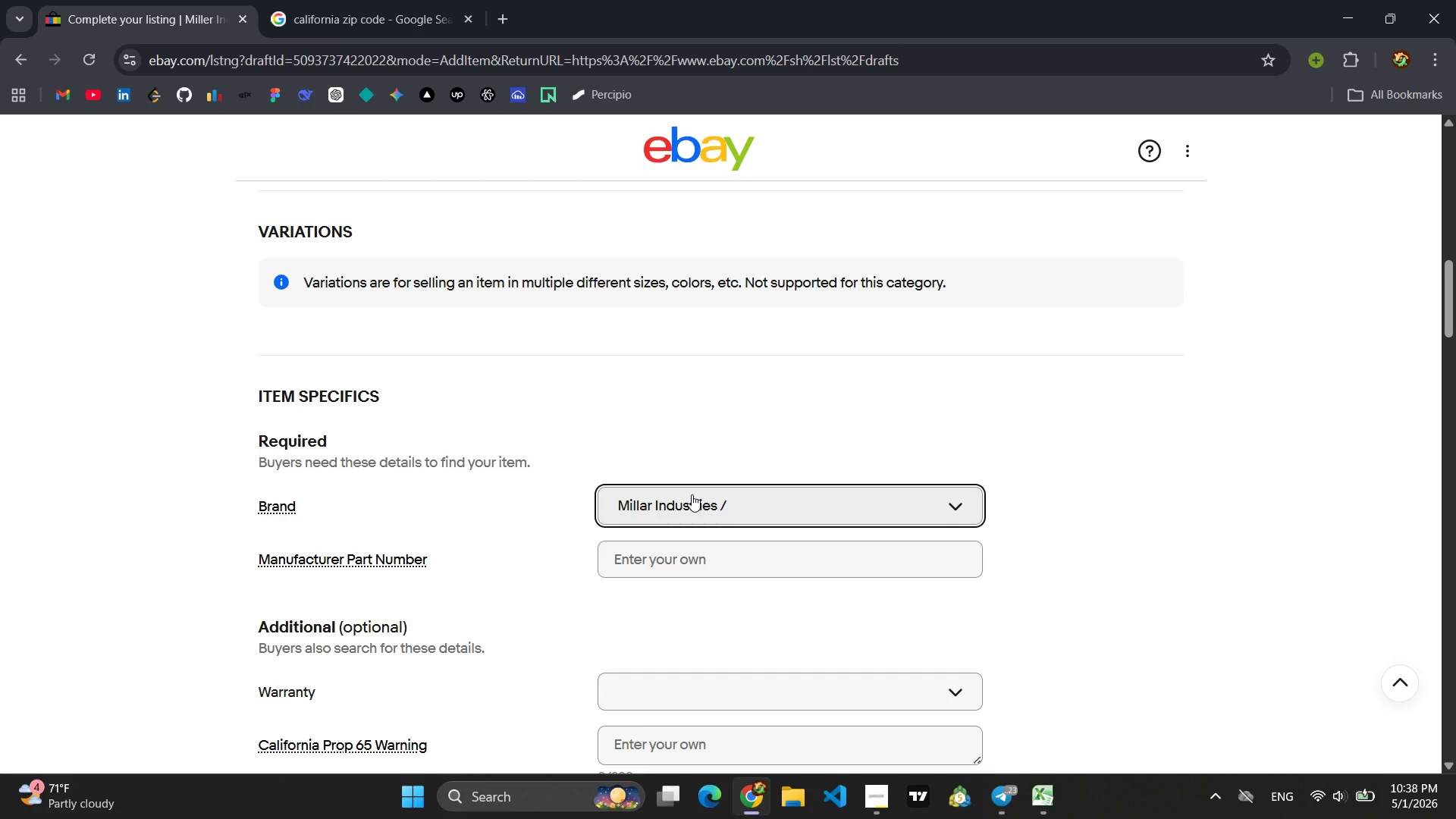 
left_click([748, 505])
 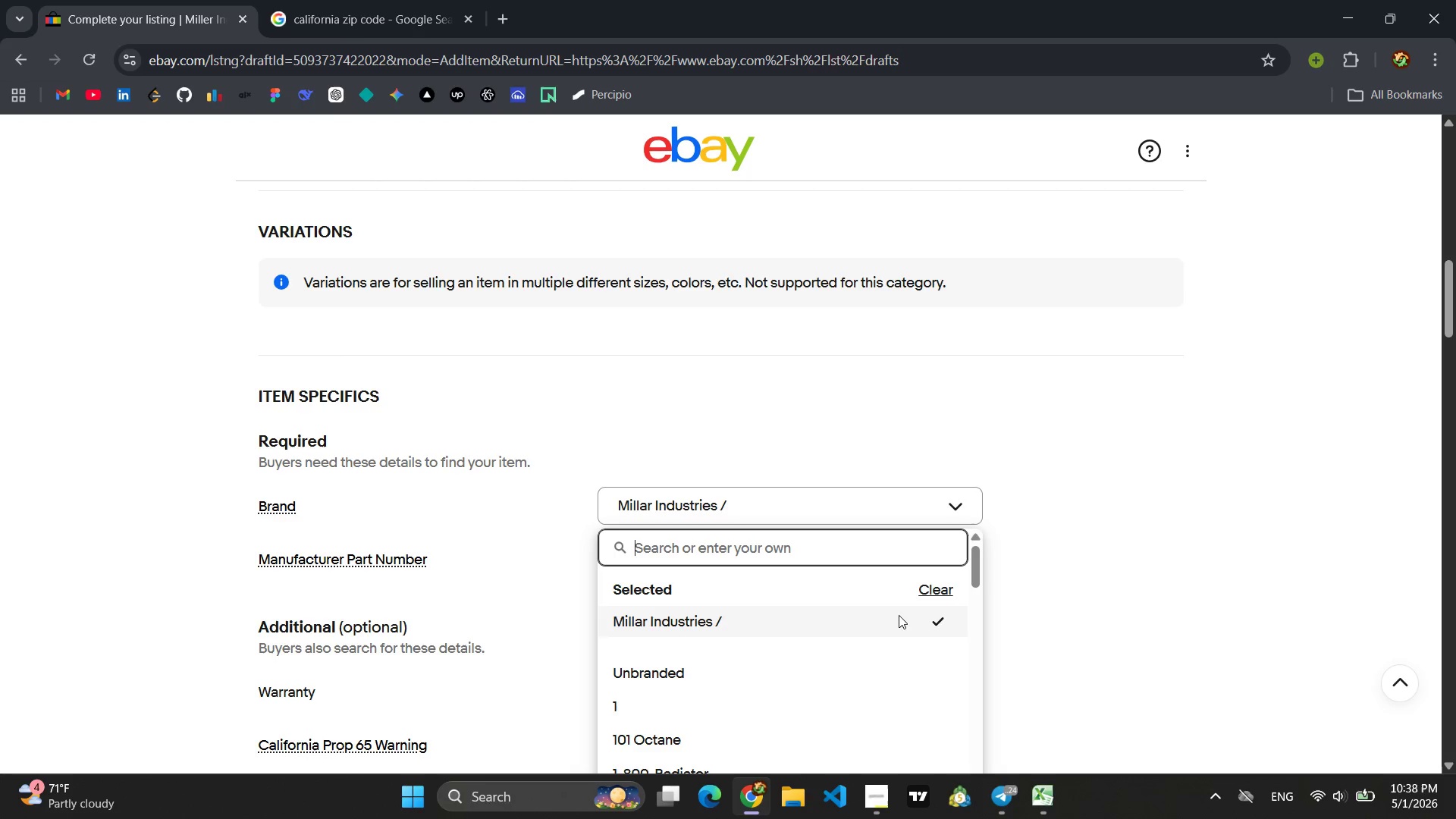 
left_click([932, 589])
 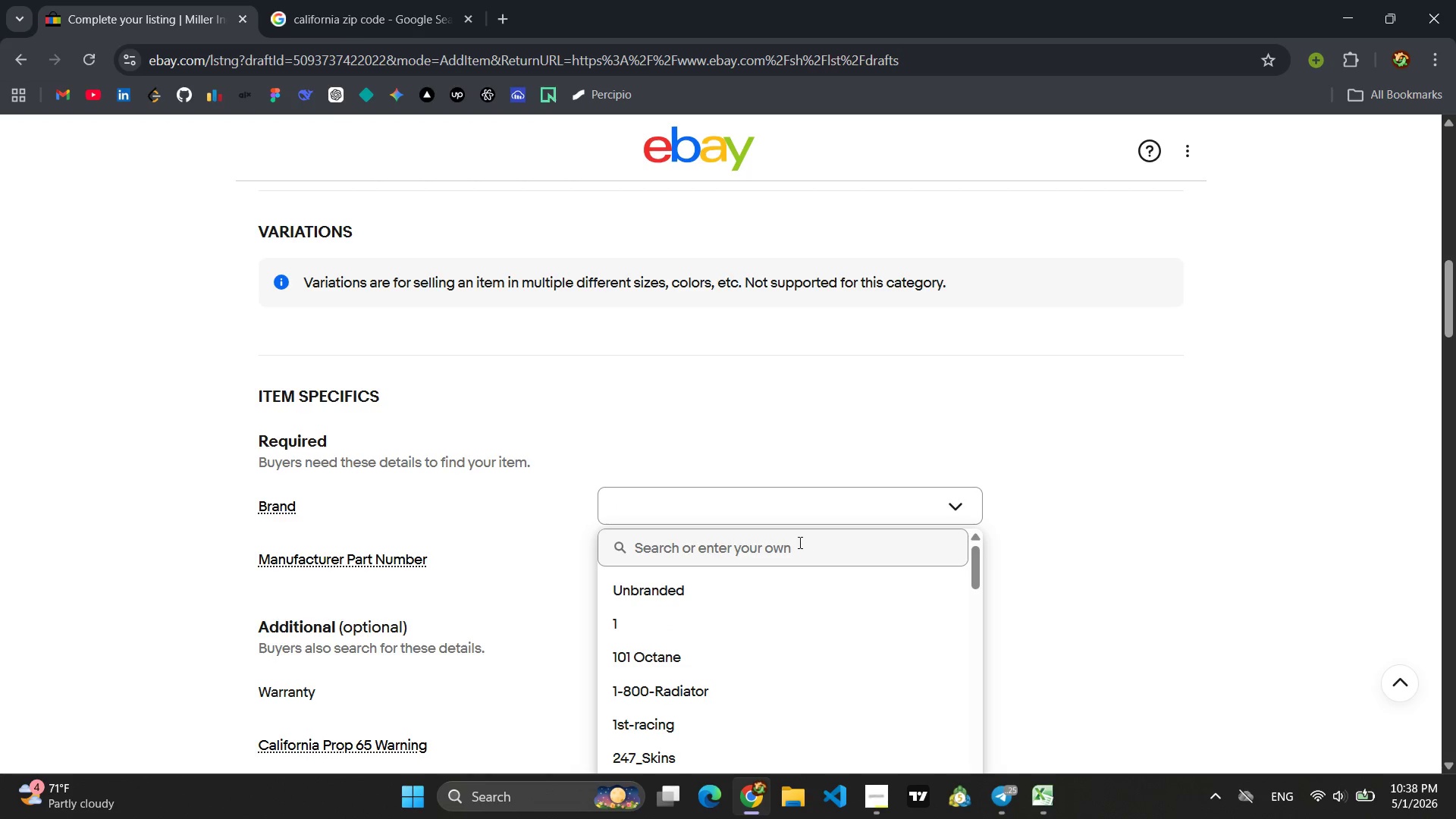 
left_click([780, 551])
 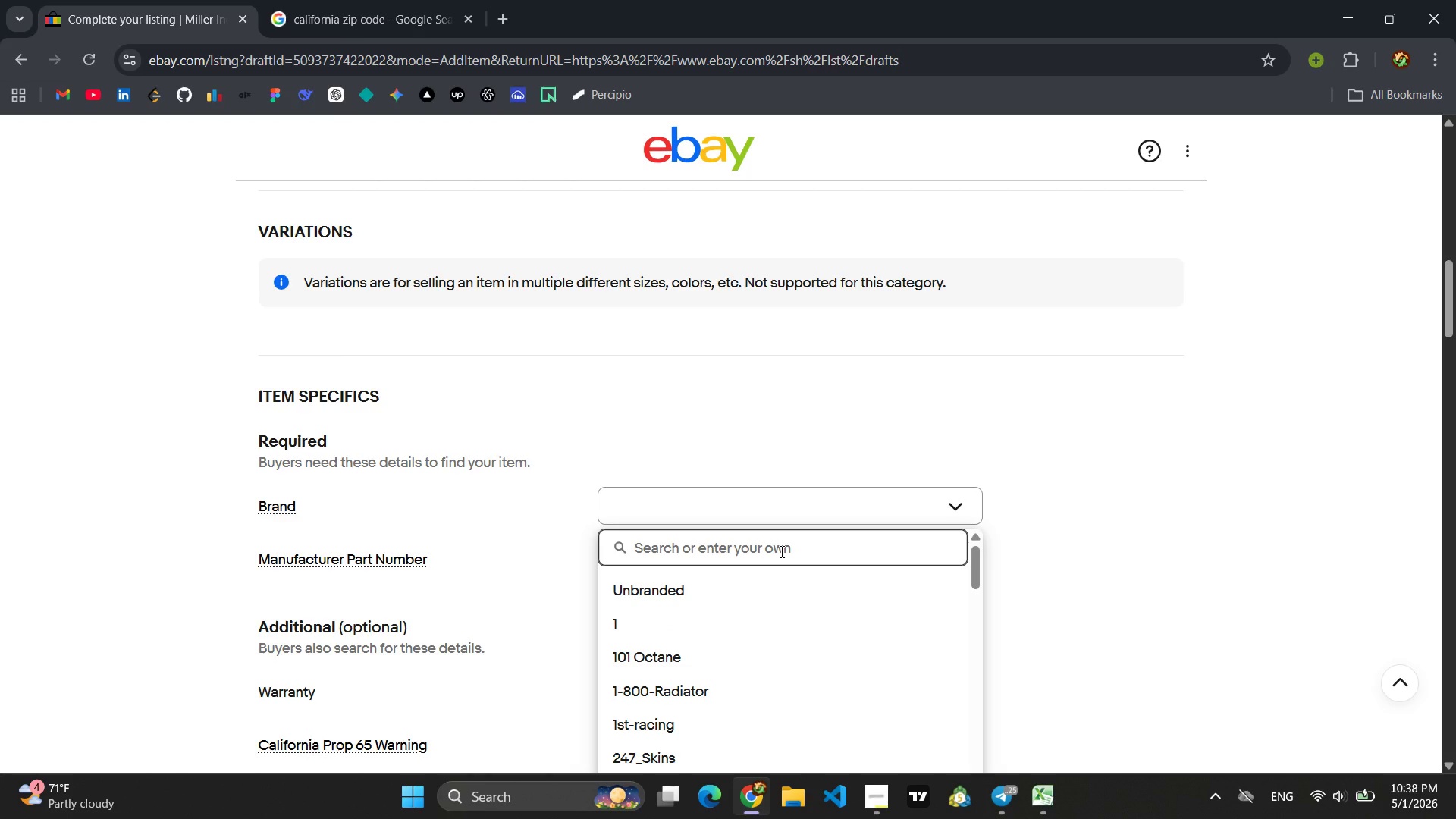 
type(Milla)
 